 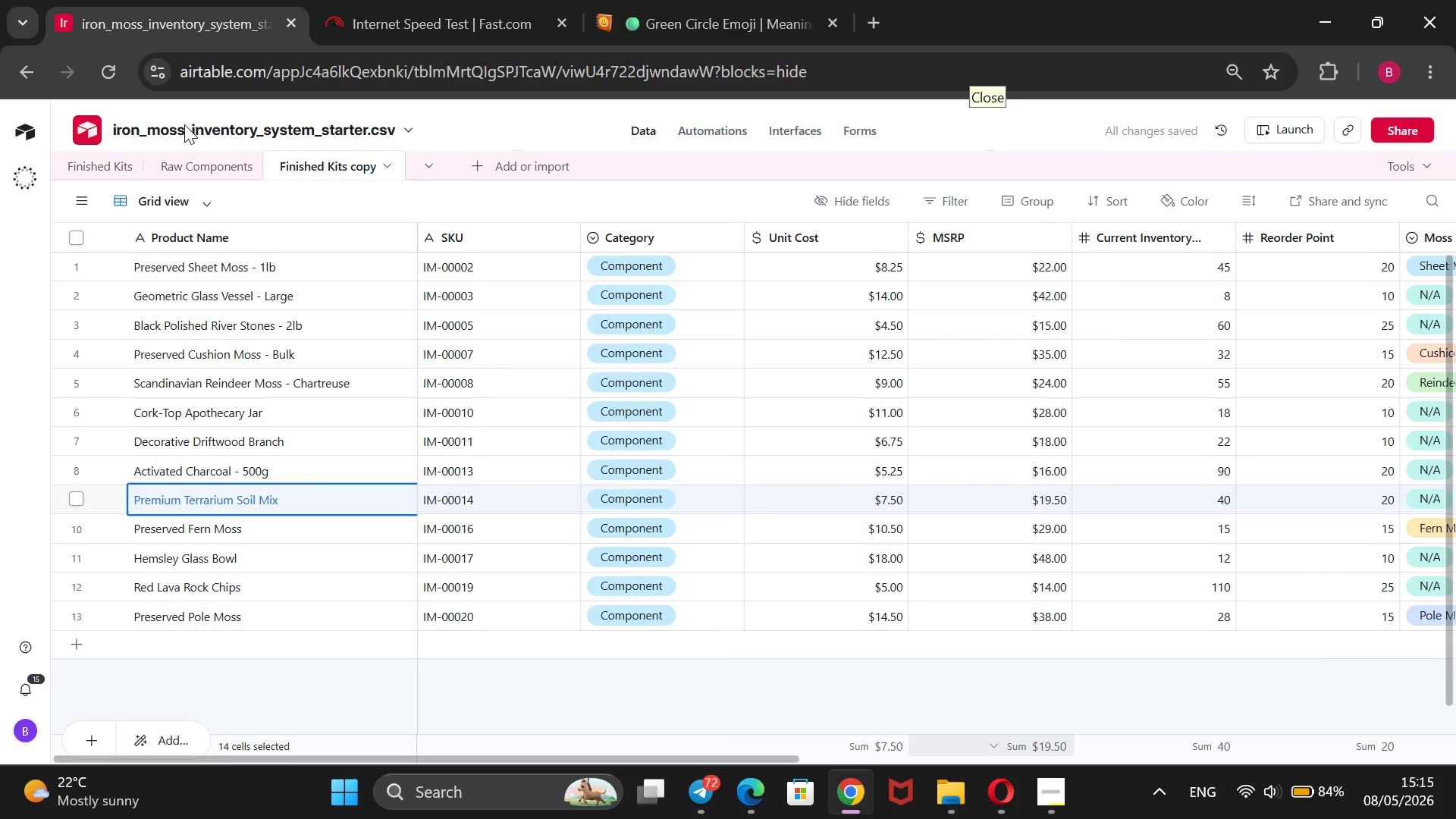 
left_click([198, 157])
 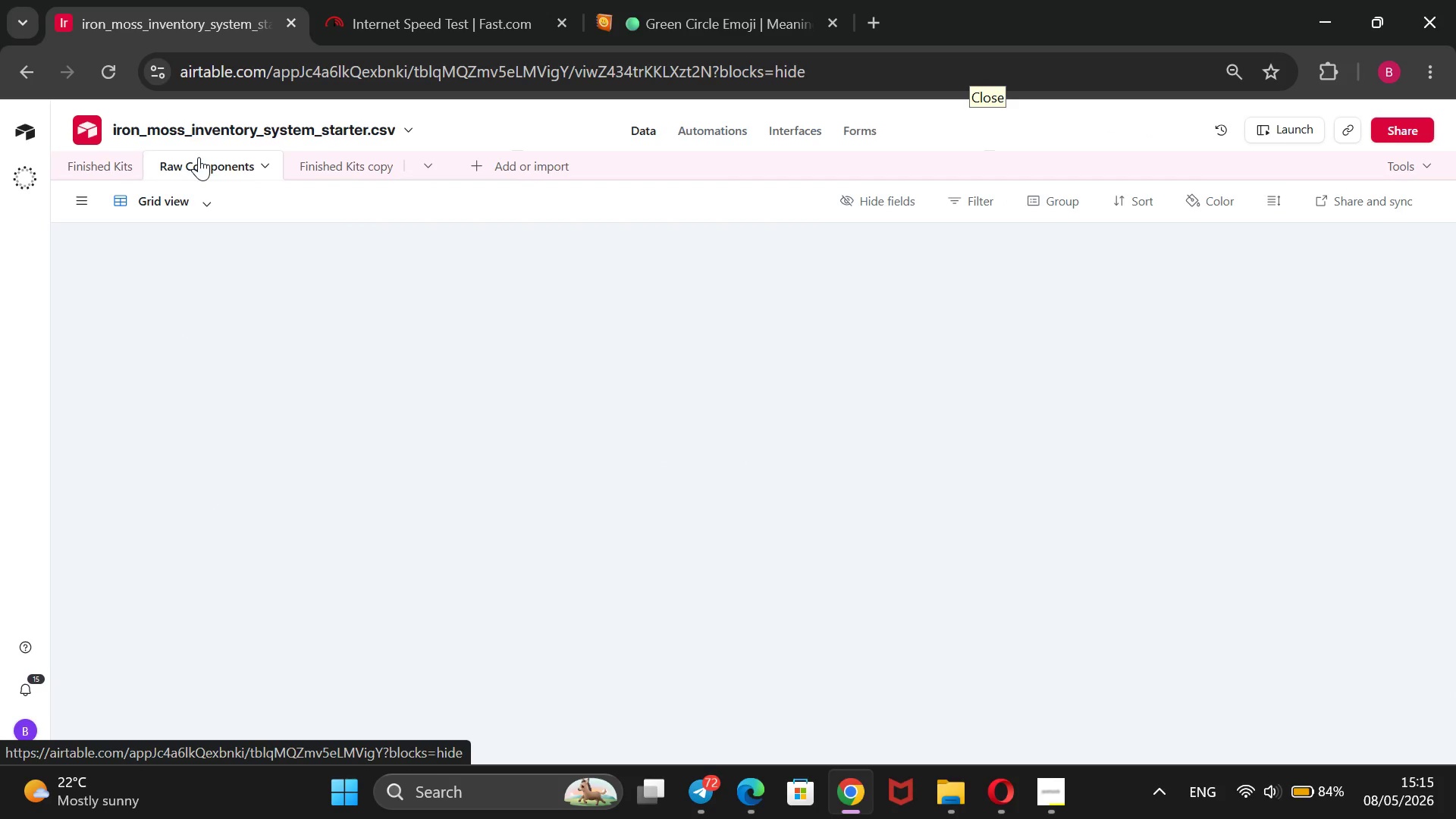 
wait(5.5)
 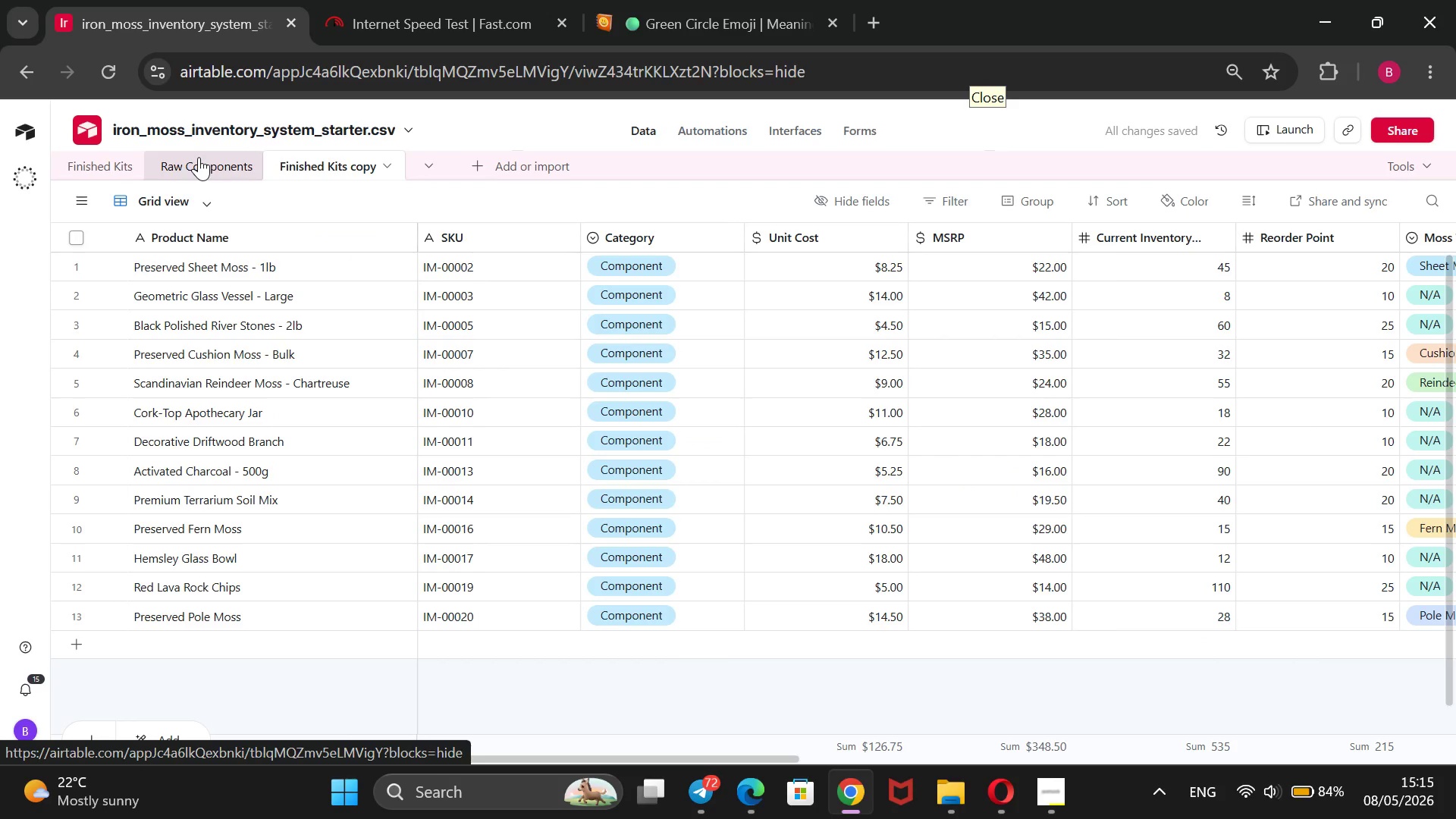 
right_click([218, 194])
 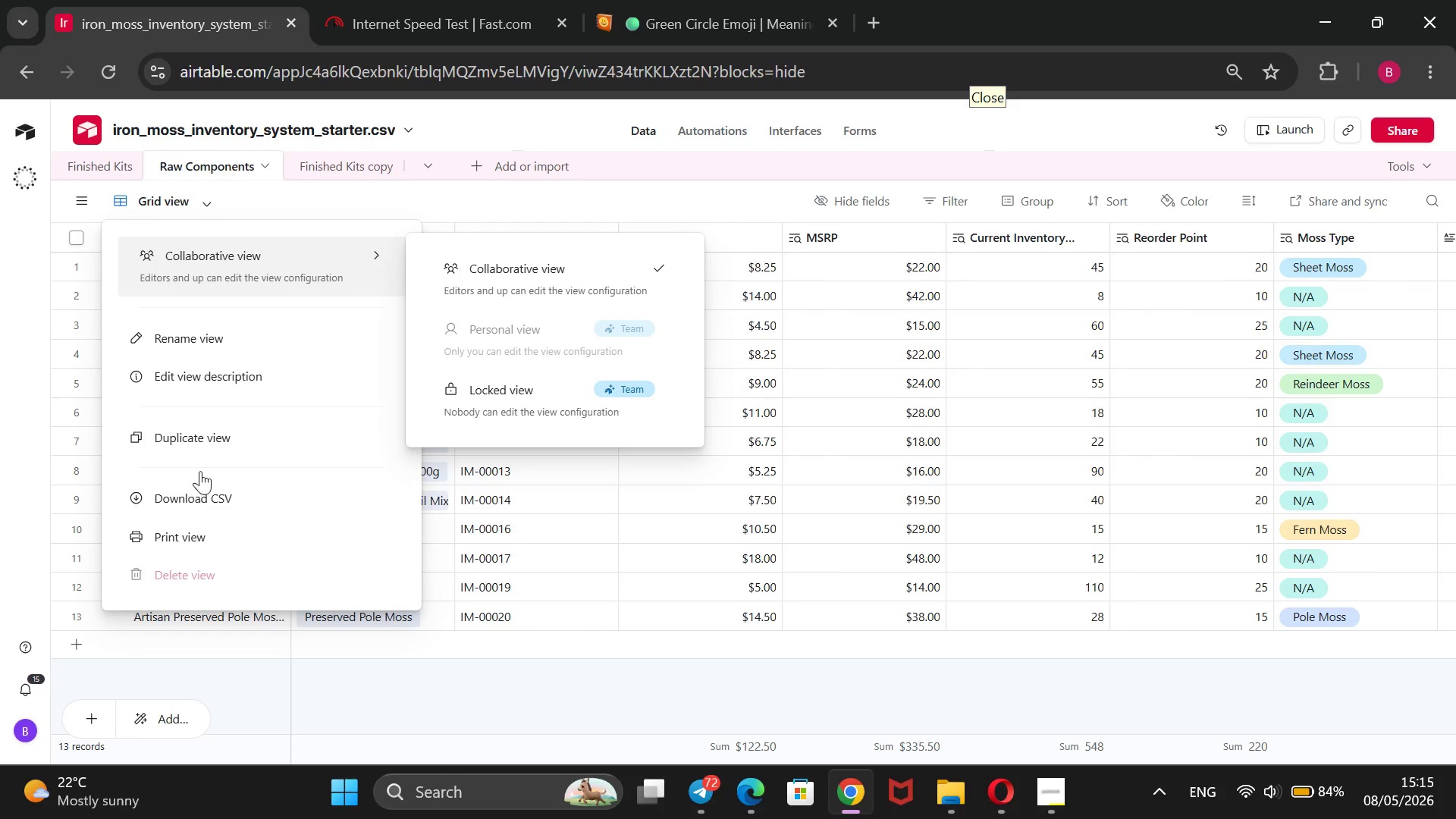 
wait(10.03)
 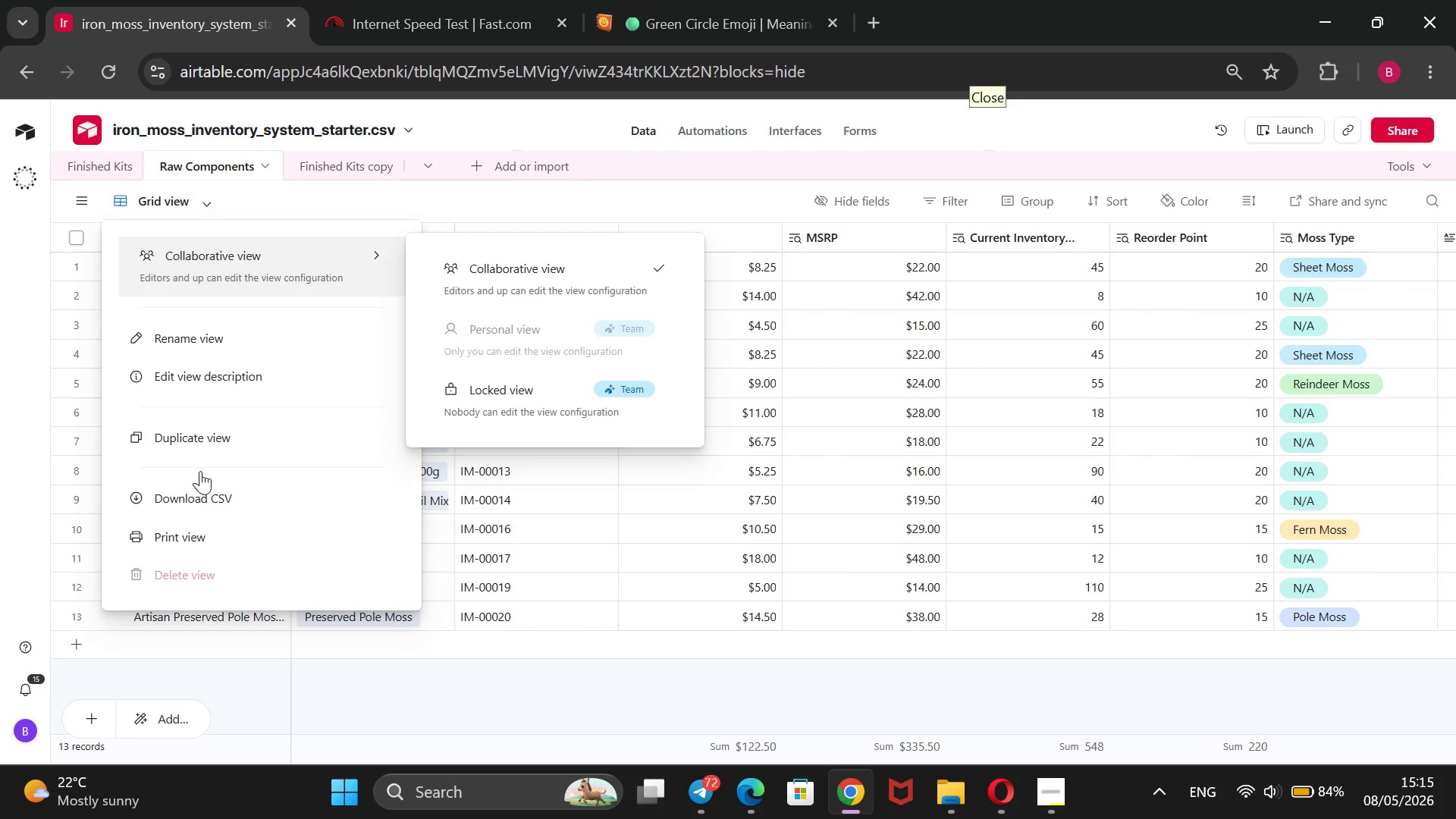 
left_click([460, 196])
 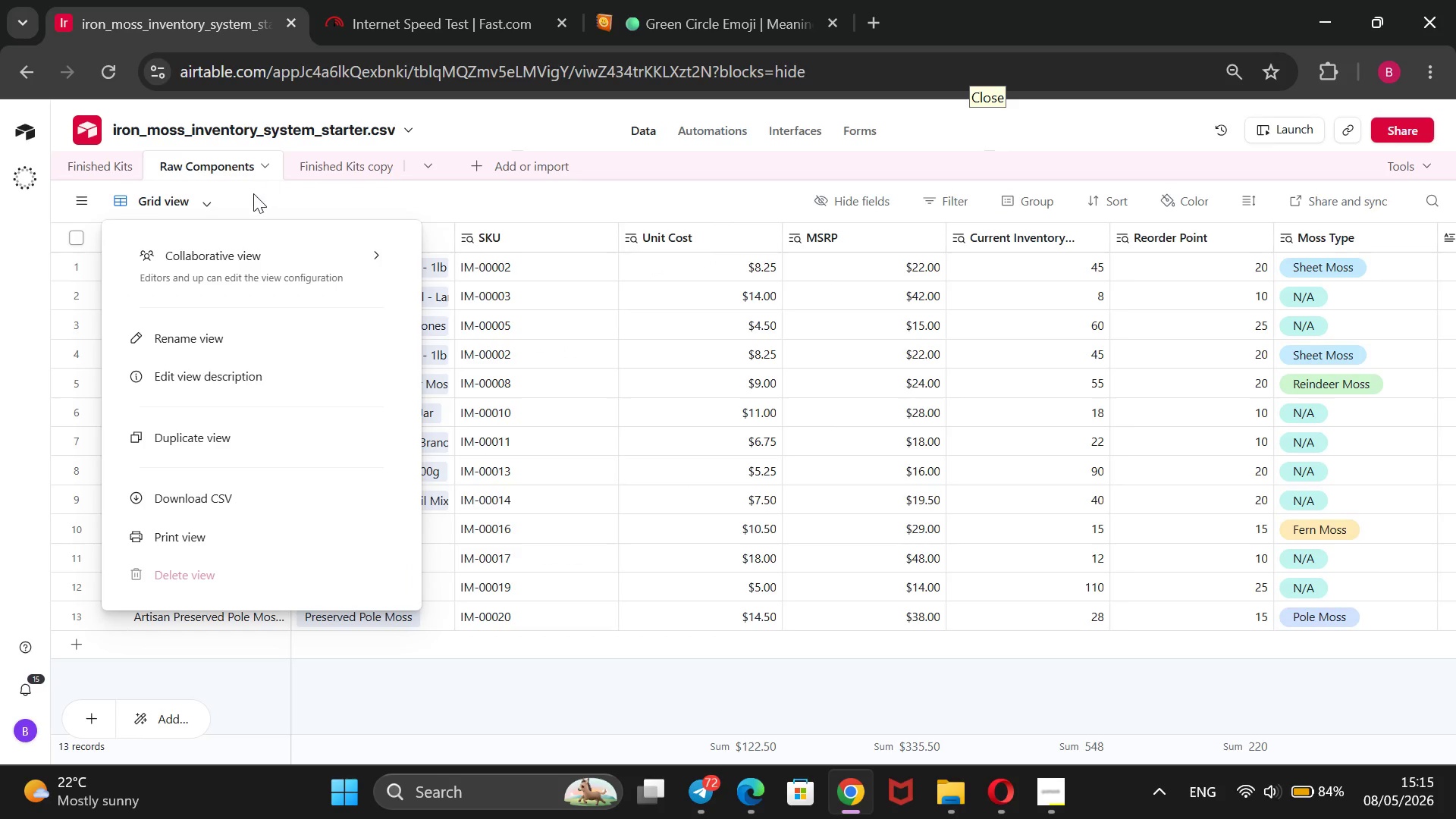 
left_click([253, 197])
 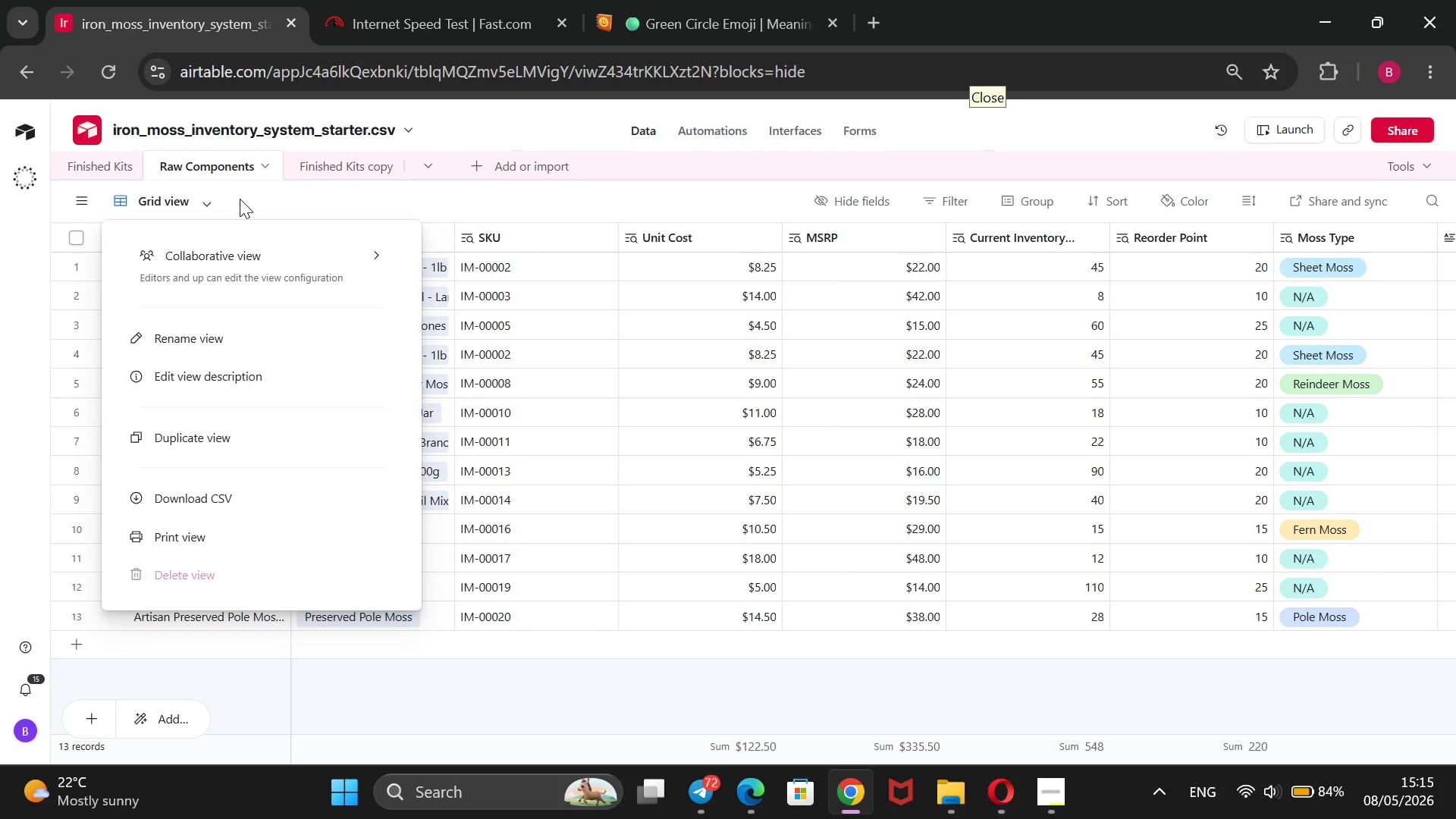 
double_click([242, 201])
 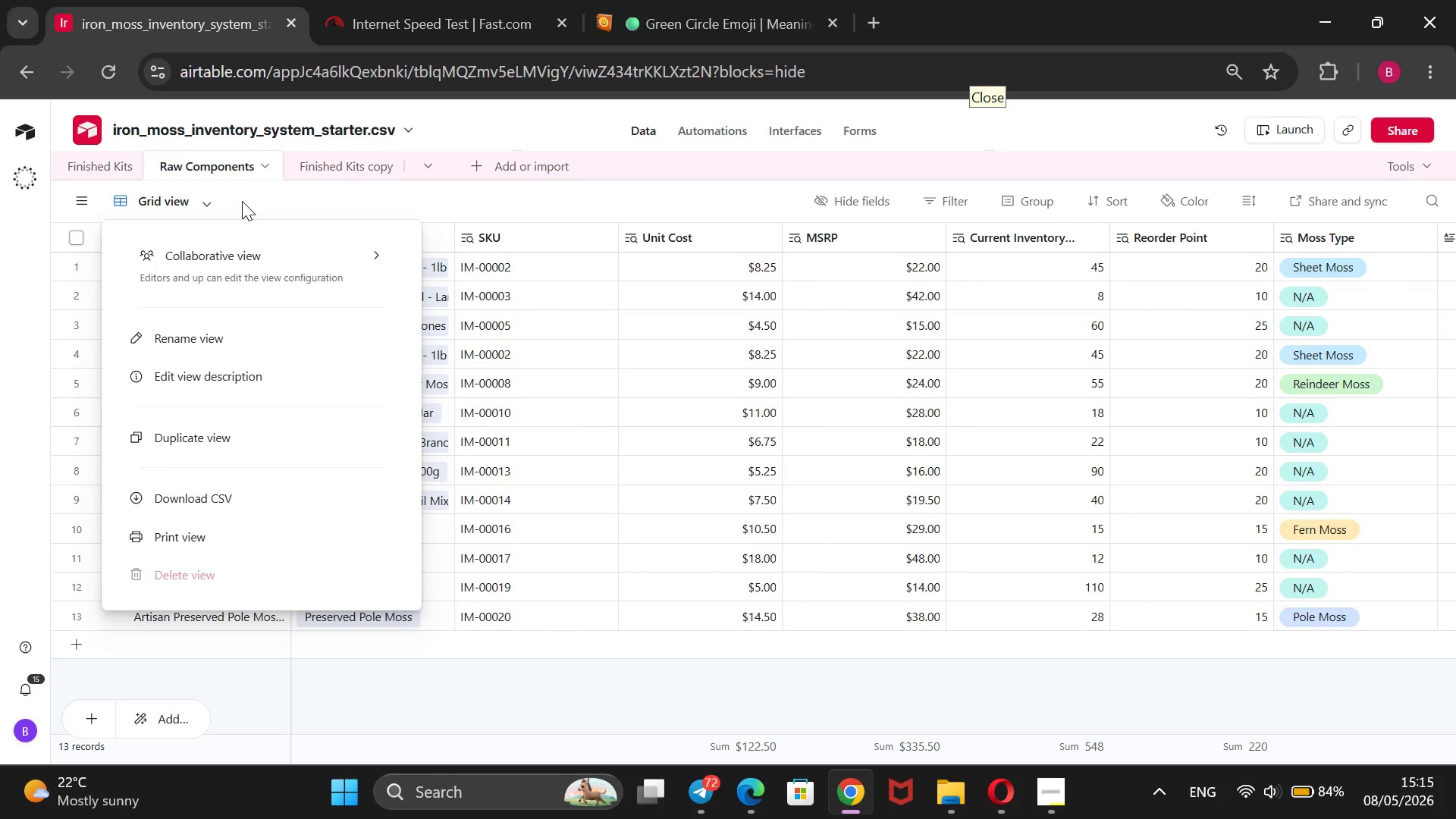 
triple_click([242, 201])
 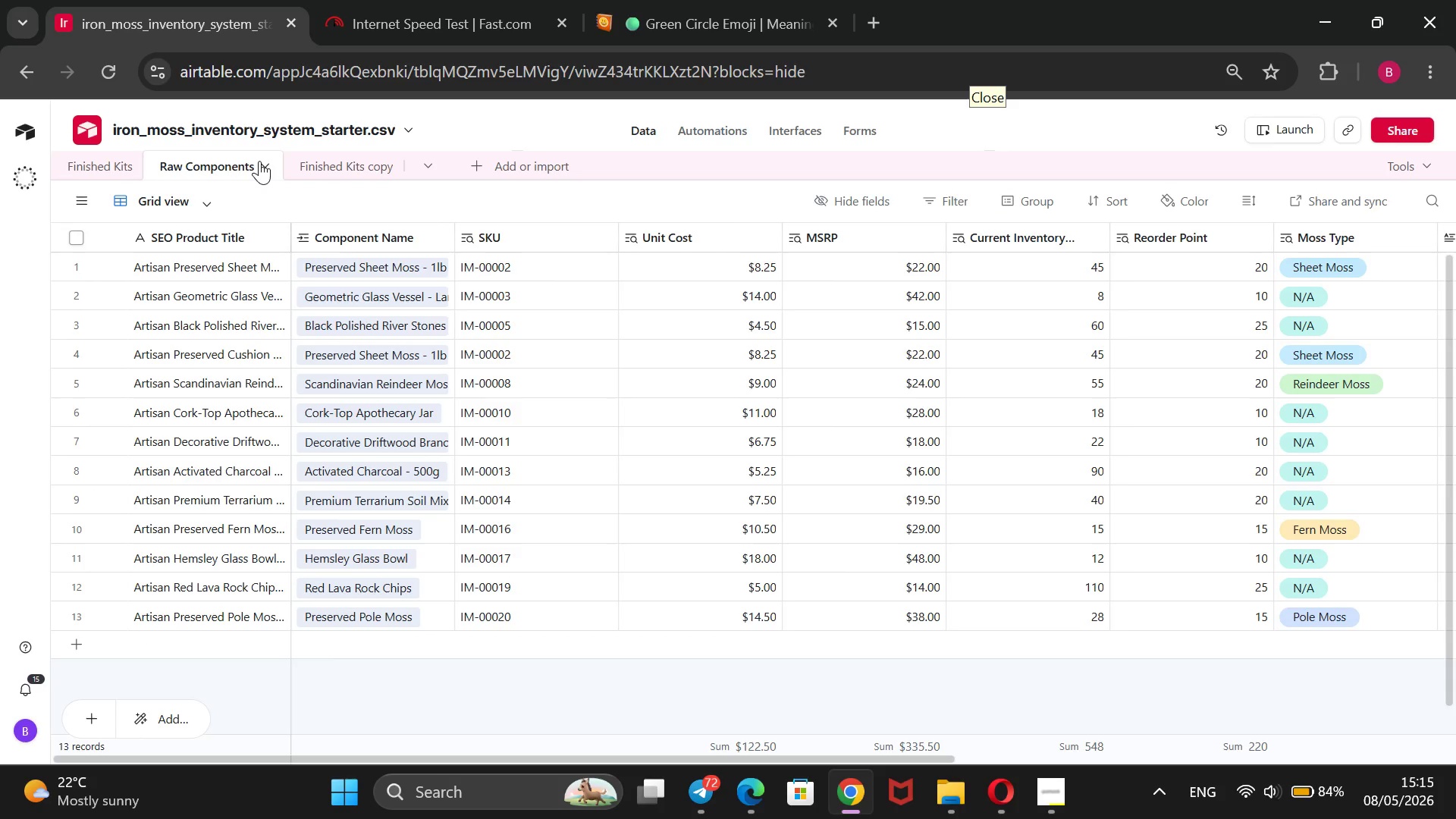 
left_click([262, 161])
 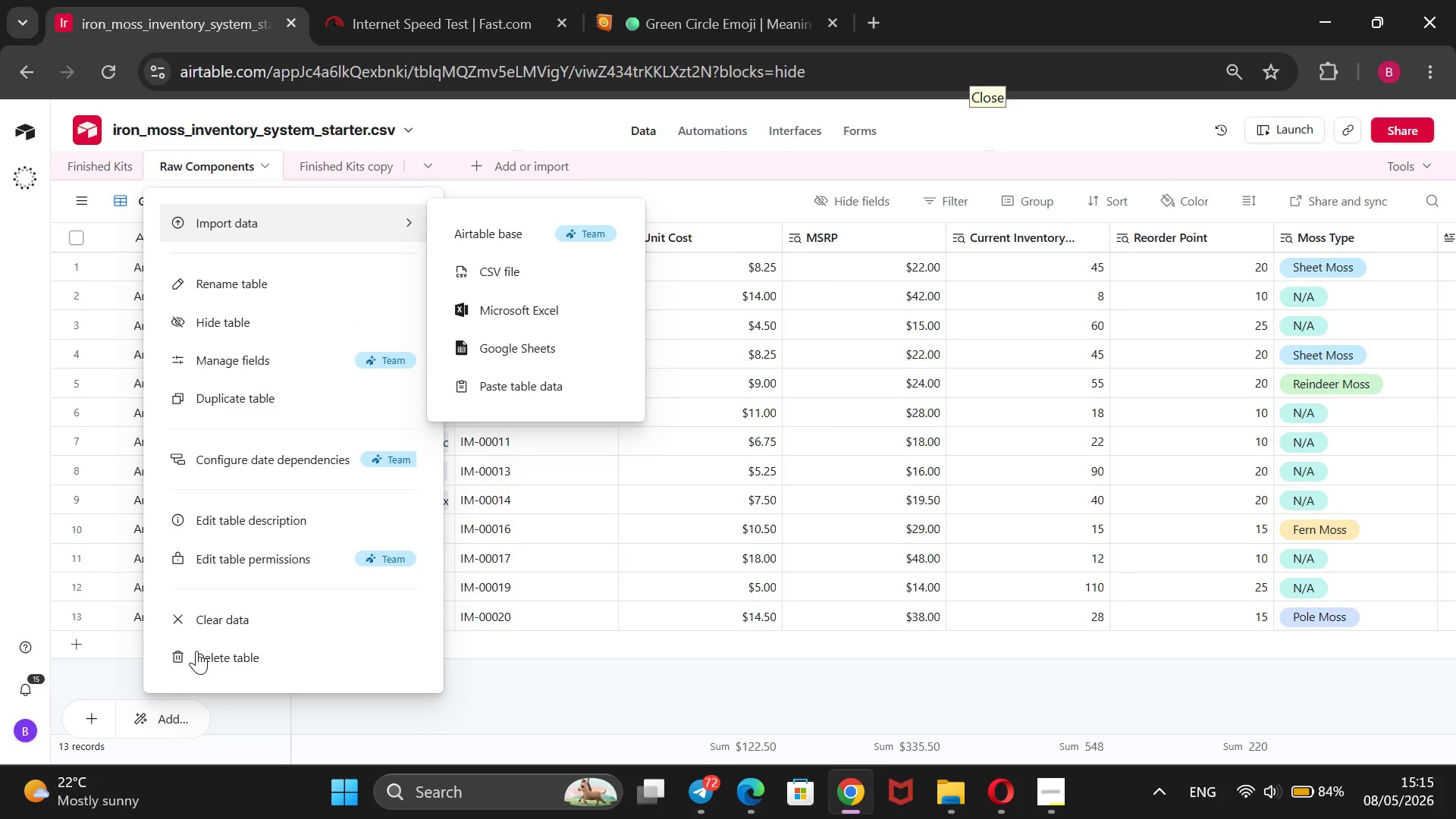 
wait(5.08)
 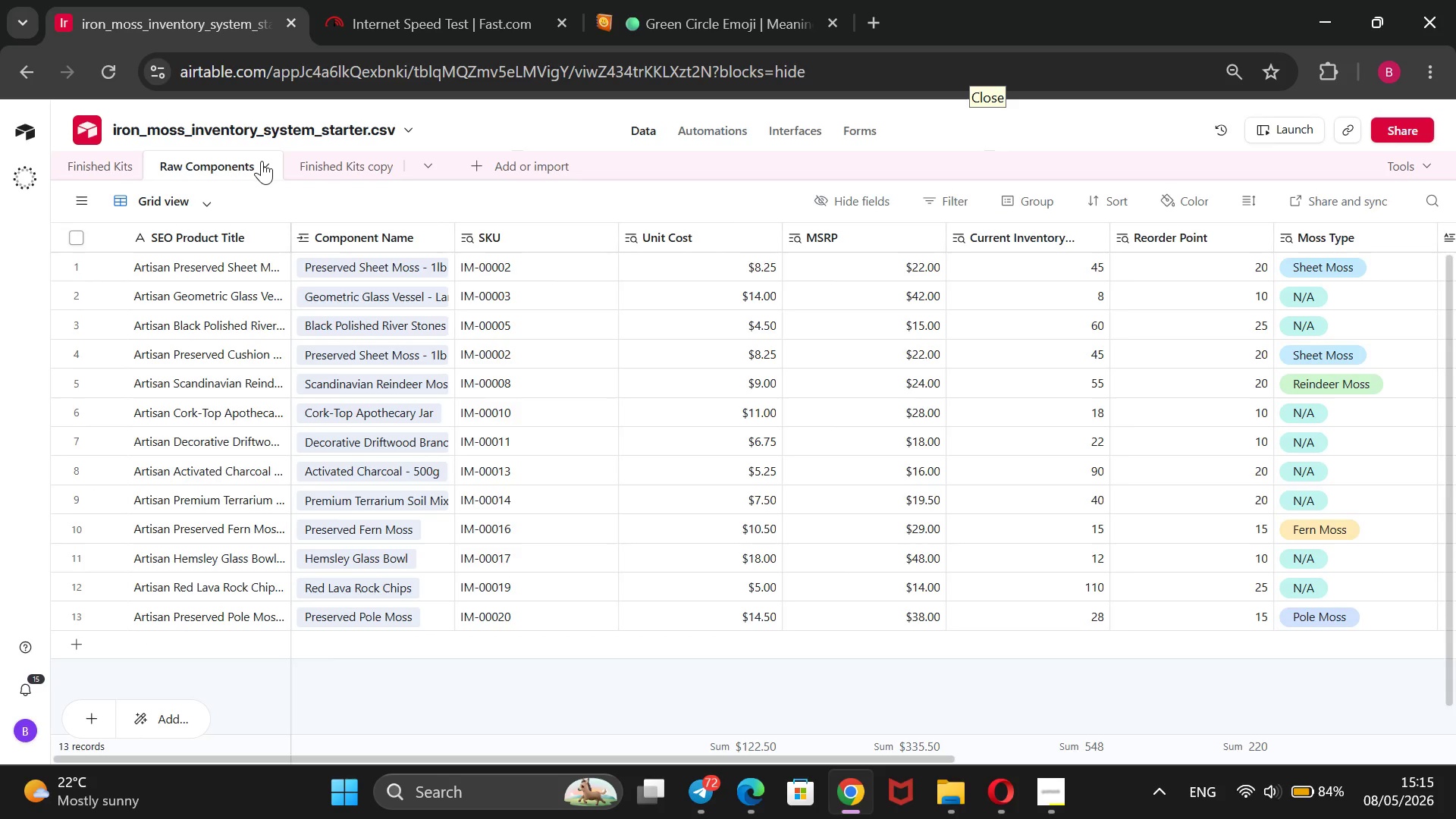 
left_click([194, 649])
 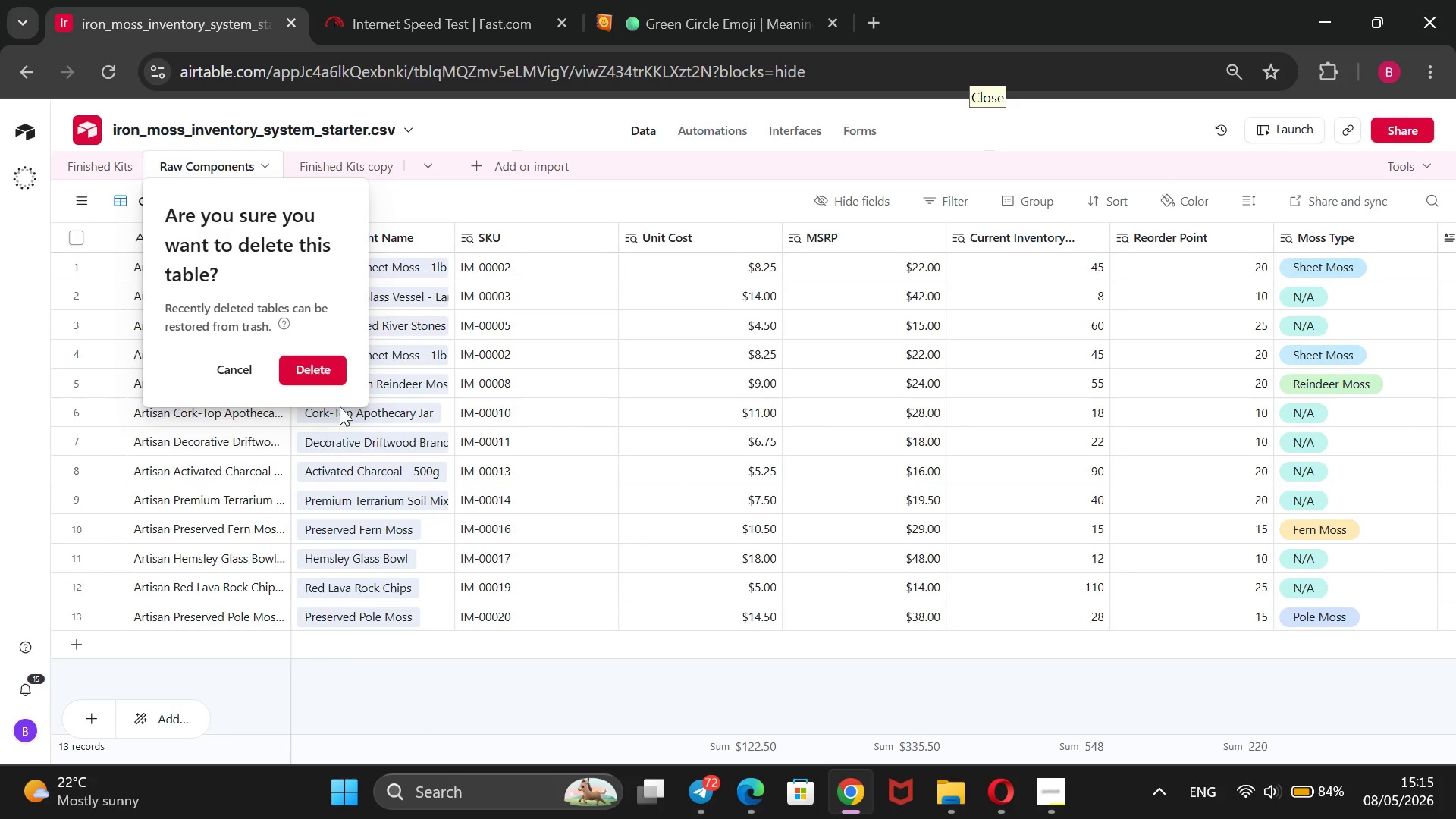 
wait(5.84)
 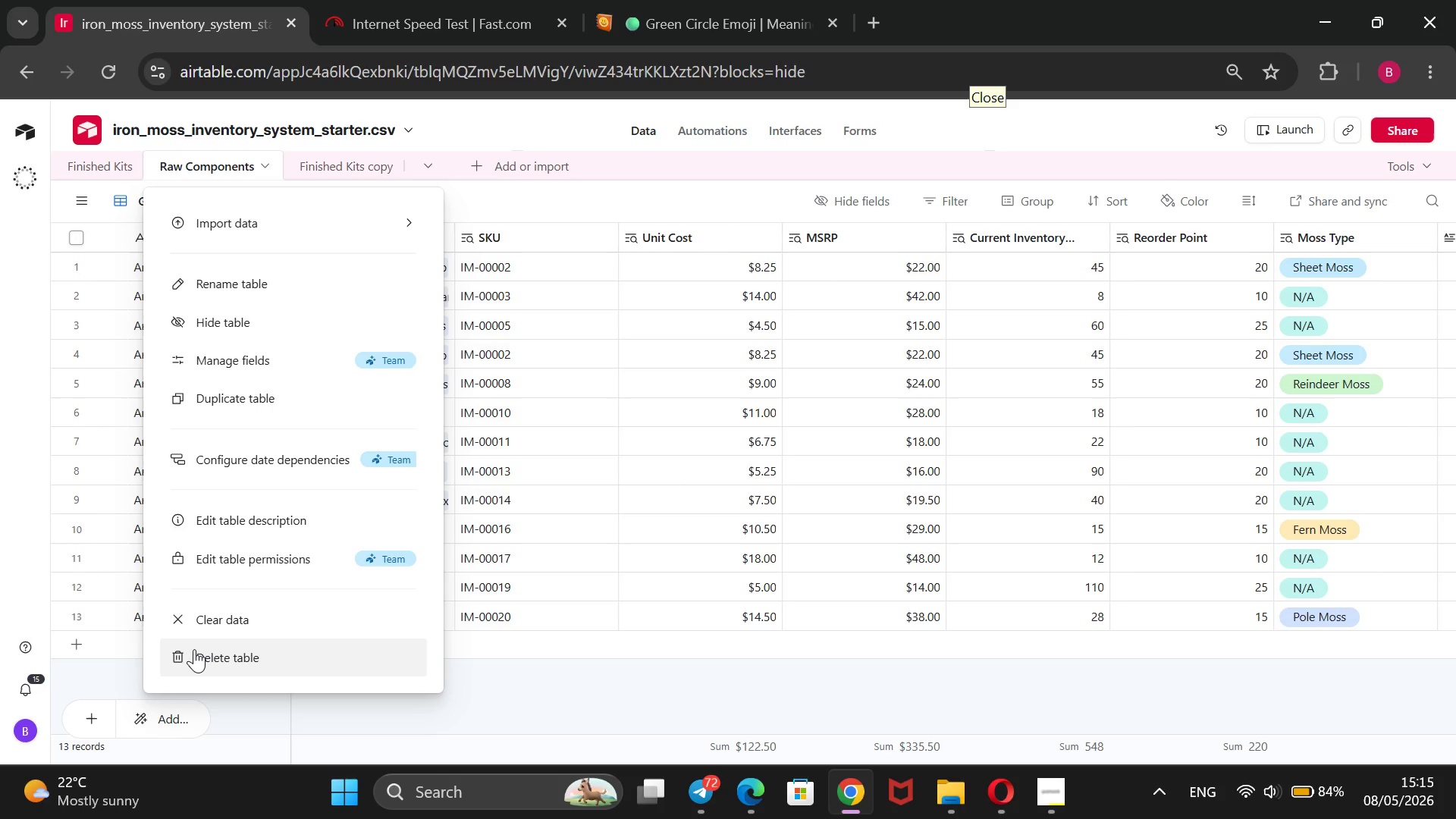 
left_click([303, 373])
 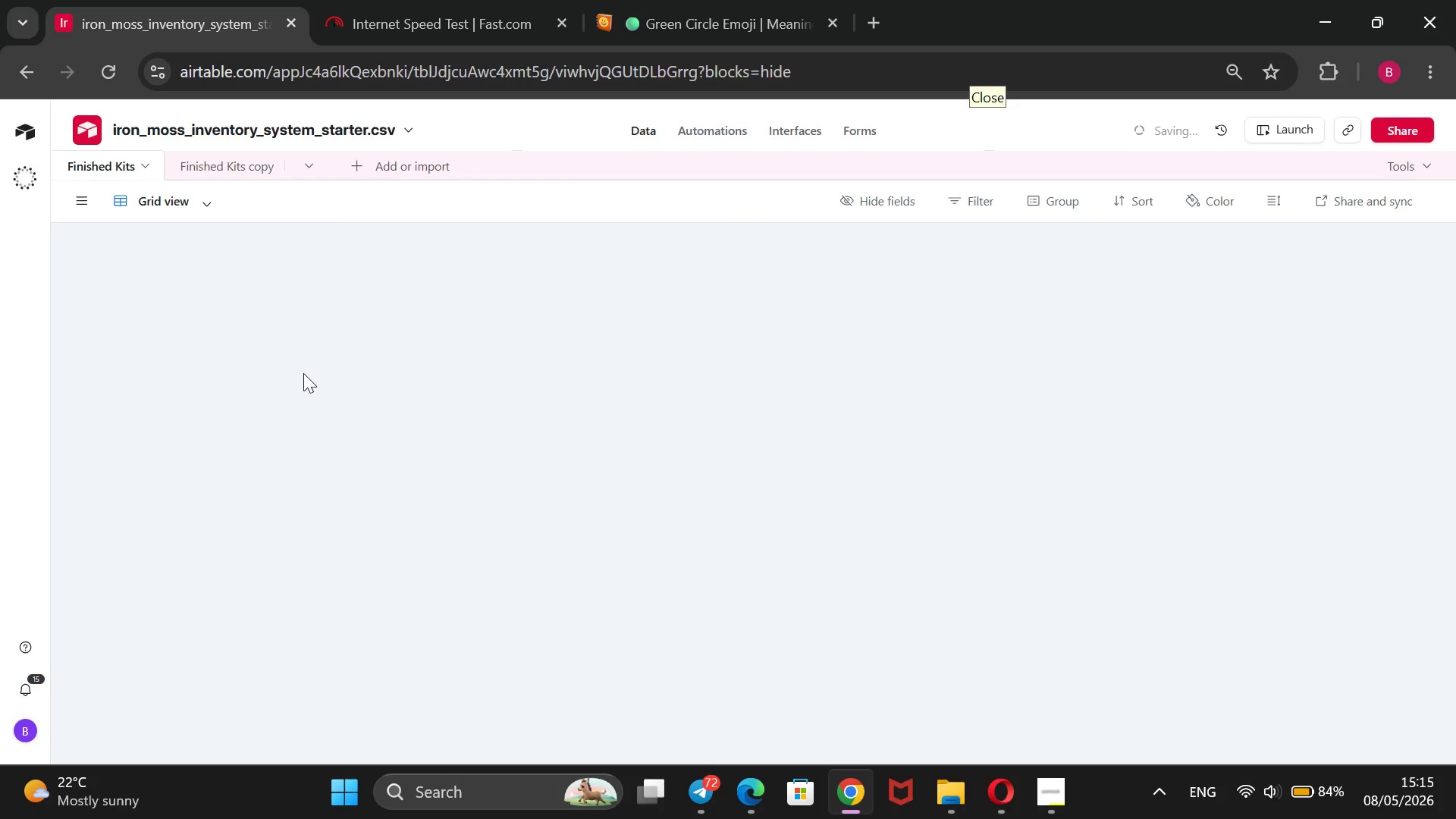 
mouse_move([171, 260])
 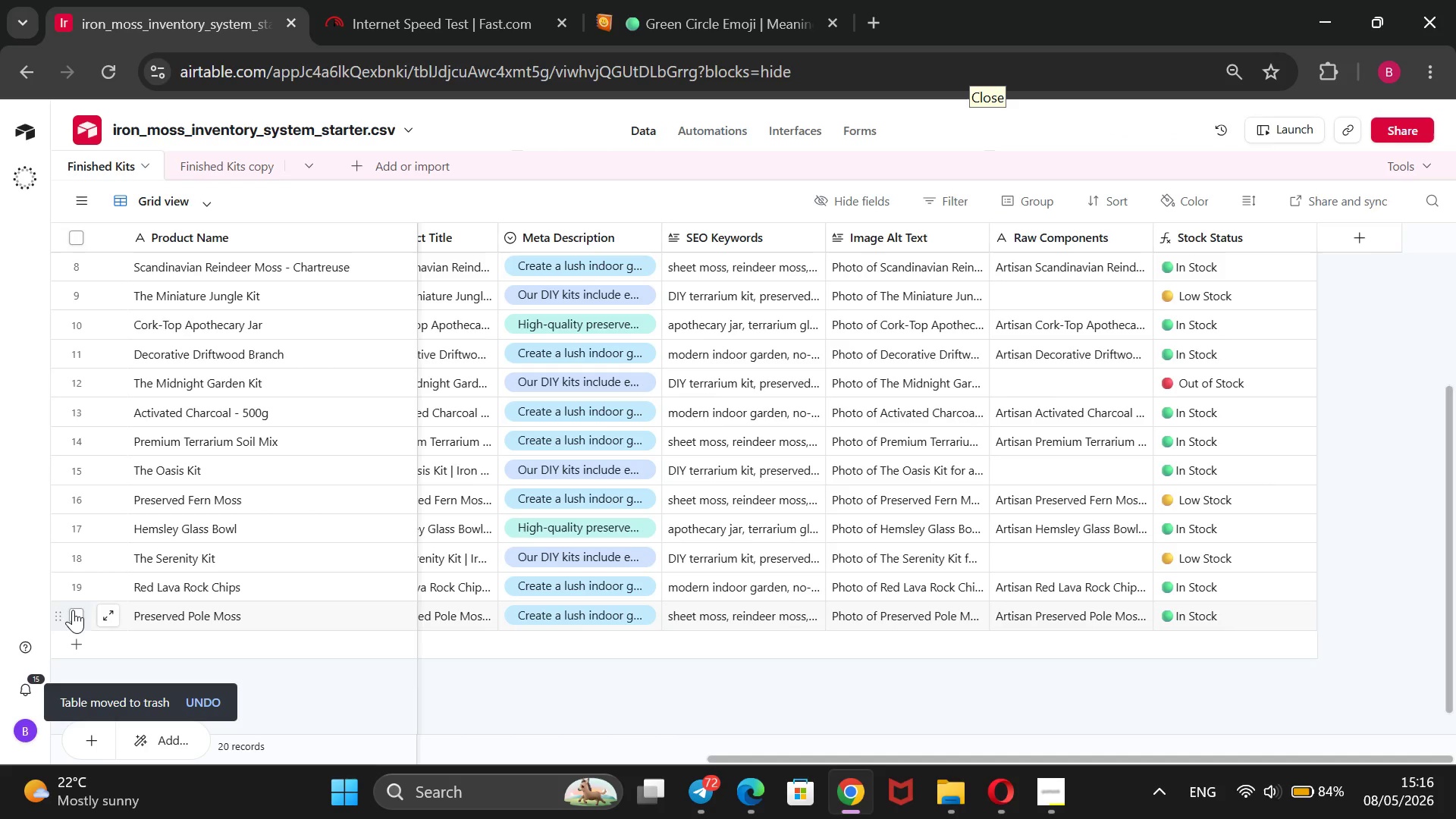 
left_click([73, 610])
 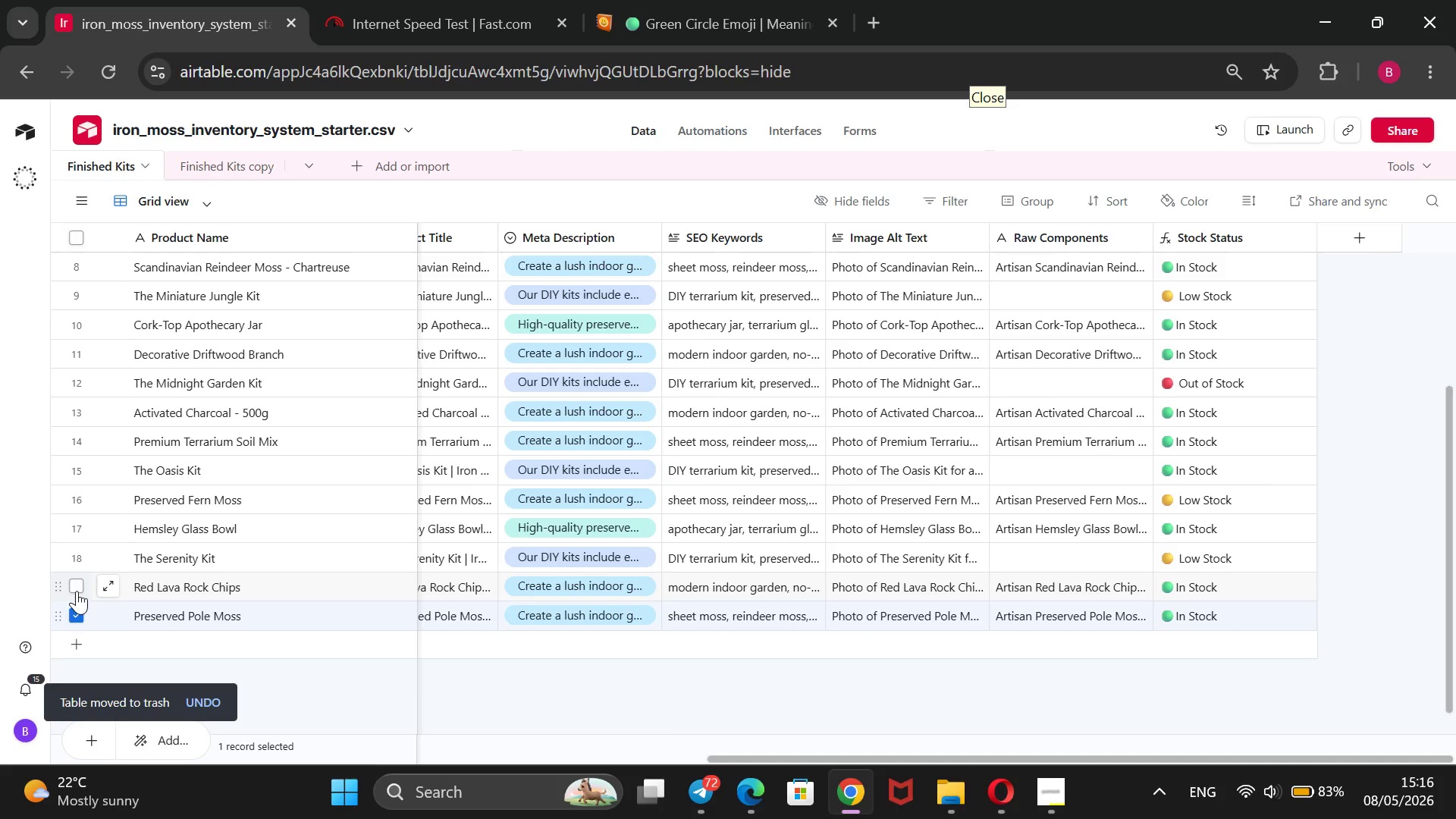 
left_click([77, 591])
 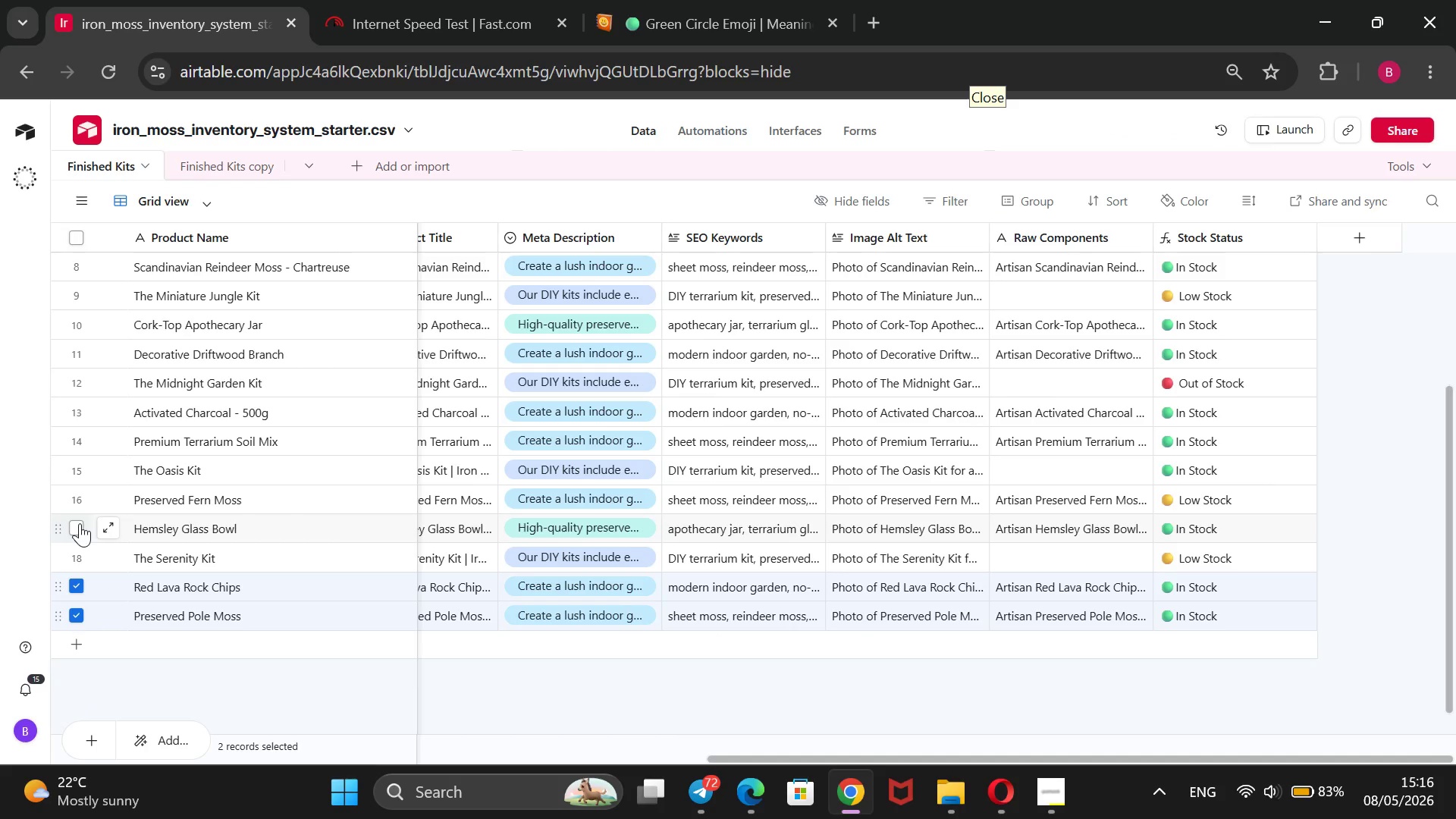 
left_click([74, 519])
 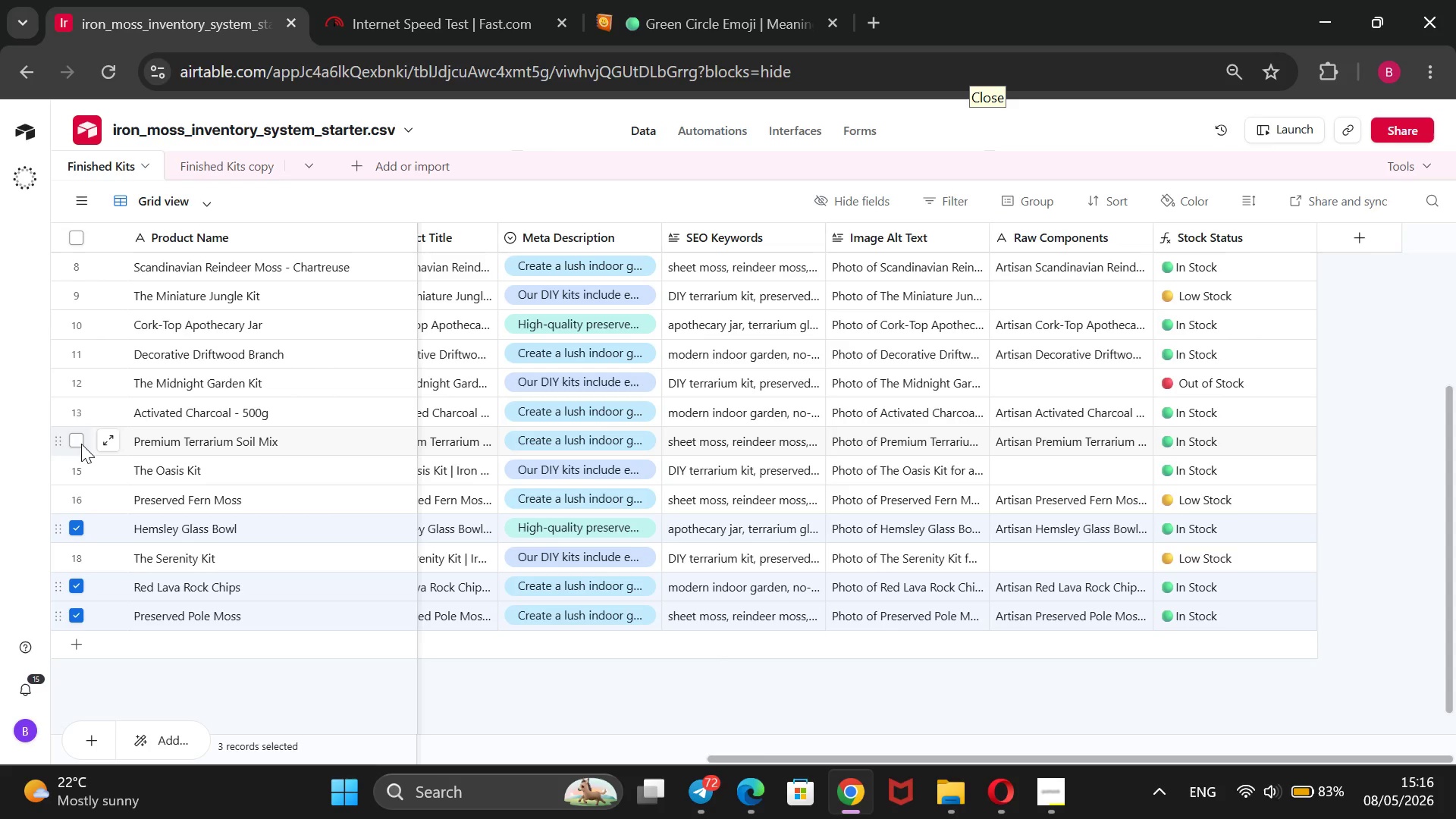 
left_click([71, 447])
 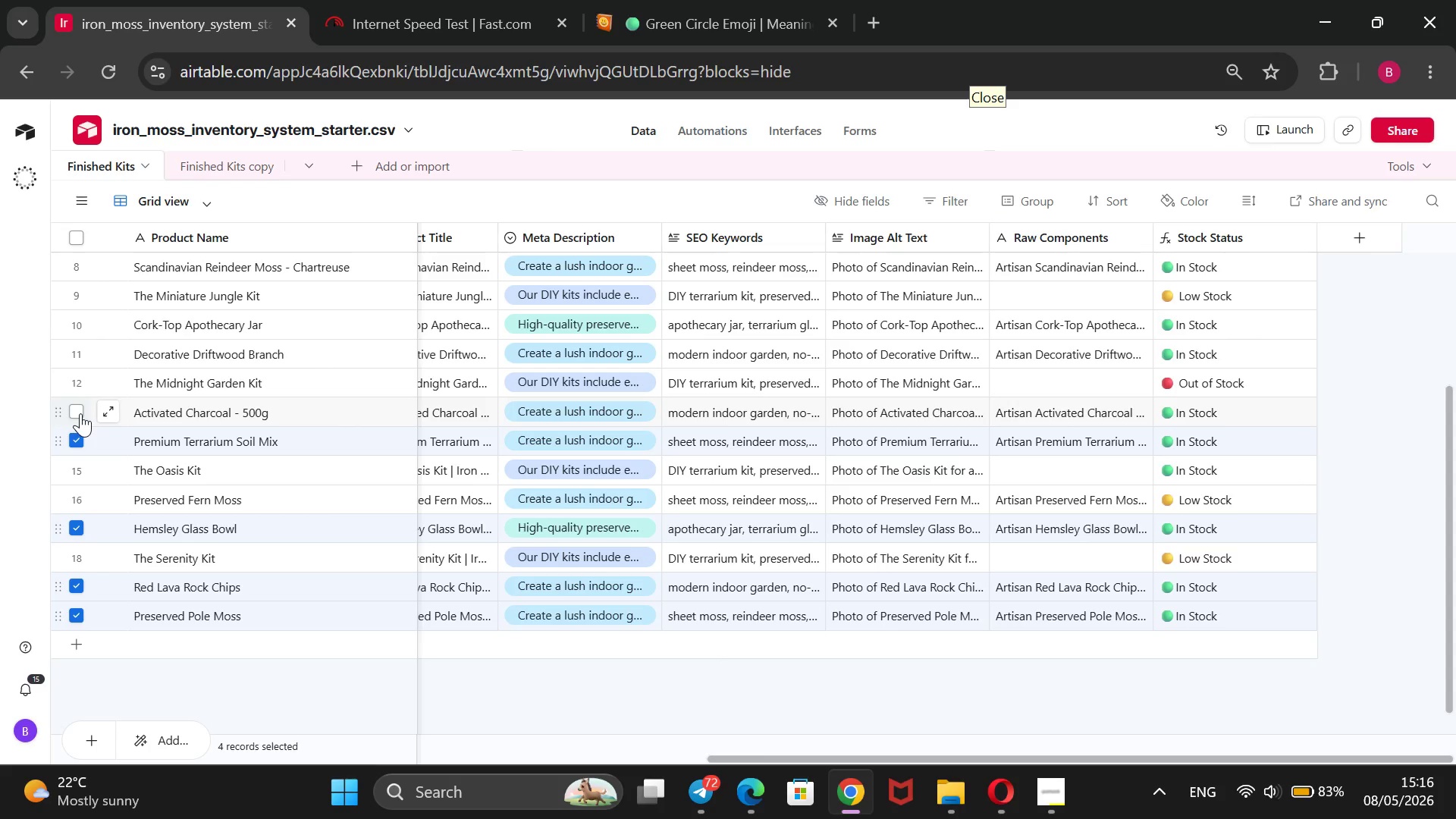 
left_click([80, 413])
 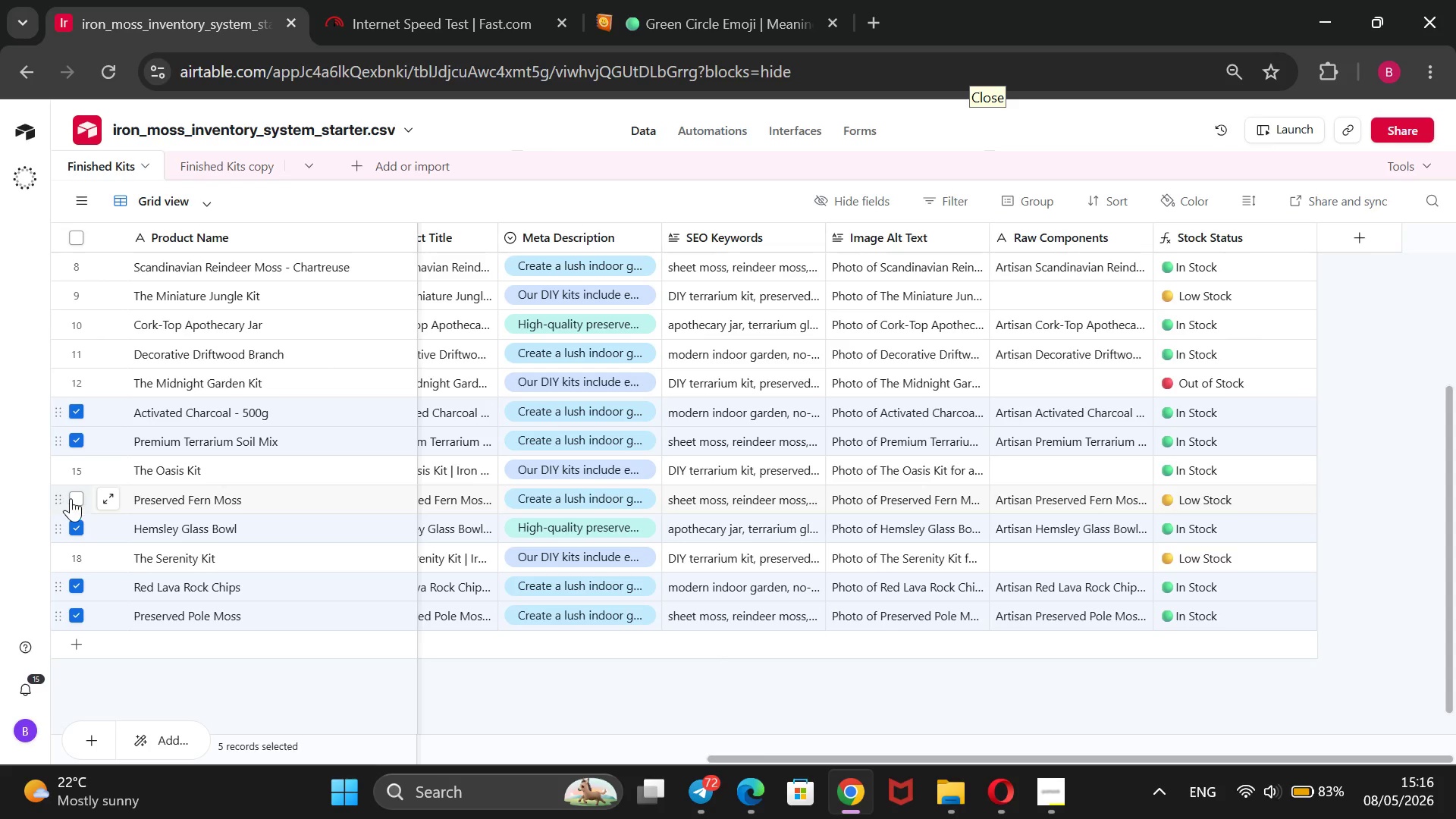 
left_click([71, 498])
 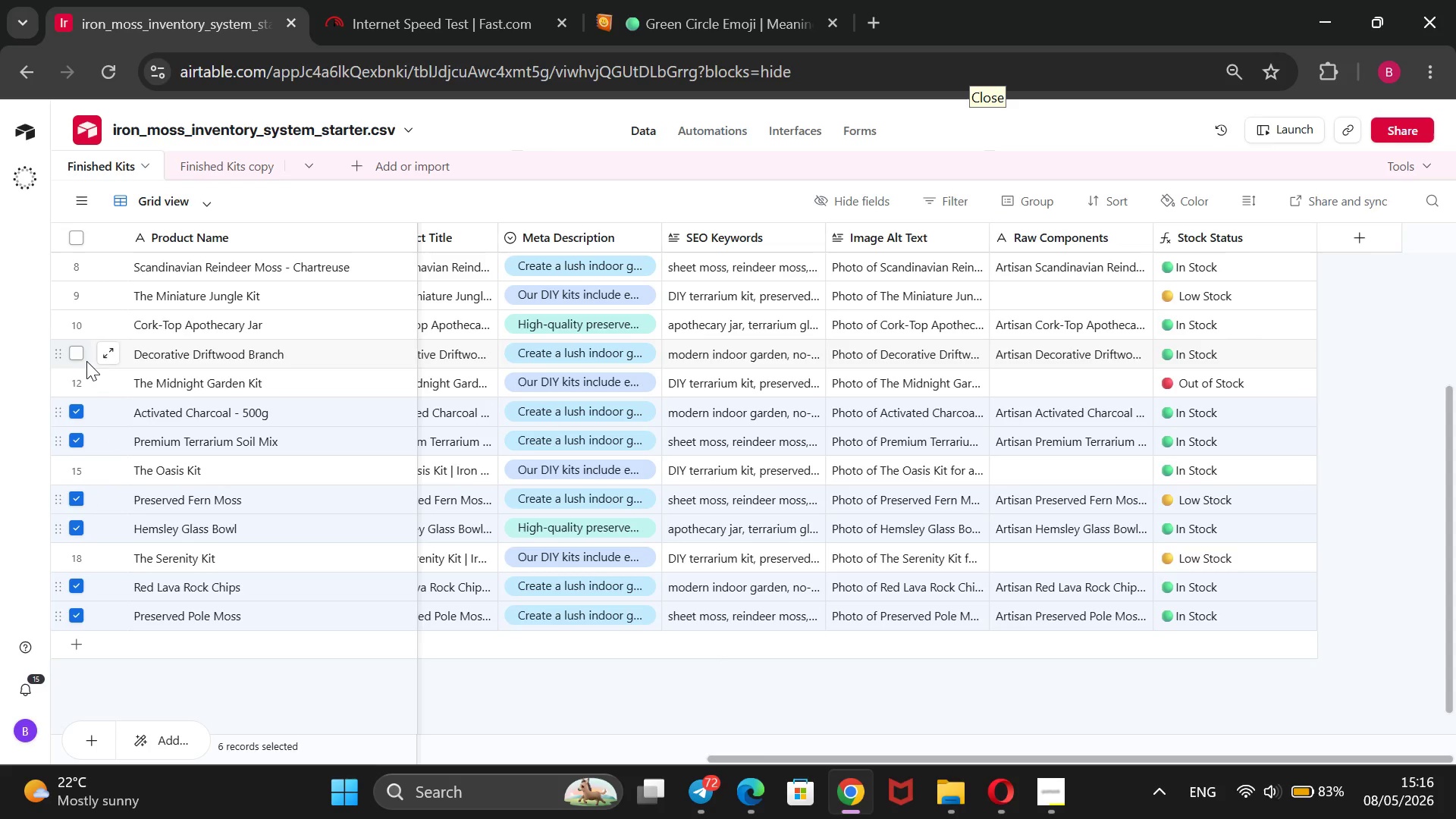 
left_click([83, 359])
 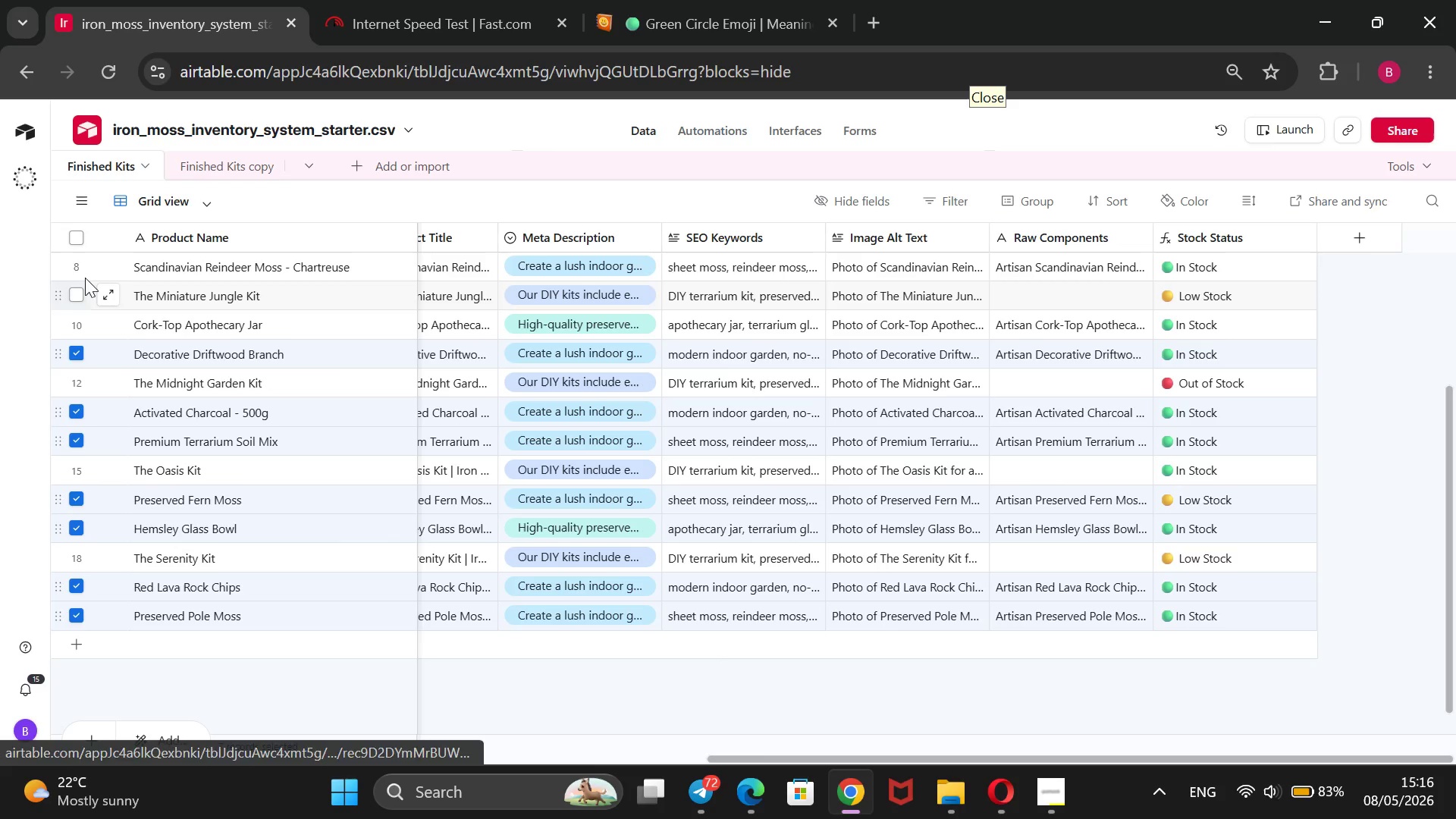 
left_click([74, 265])
 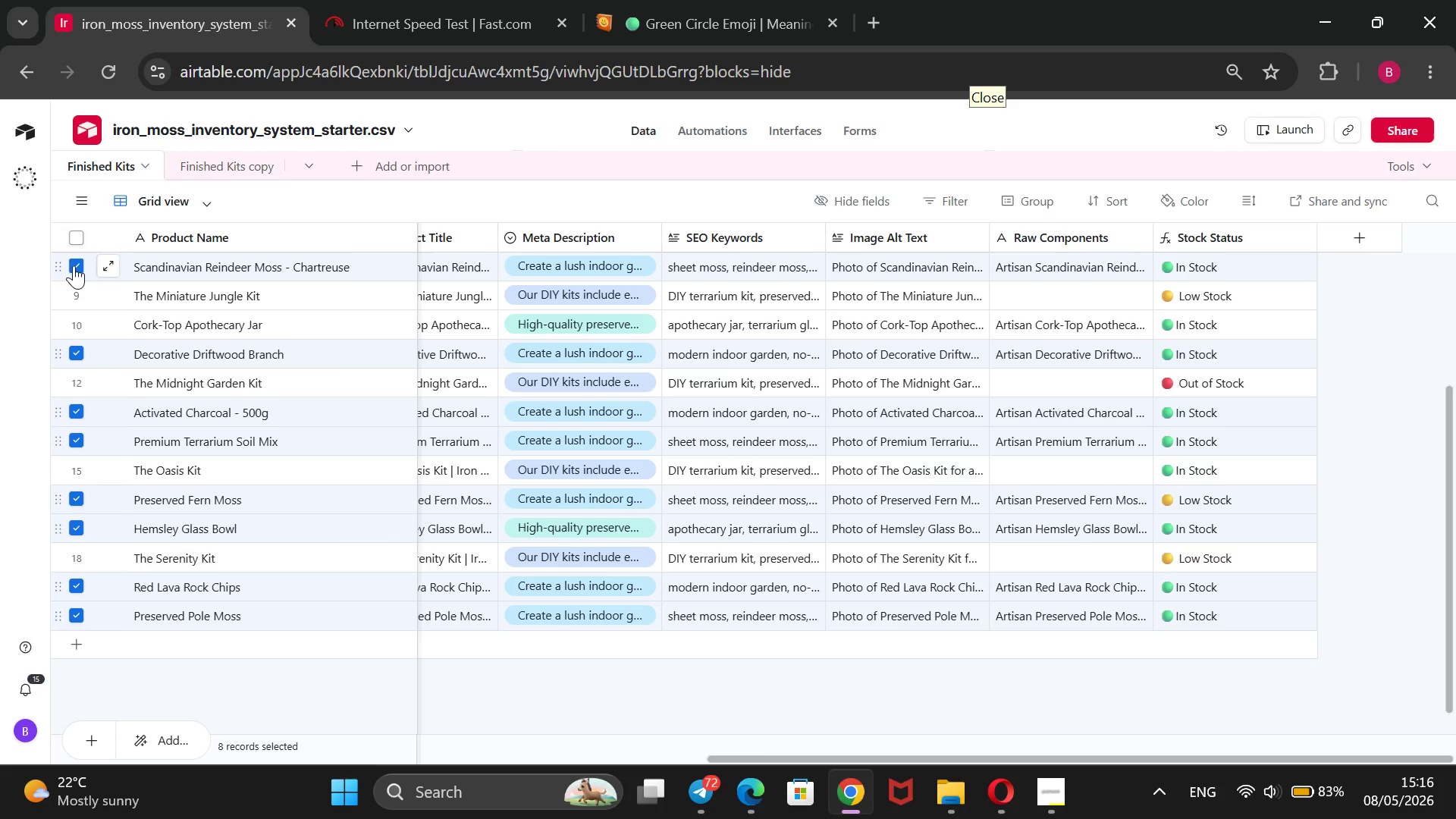 
wait(5.88)
 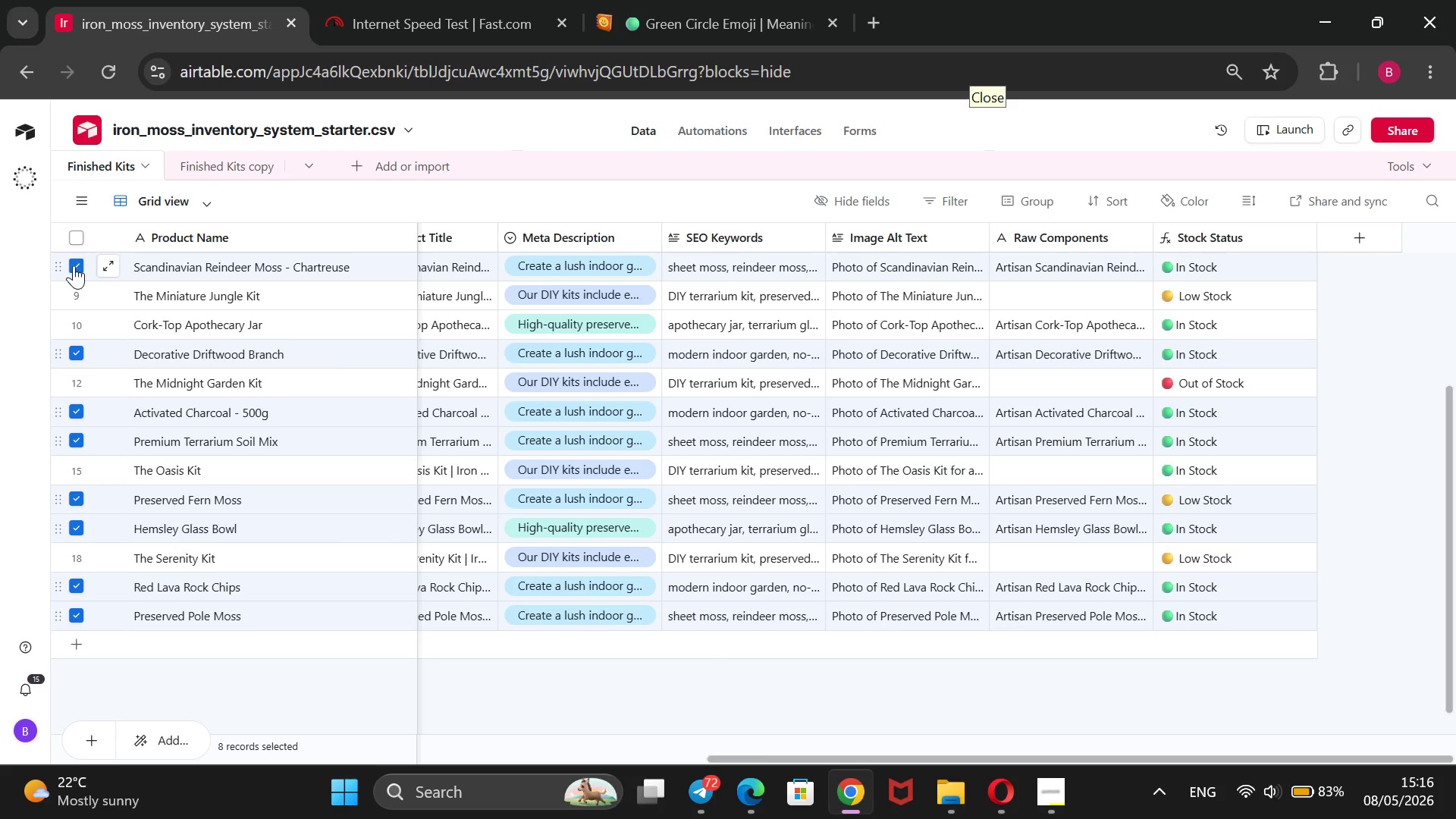 
scroll: coordinate [104, 313], scroll_direction: up, amount: 6.0
 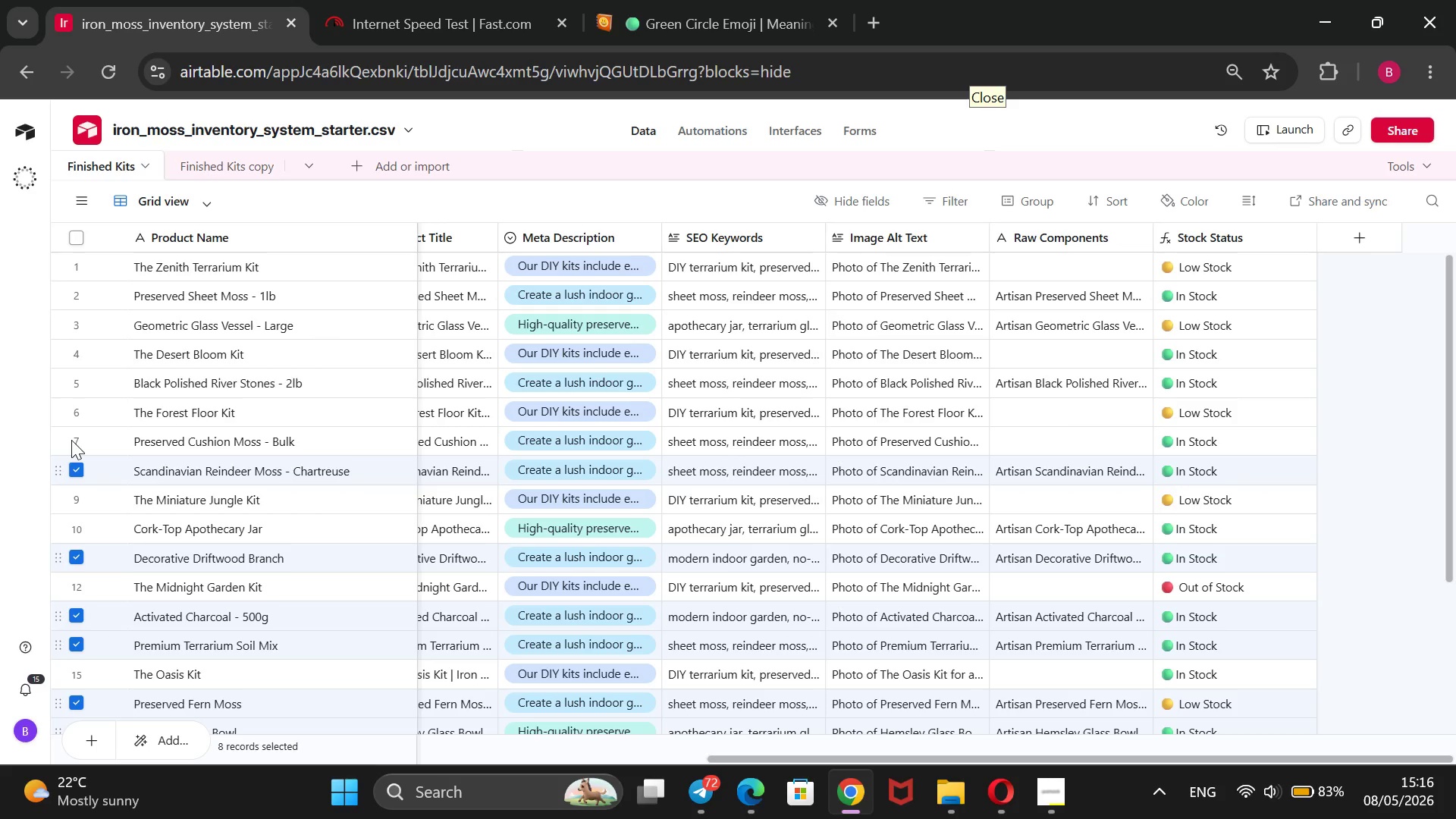 
left_click([81, 438])
 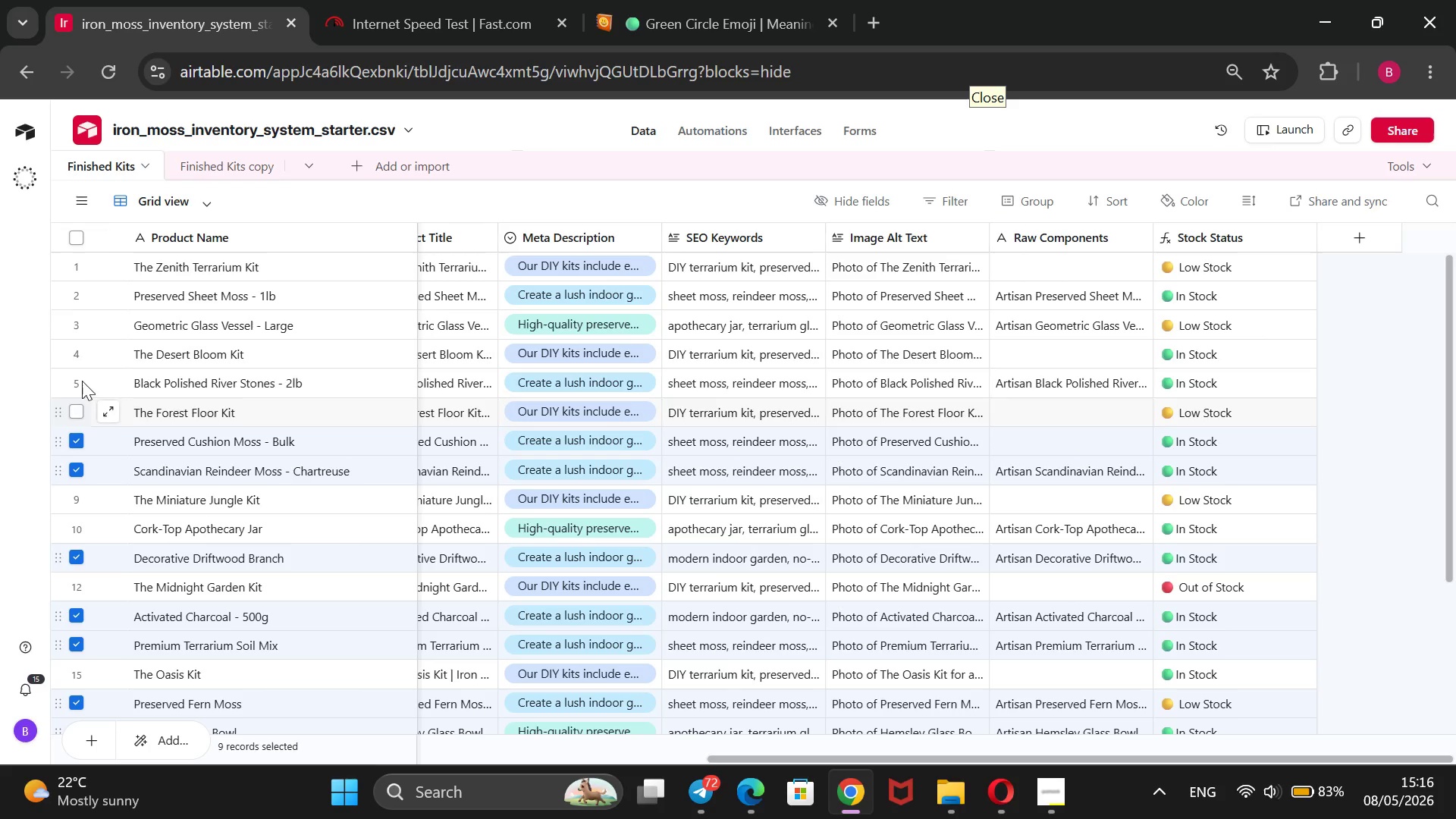 
left_click([82, 381])
 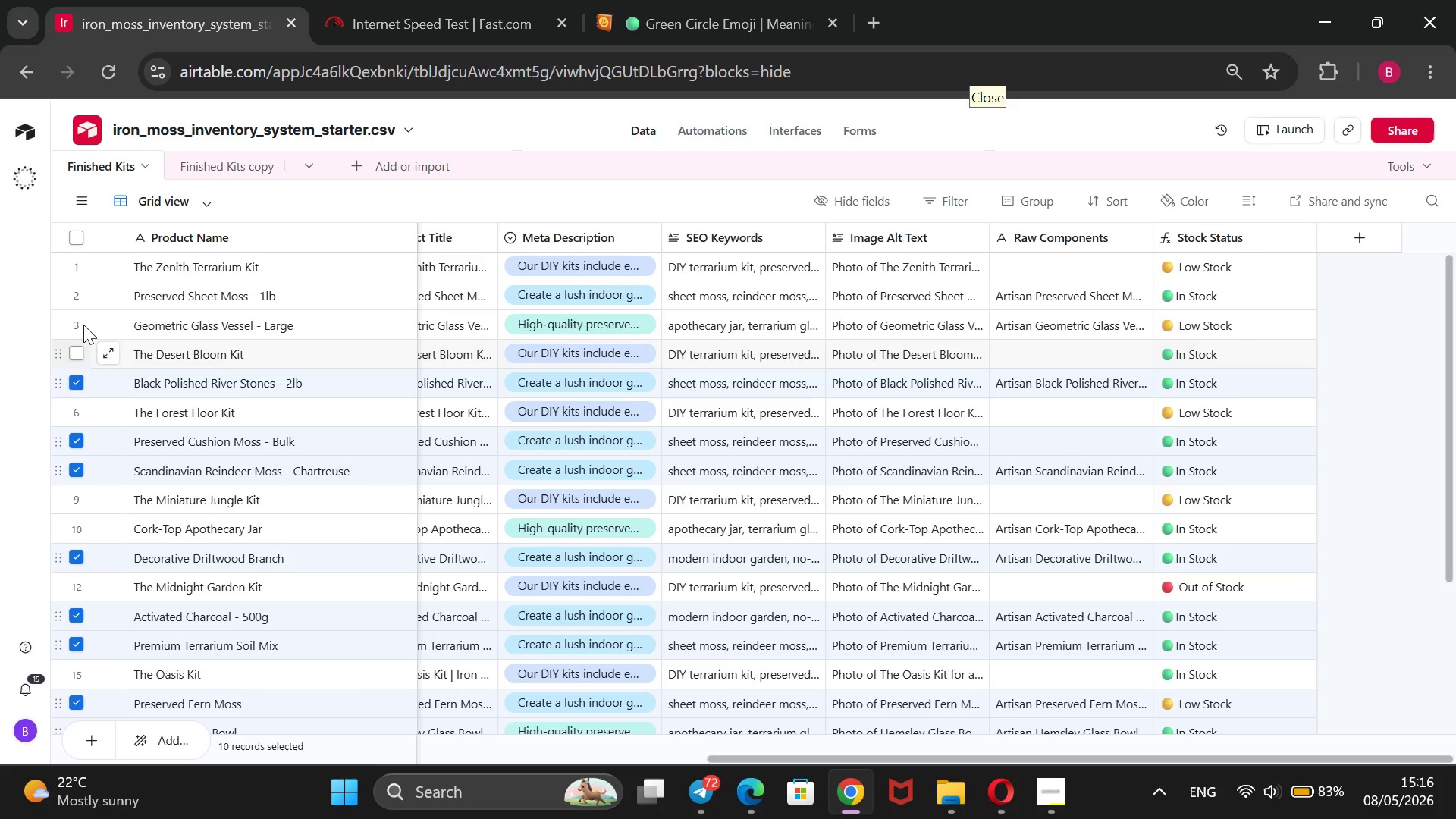 
left_click([83, 325])
 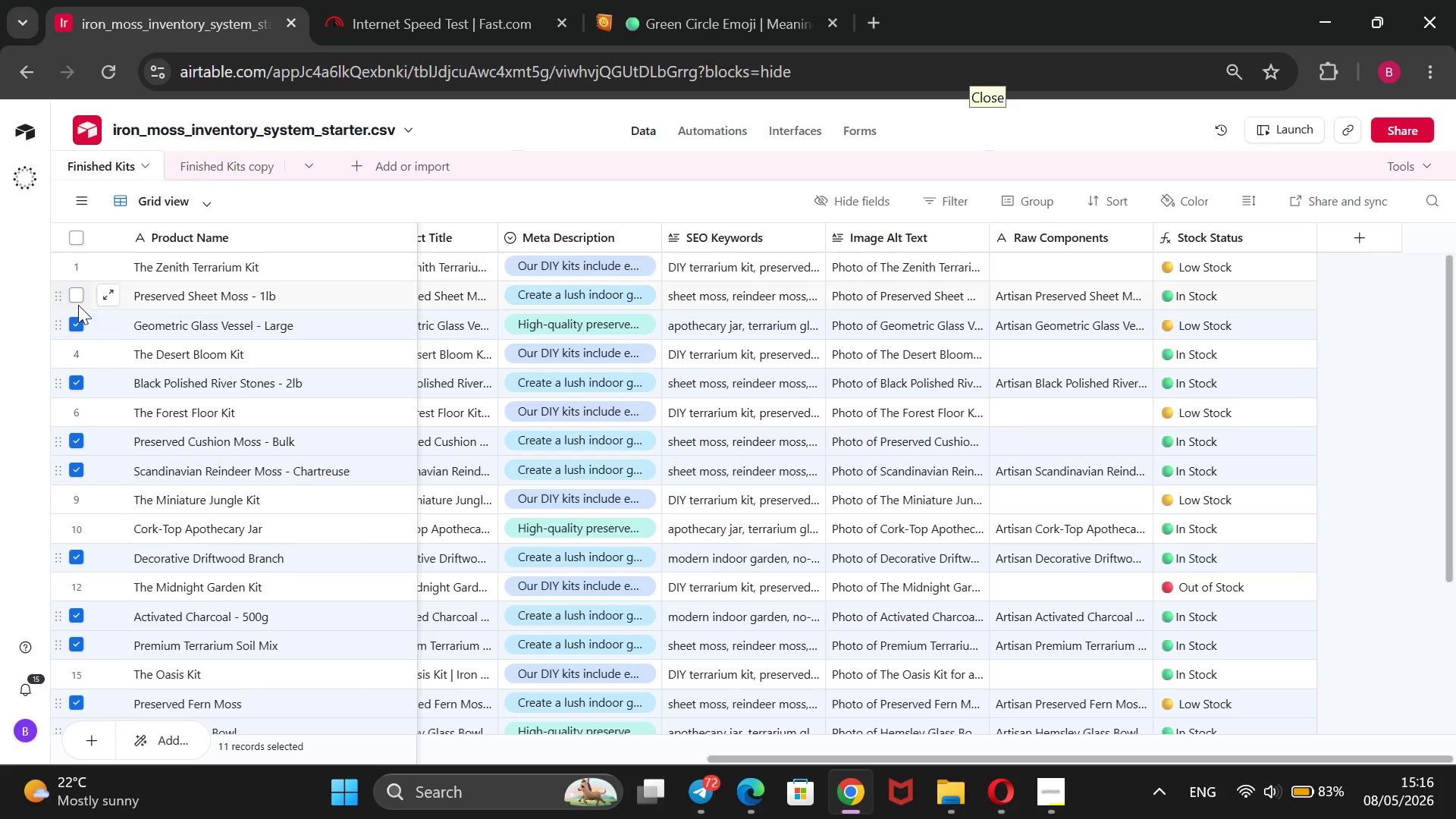 
left_click([78, 305])
 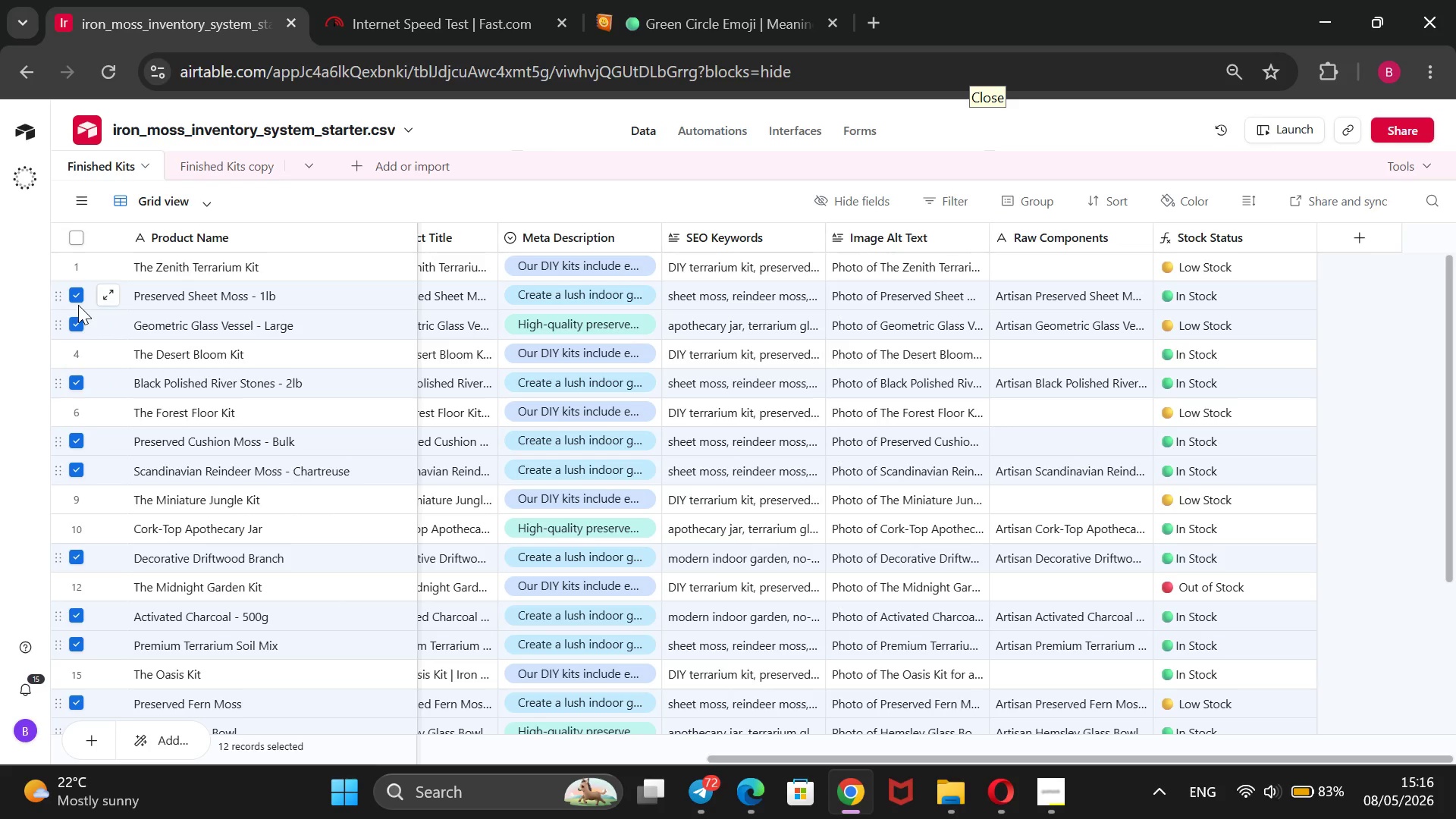 
wait(8.32)
 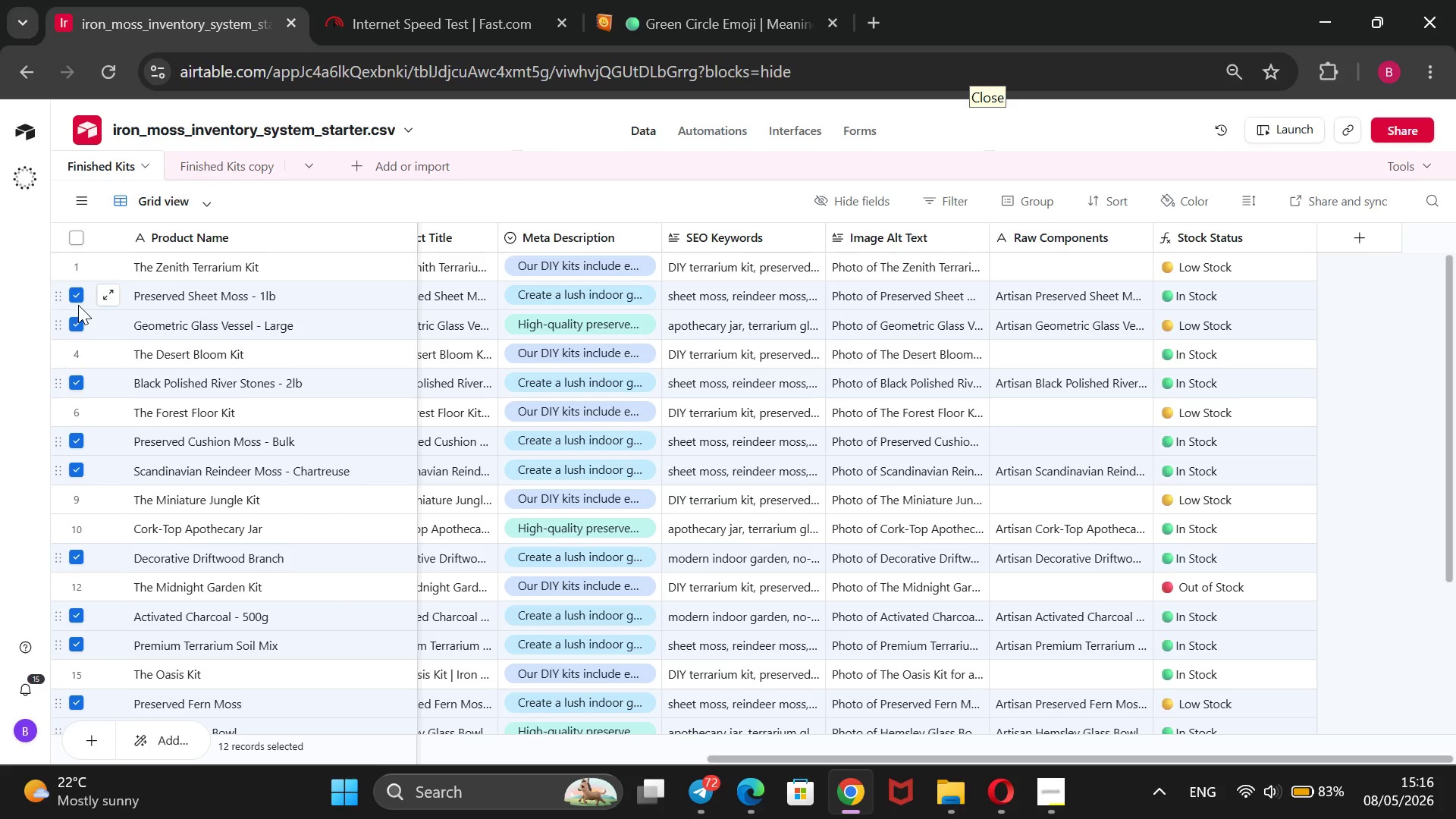 
mouse_move([102, 419])
 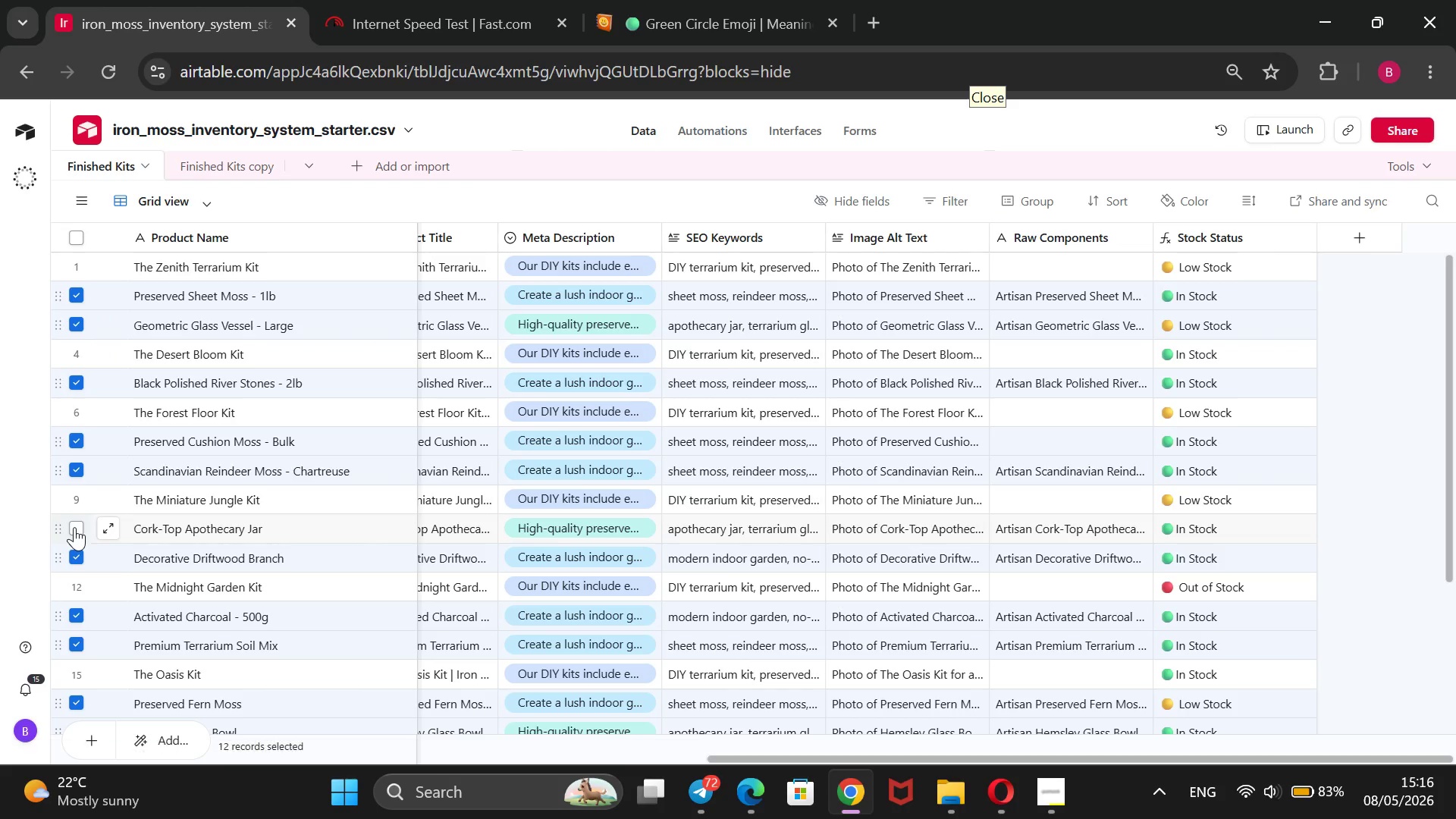 
left_click([77, 527])
 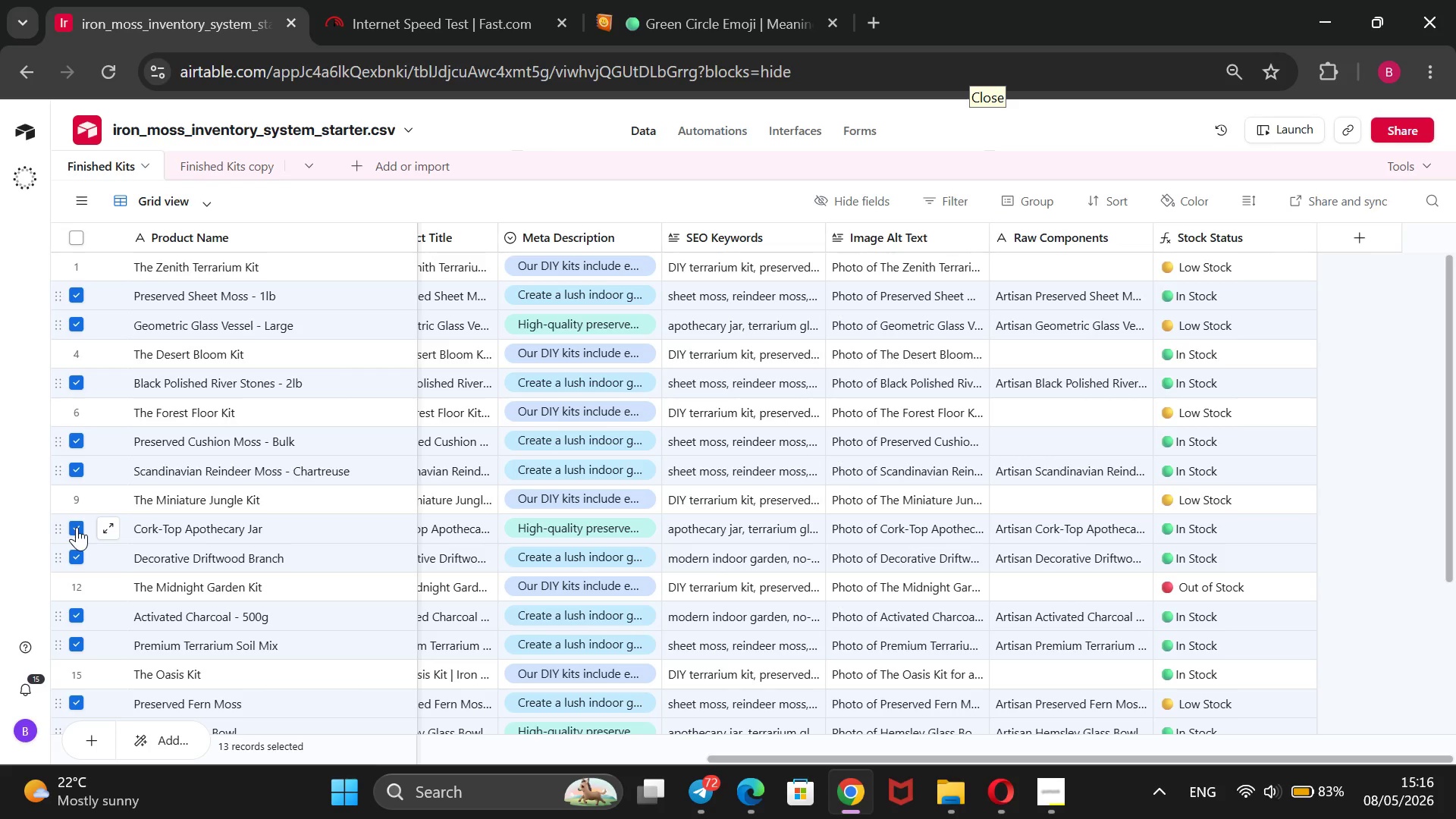 
right_click([77, 527])
 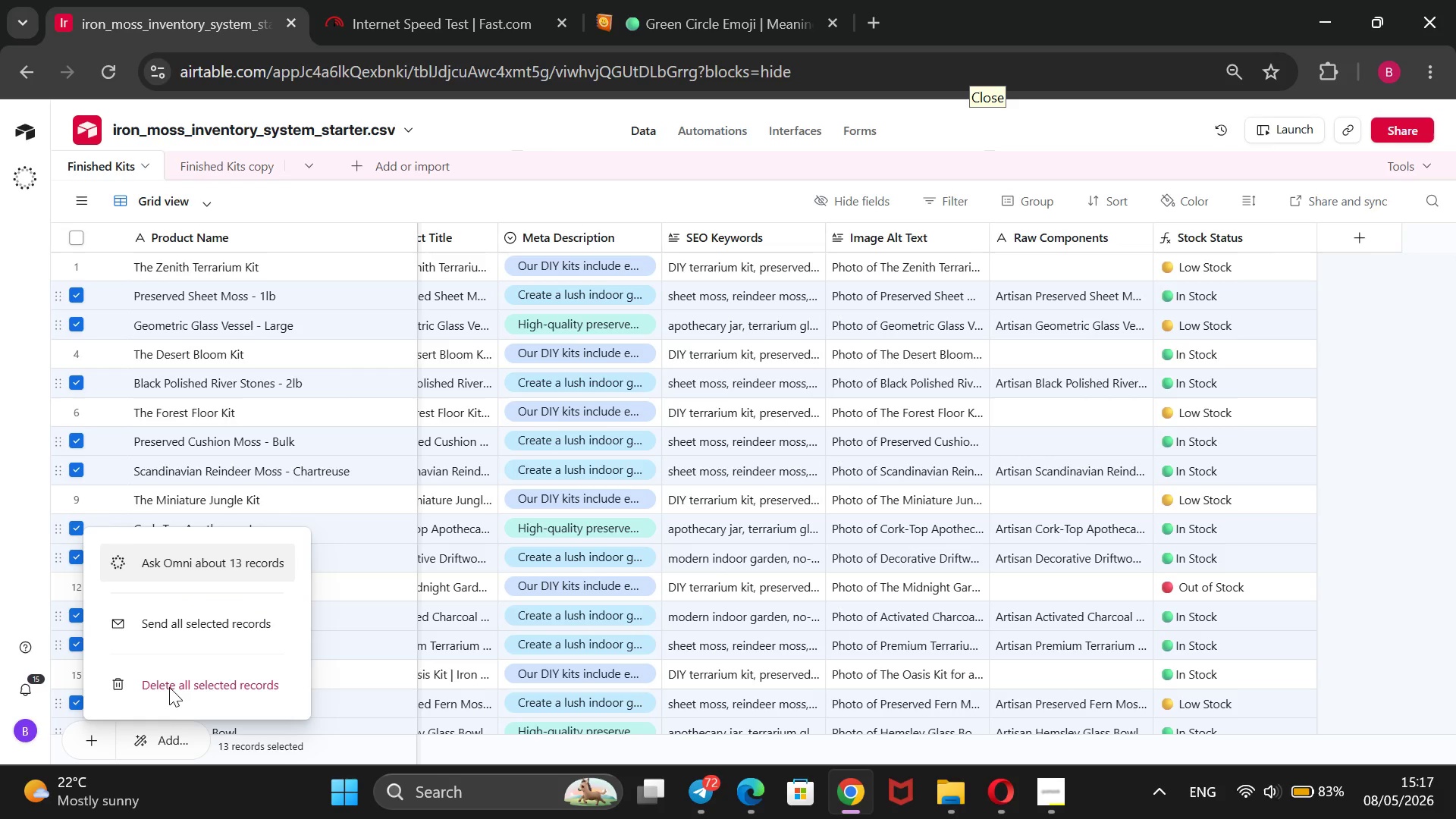 
wait(5.73)
 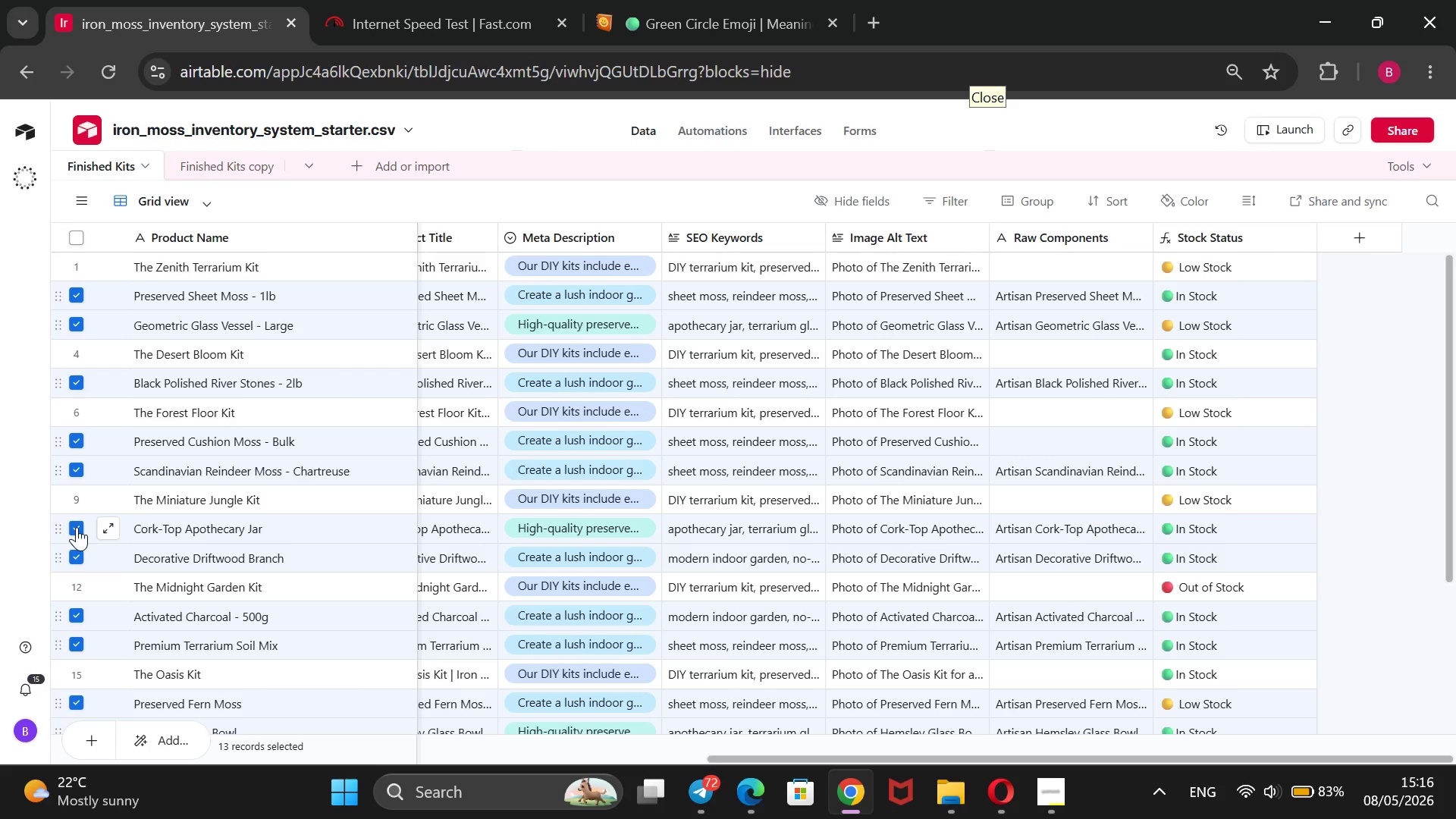 
left_click([163, 688])
 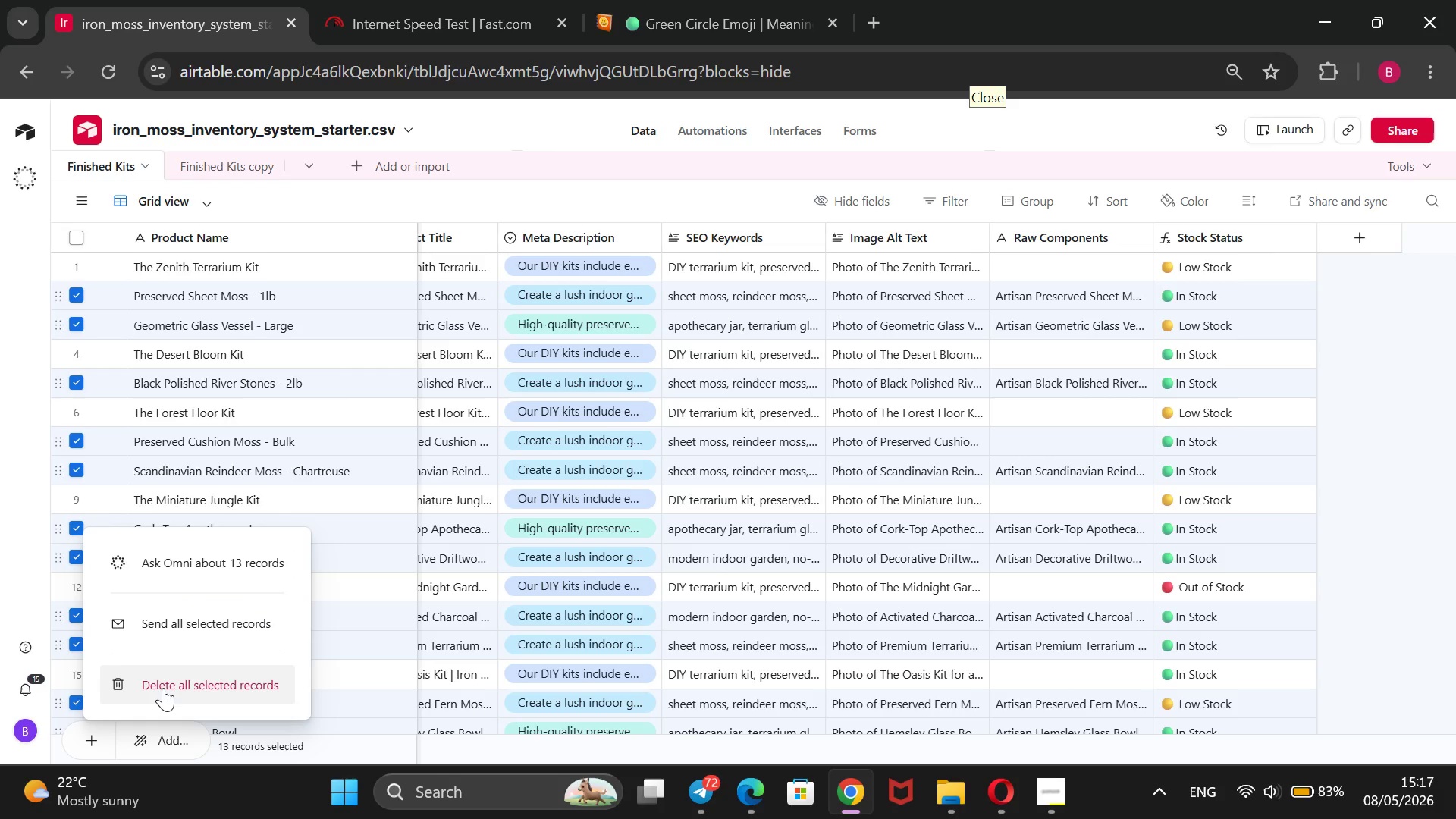 
wait(9.35)
 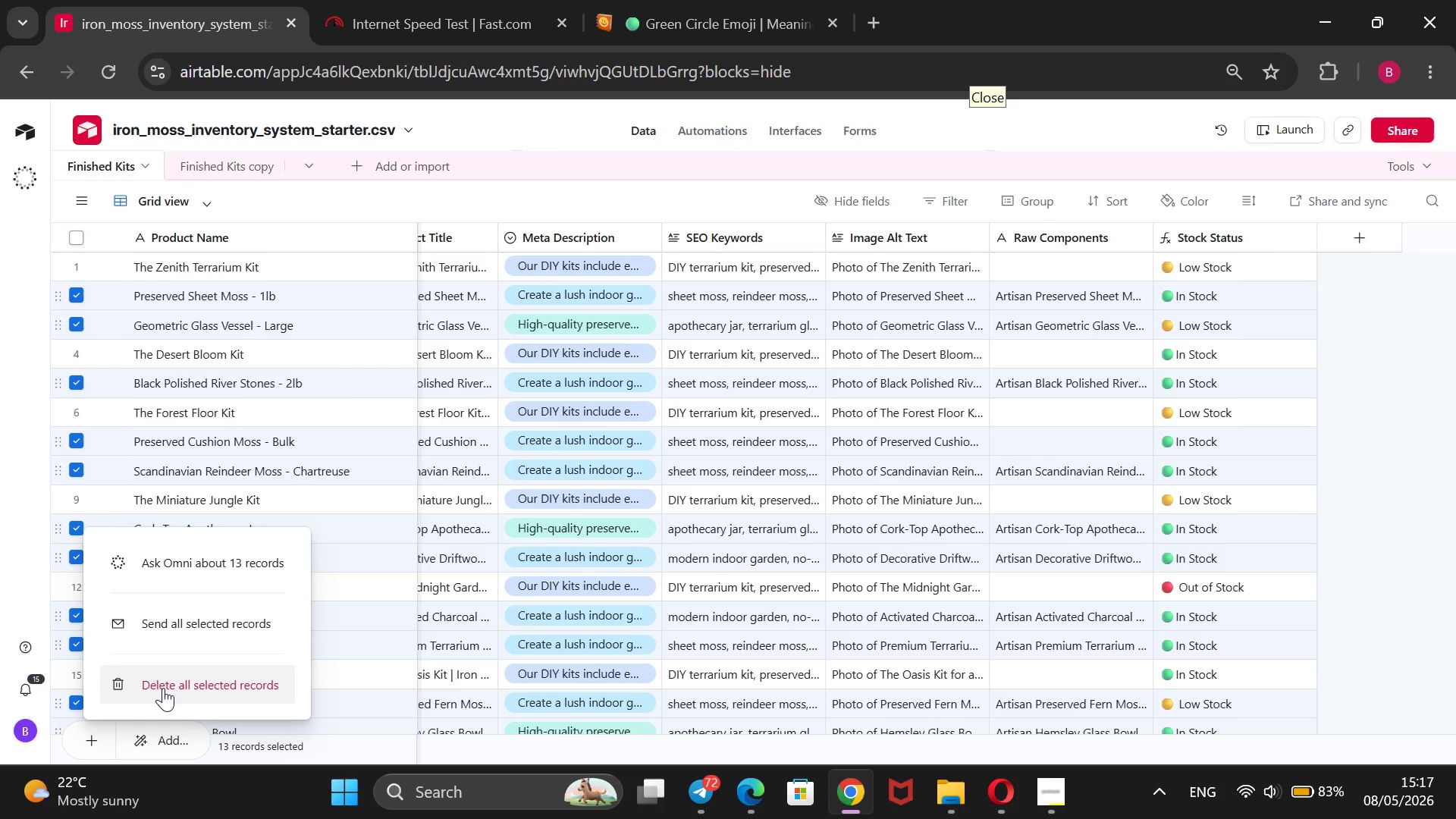 
mouse_move([378, 554])
 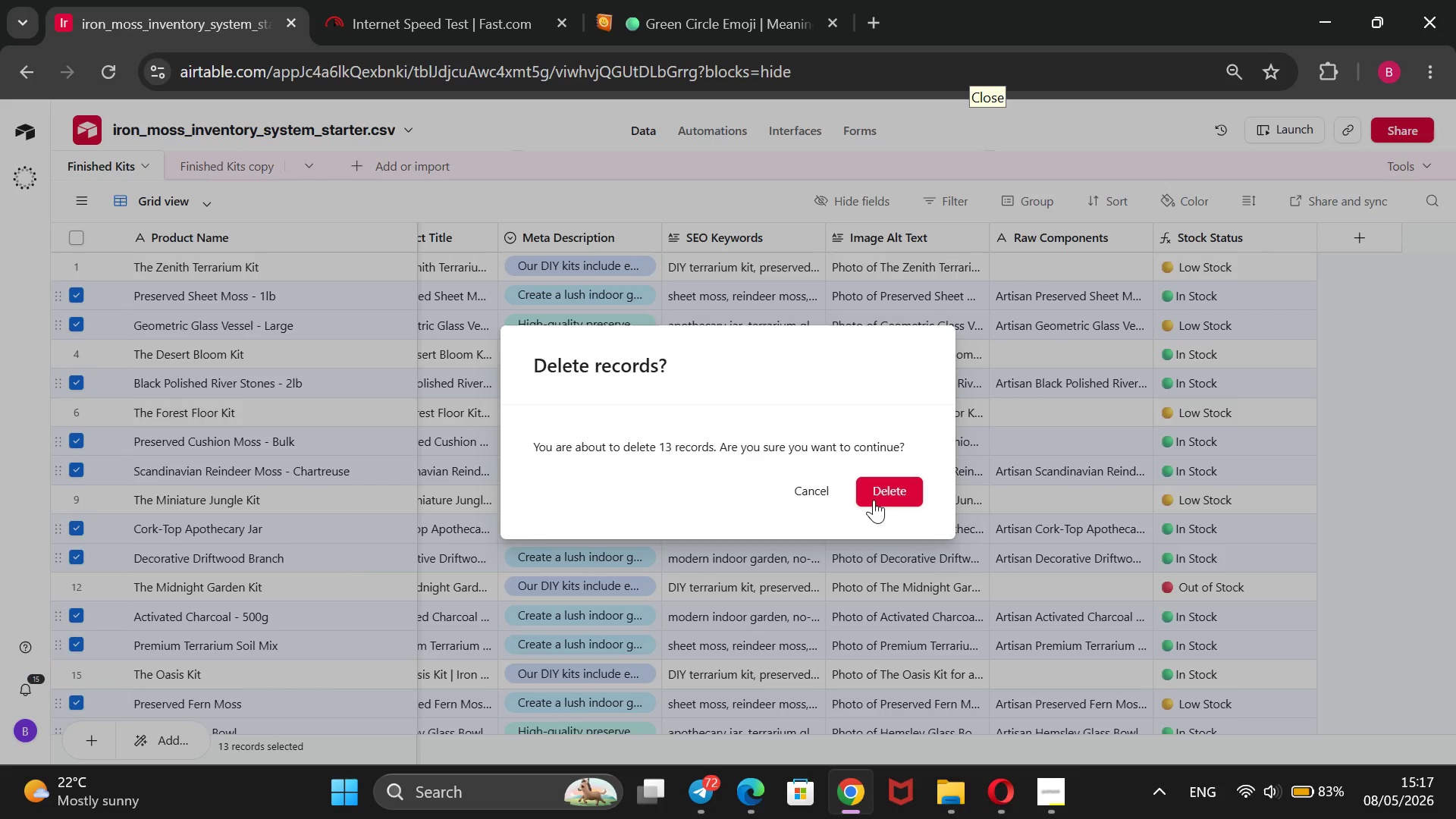 
left_click([884, 500])
 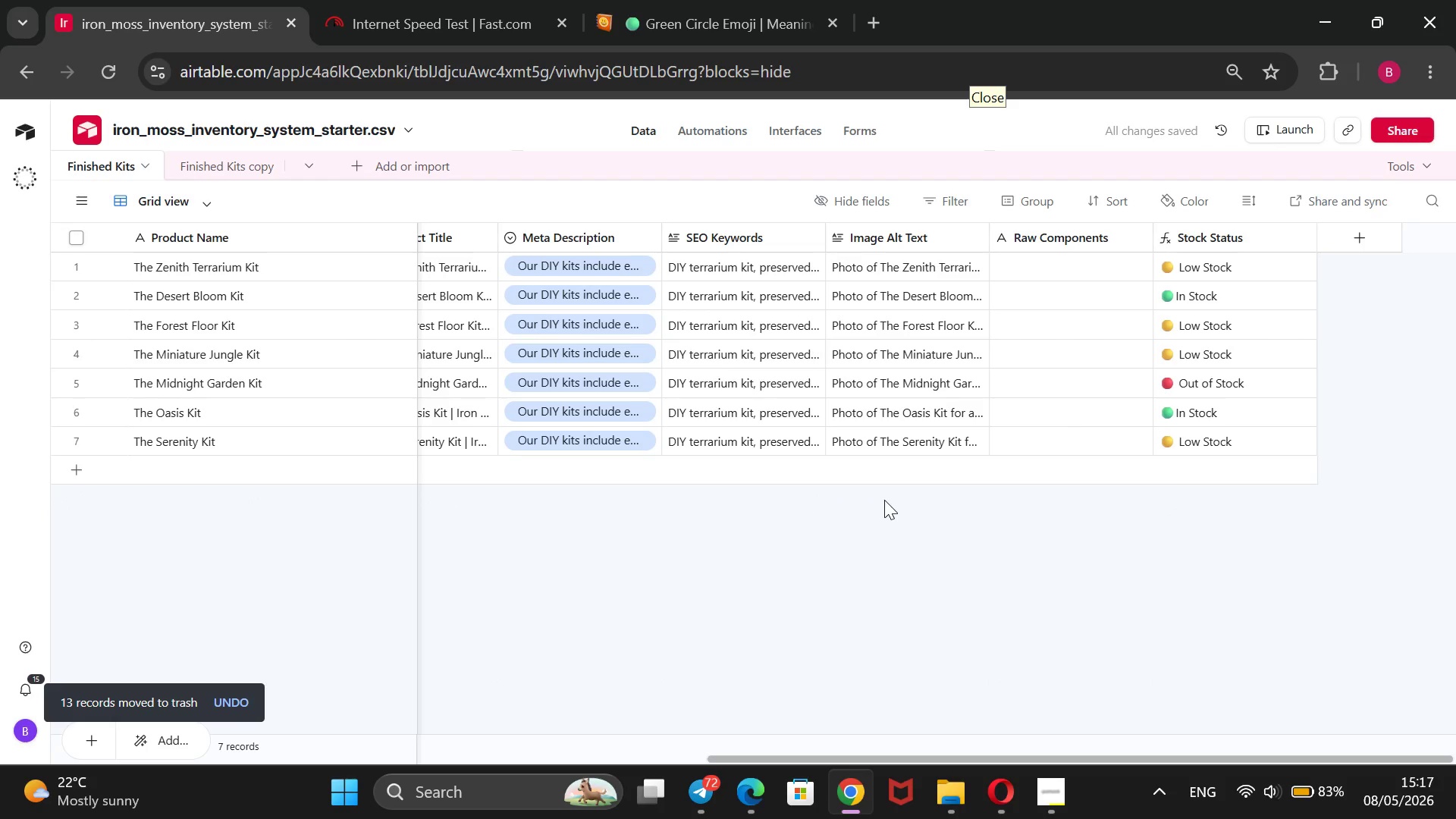 
wait(7.93)
 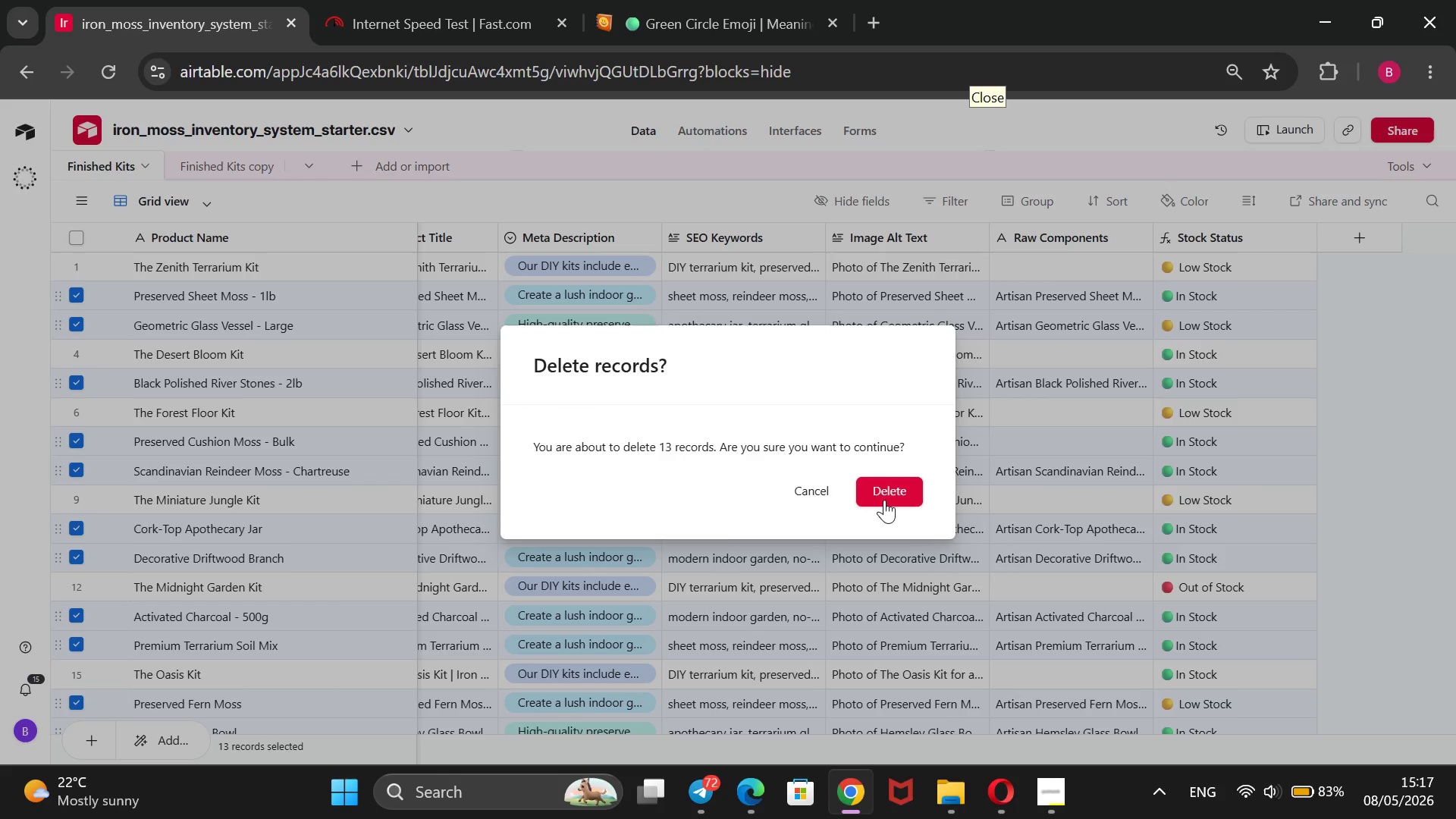 
mouse_move([1310, 248])
 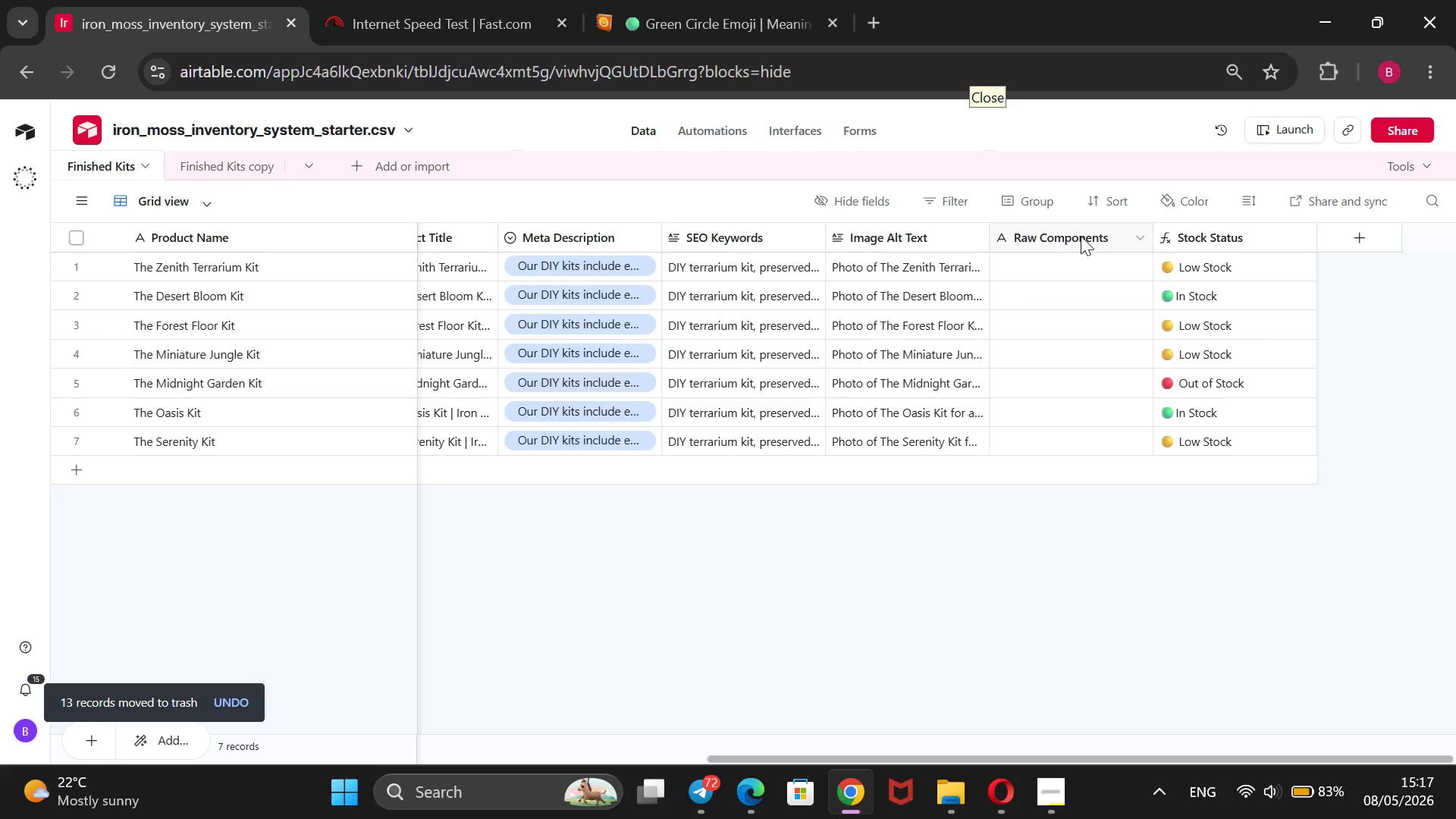 
right_click([1081, 234])
 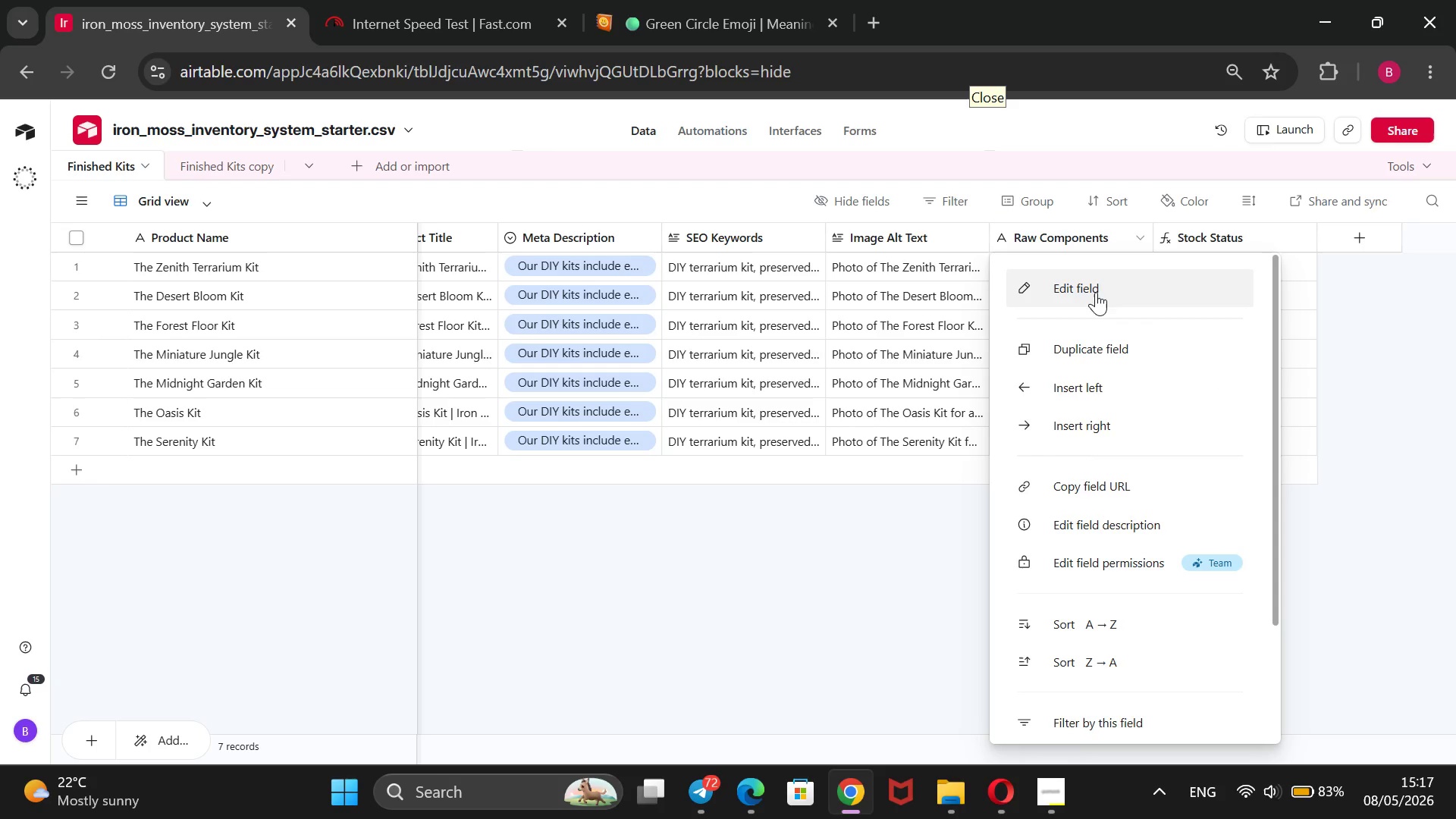 
wait(5.58)
 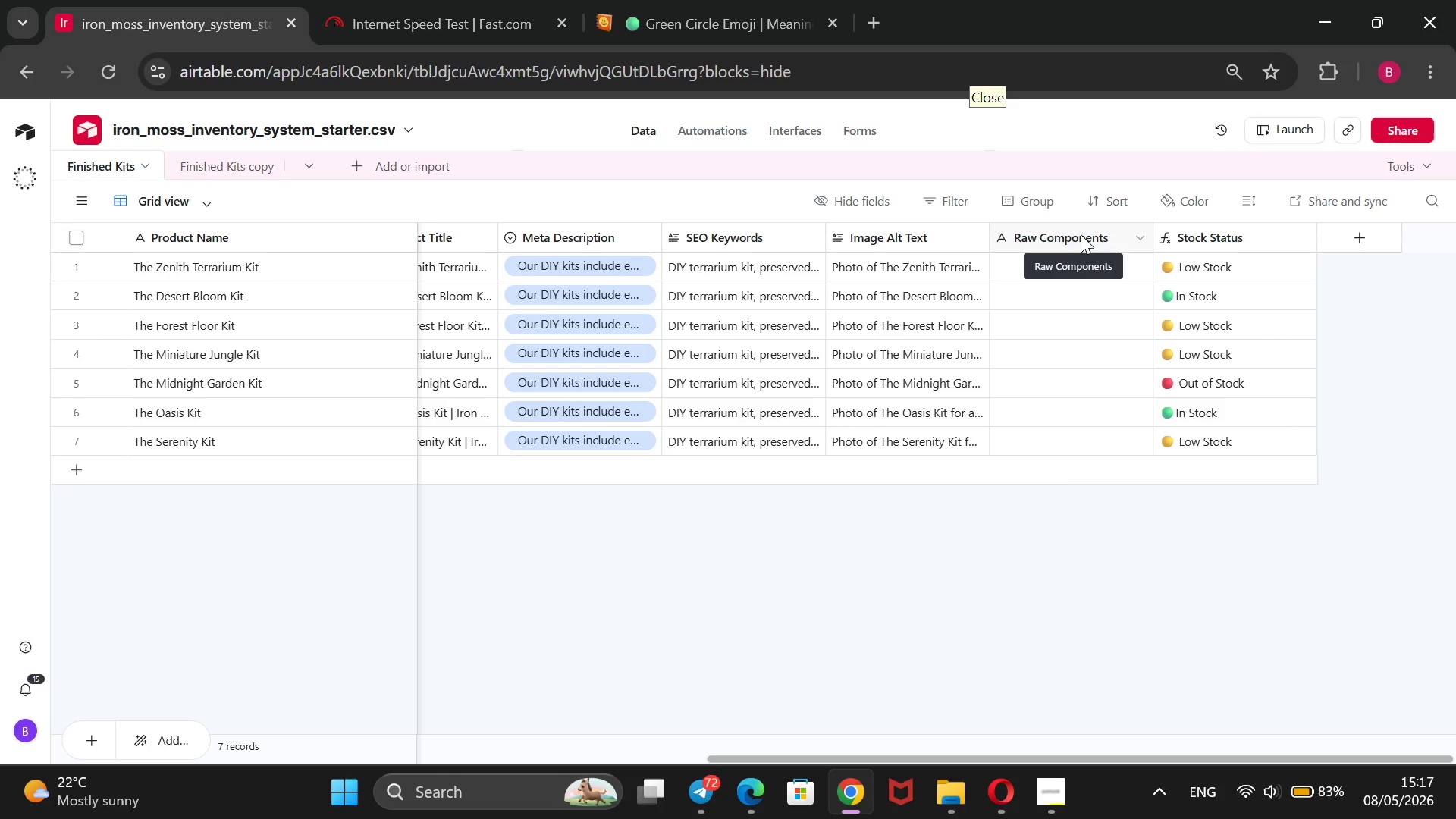 
left_click([1069, 289])
 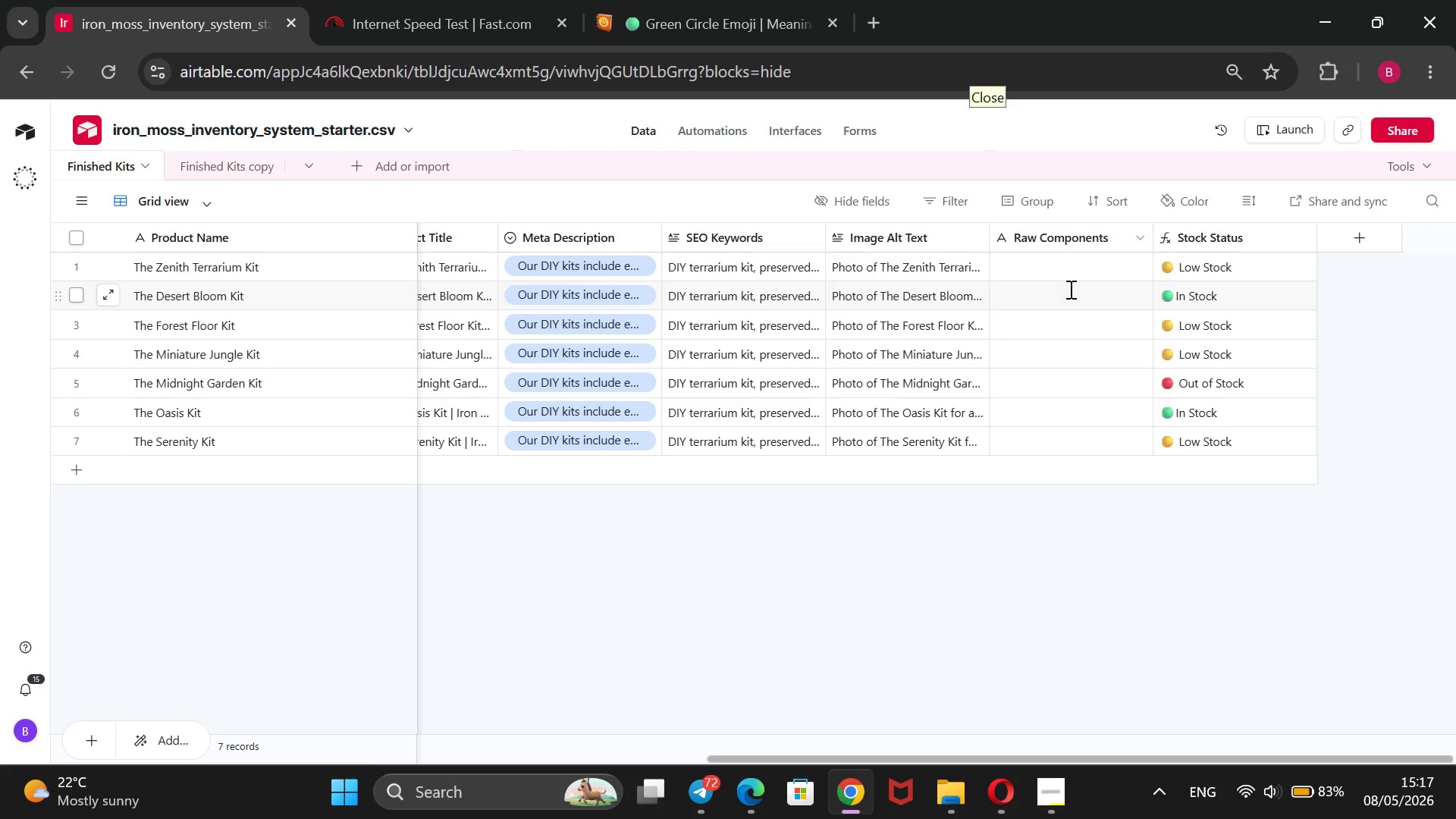 
wait(7.94)
 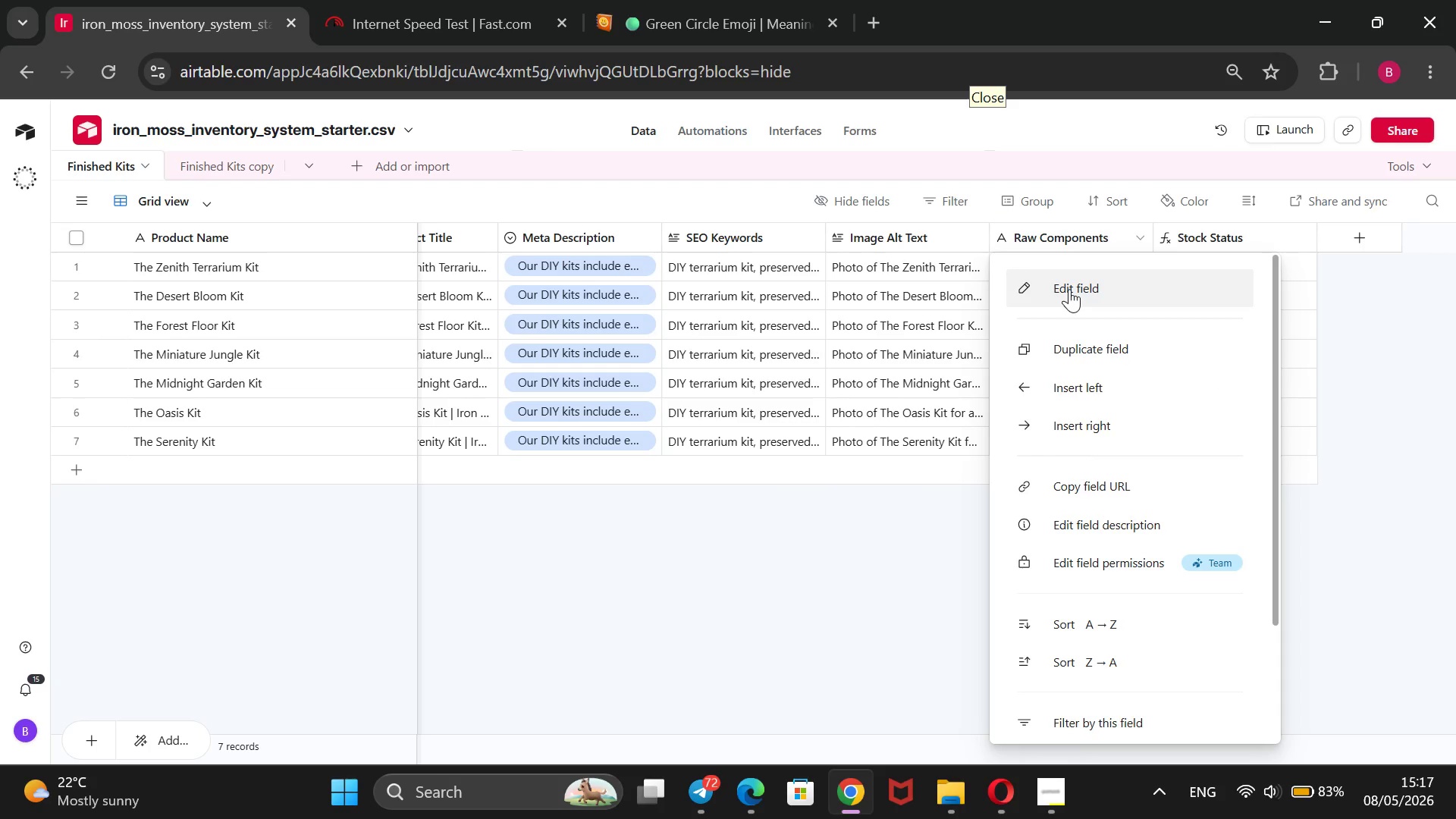 
left_click([1134, 329])
 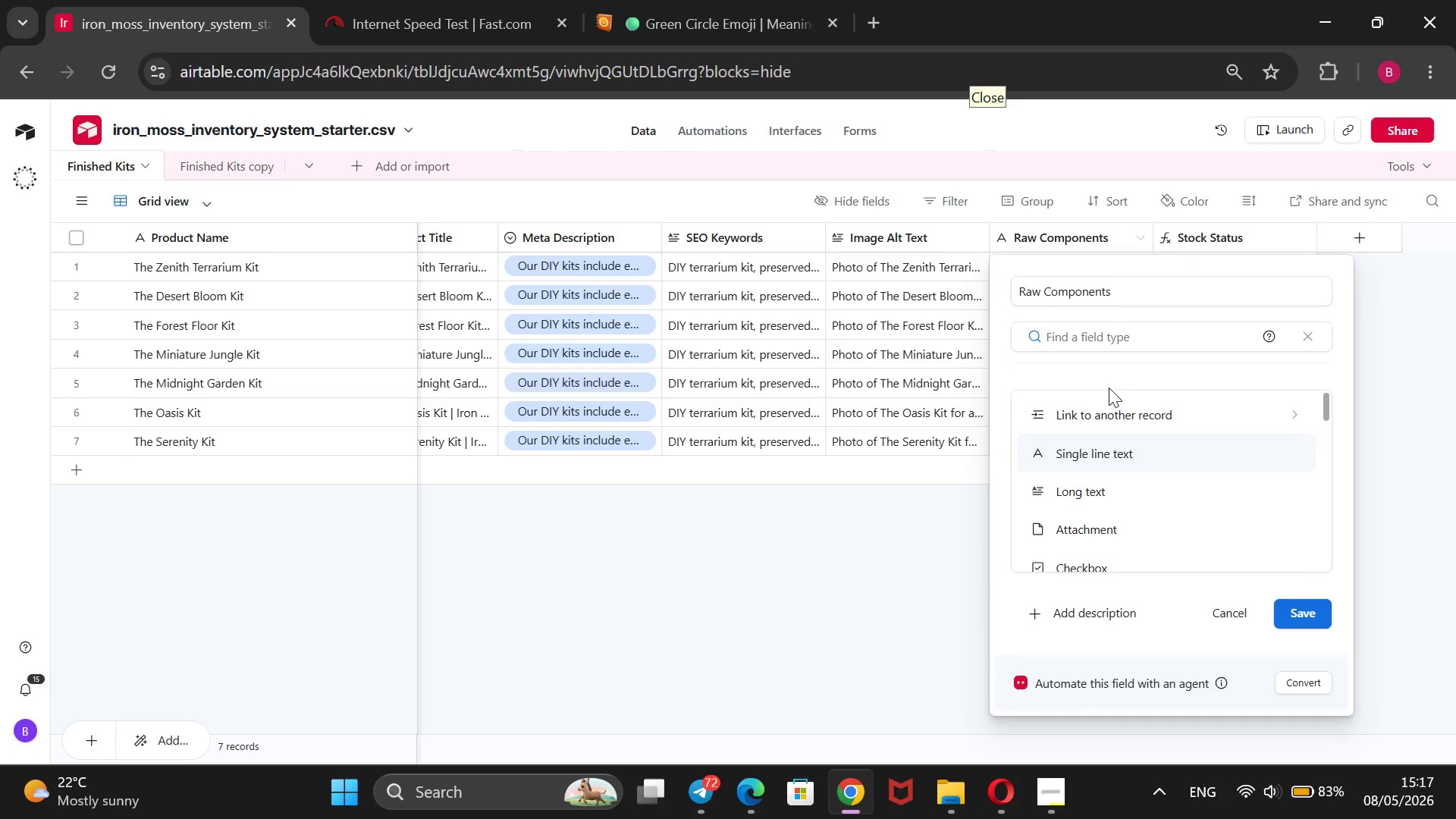 
left_click([1109, 398])
 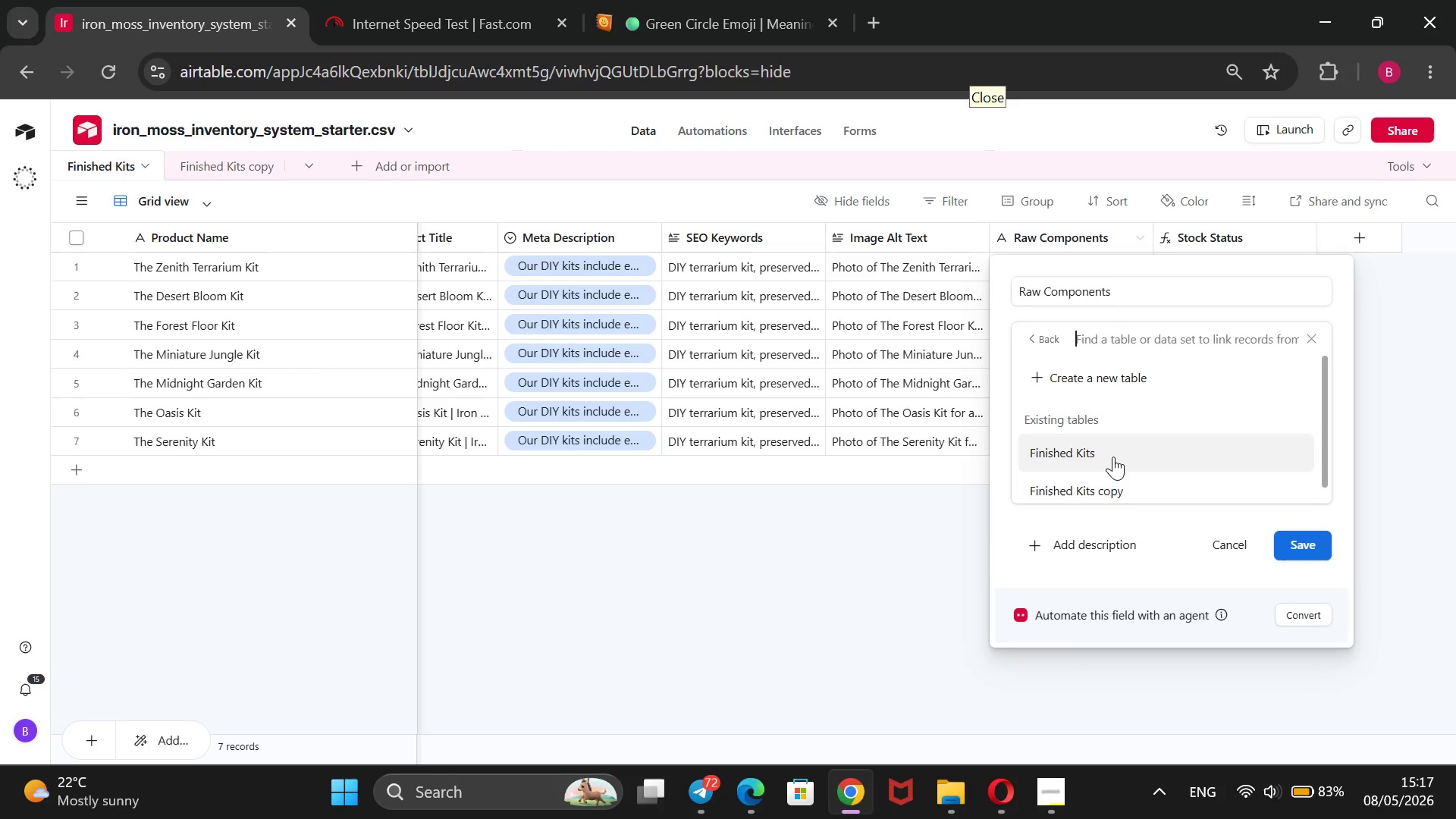 
left_click([1109, 487])
 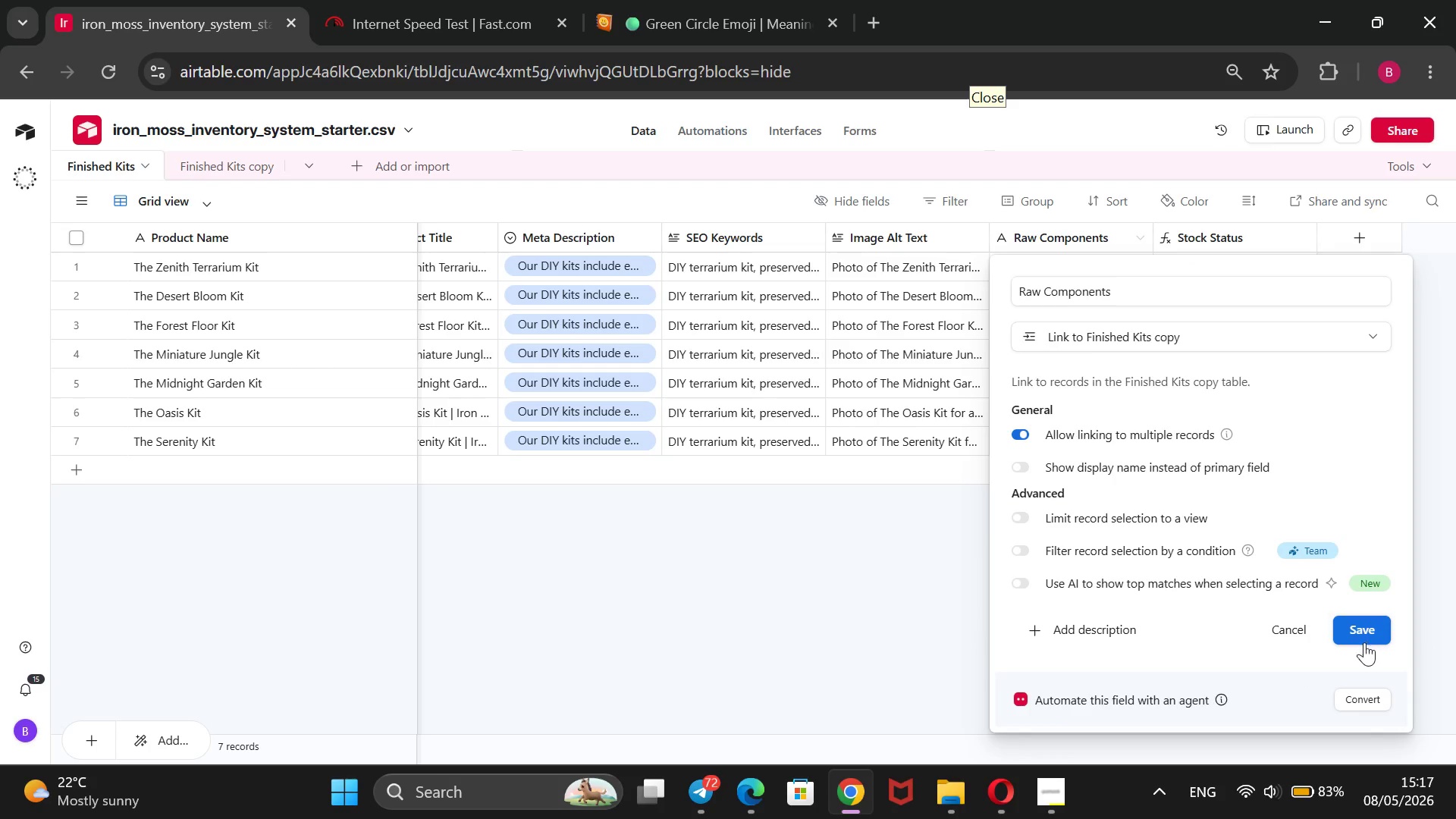 
left_click([1359, 629])
 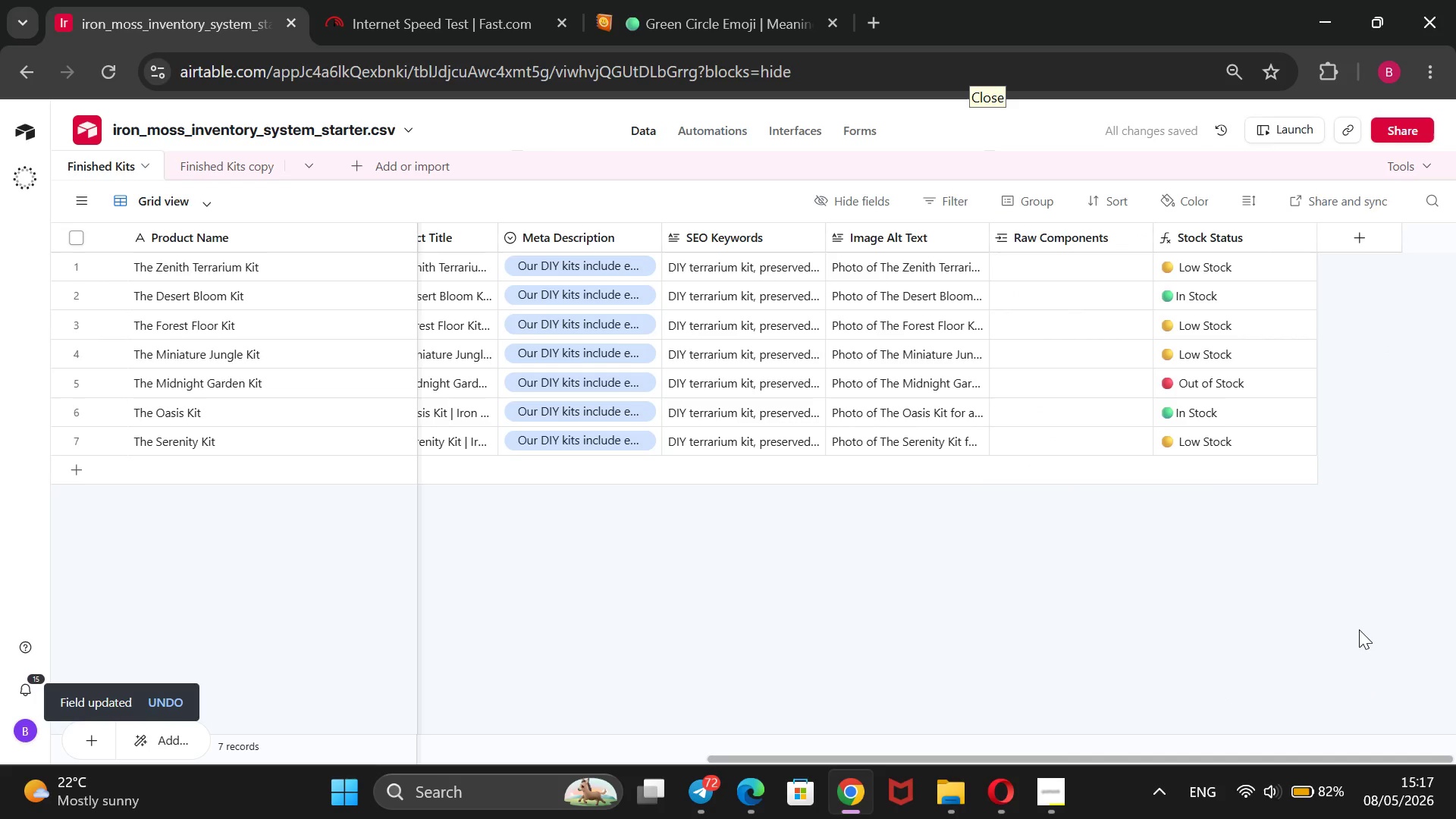 
wait(6.97)
 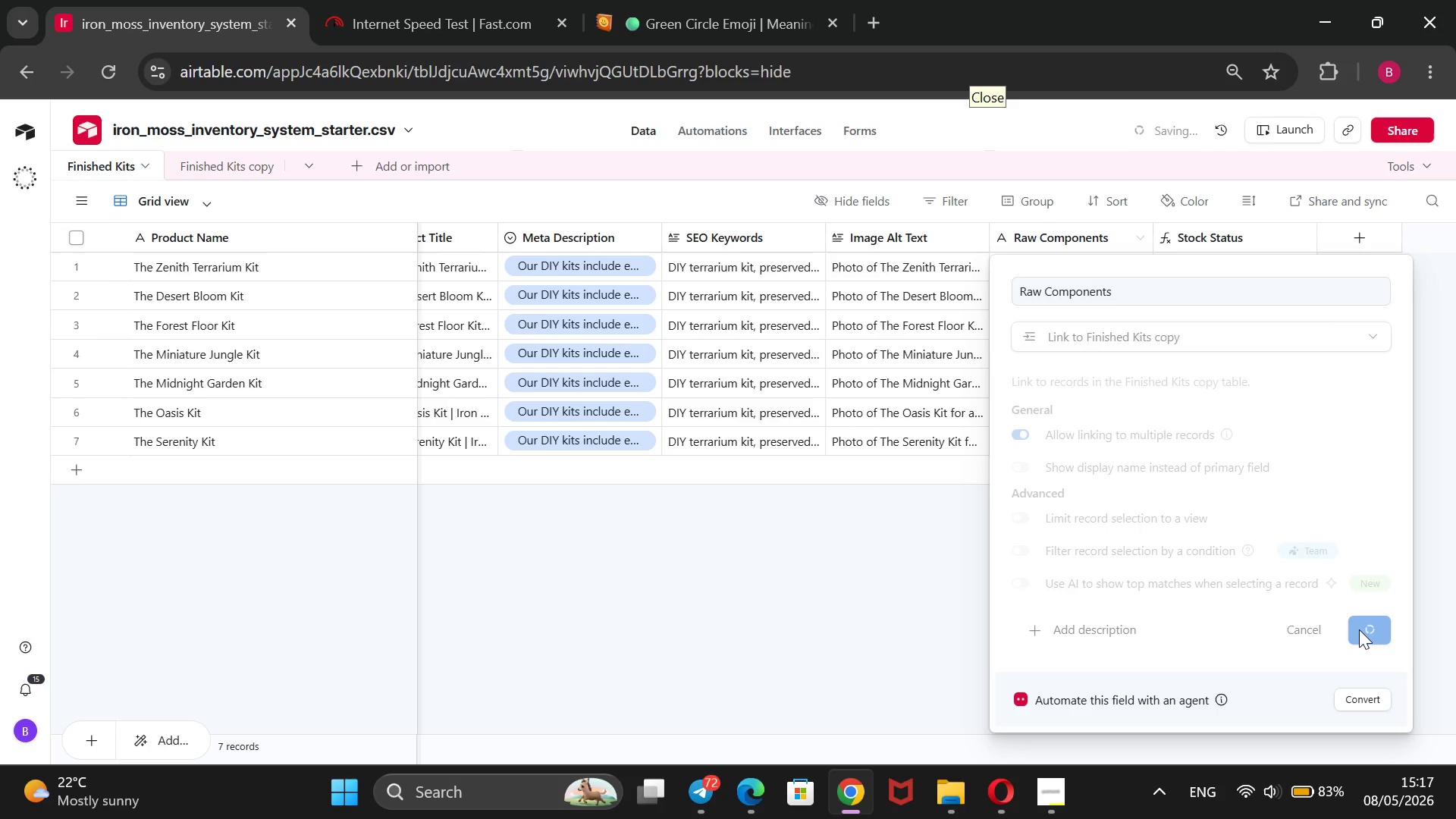 
left_click([1084, 276])
 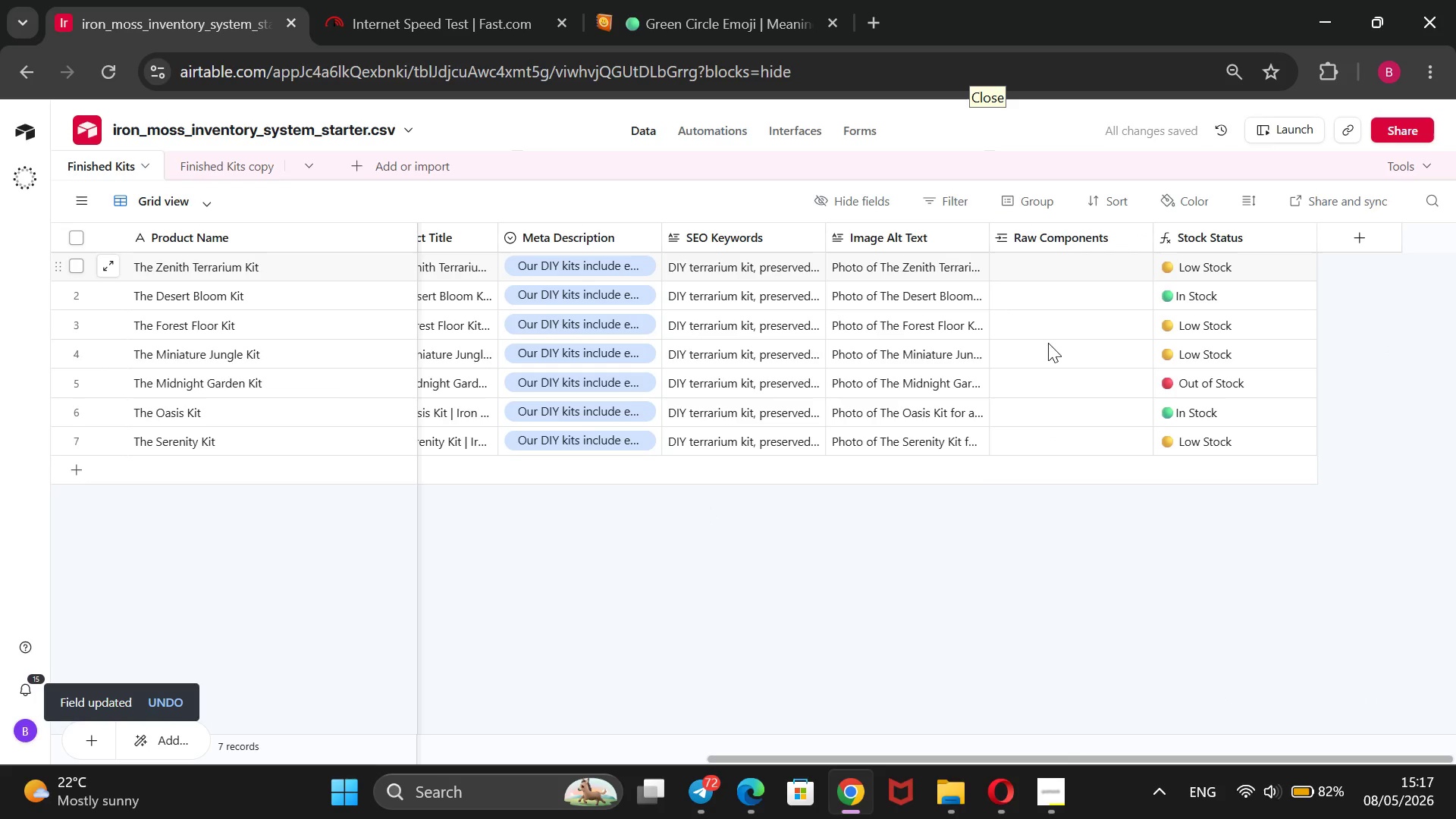 
wait(5.89)
 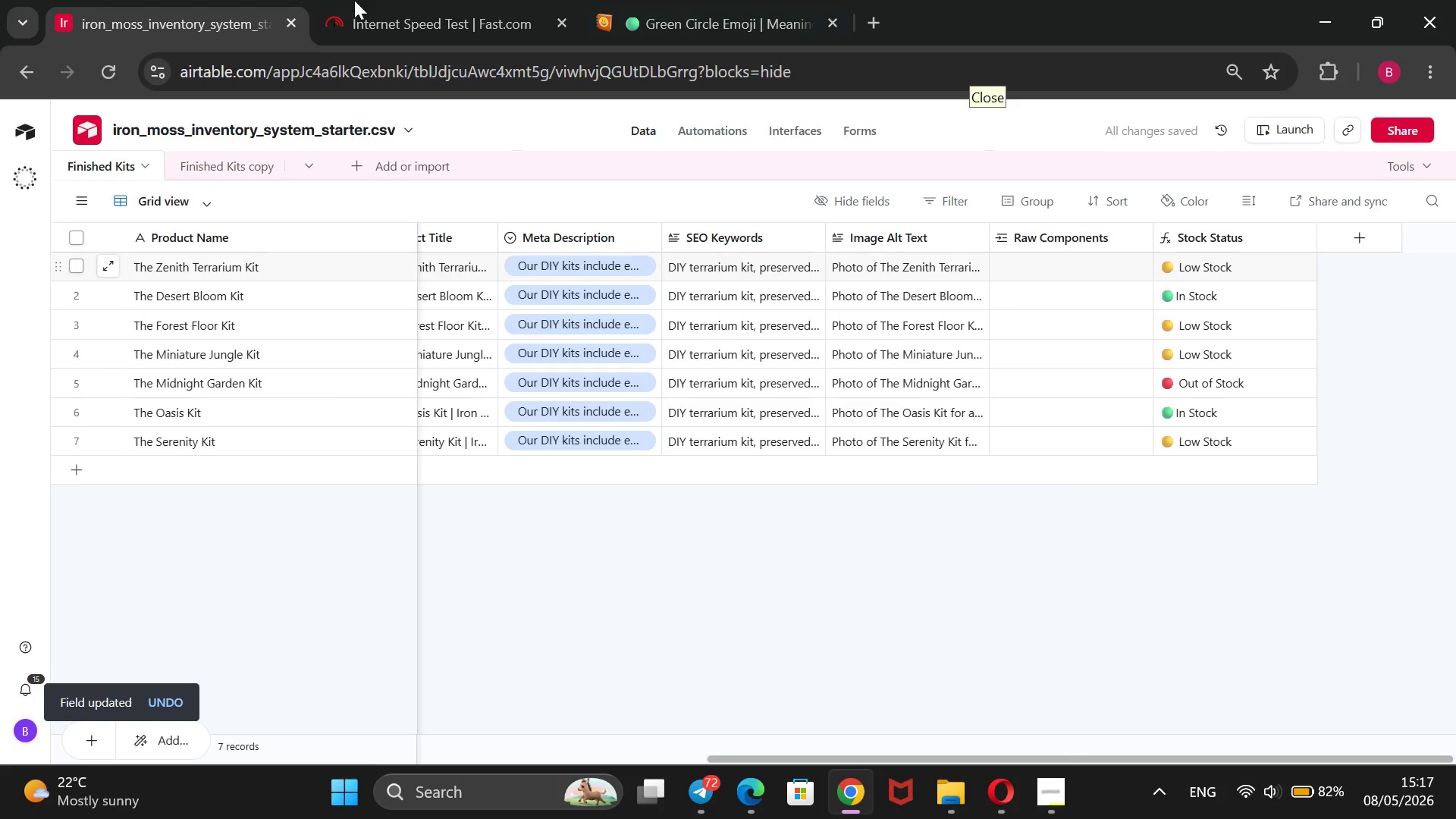 
key(Enter)
 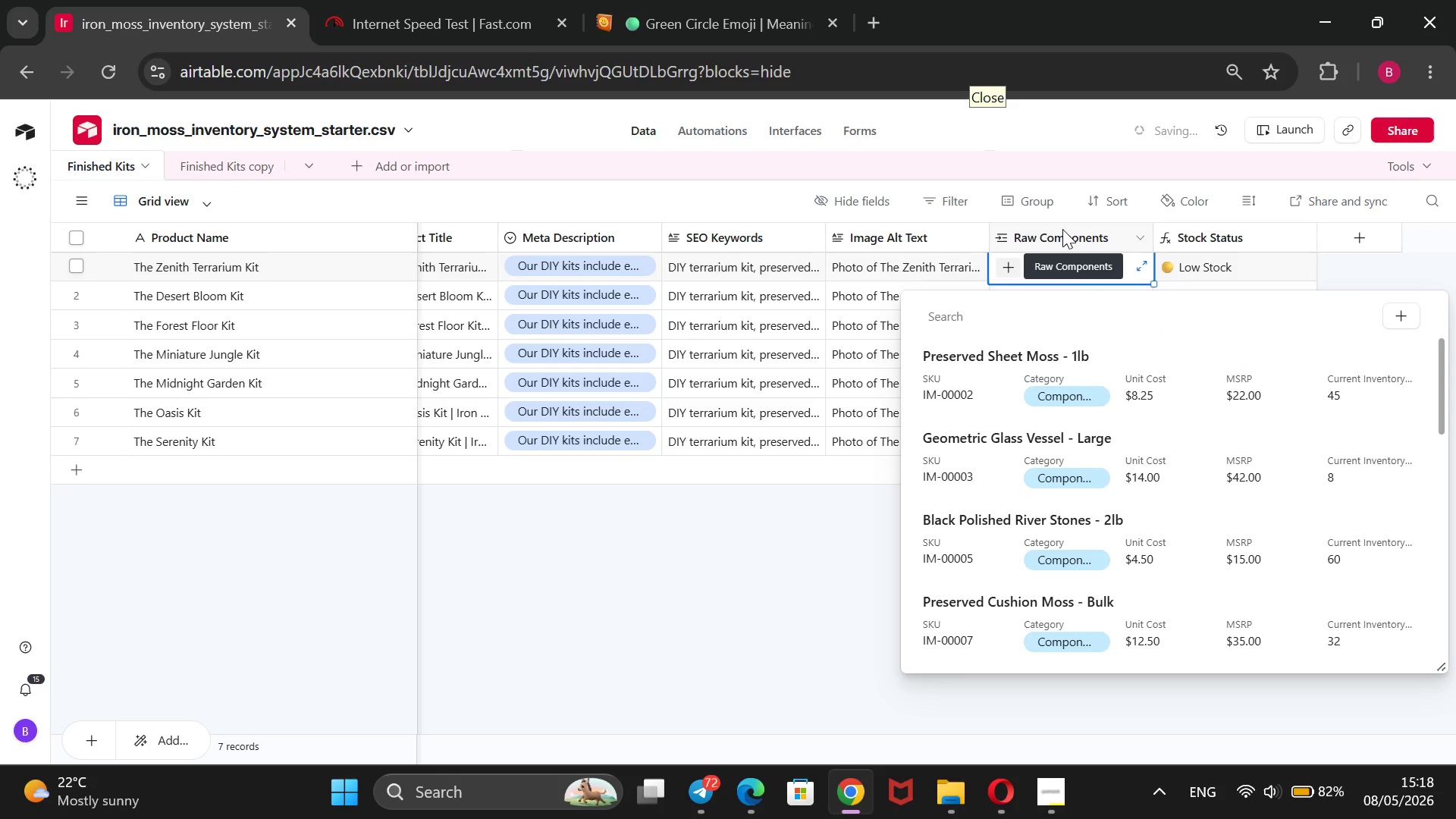 
key(ArrowDown)
 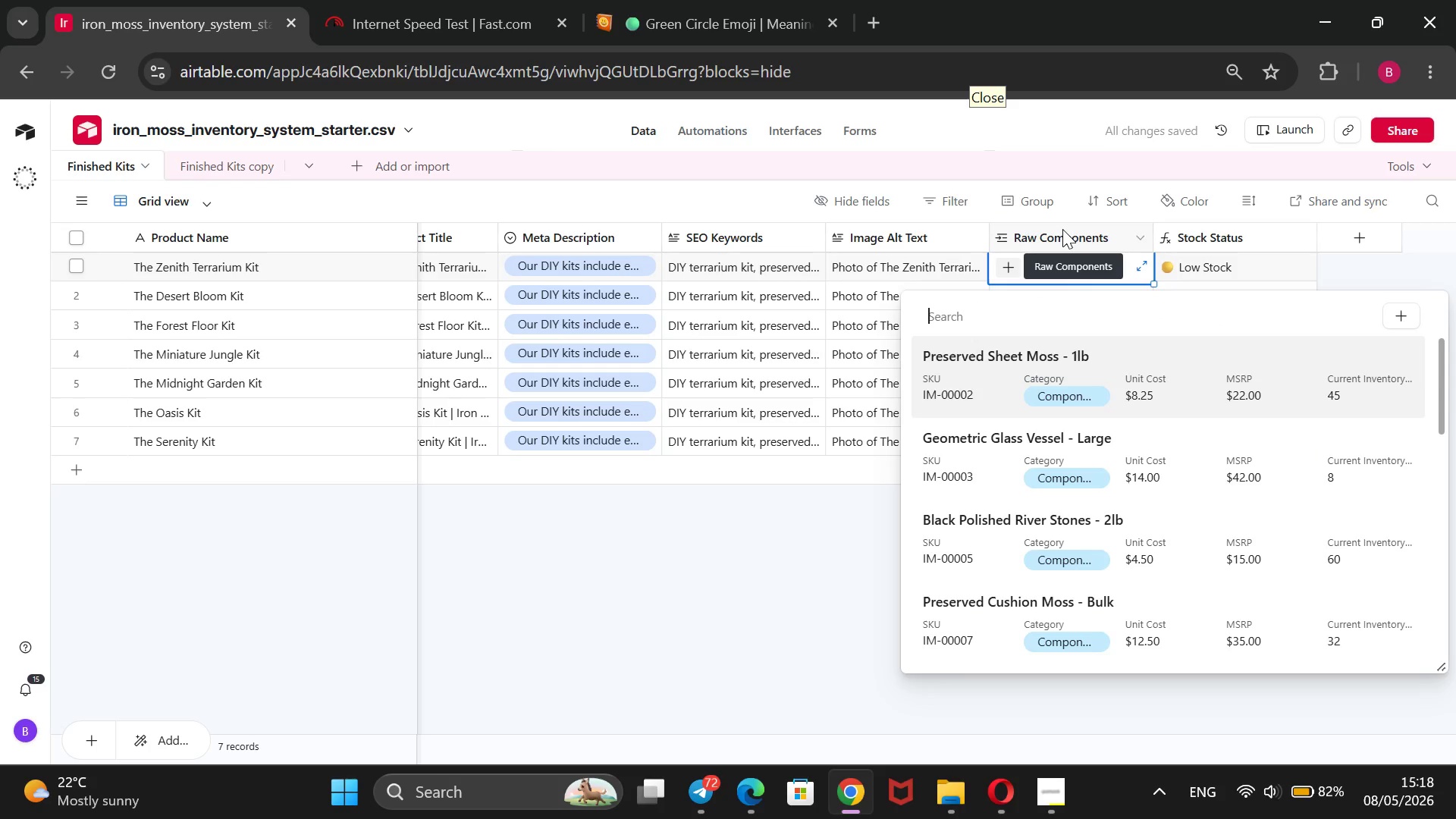 
key(ArrowDown)
 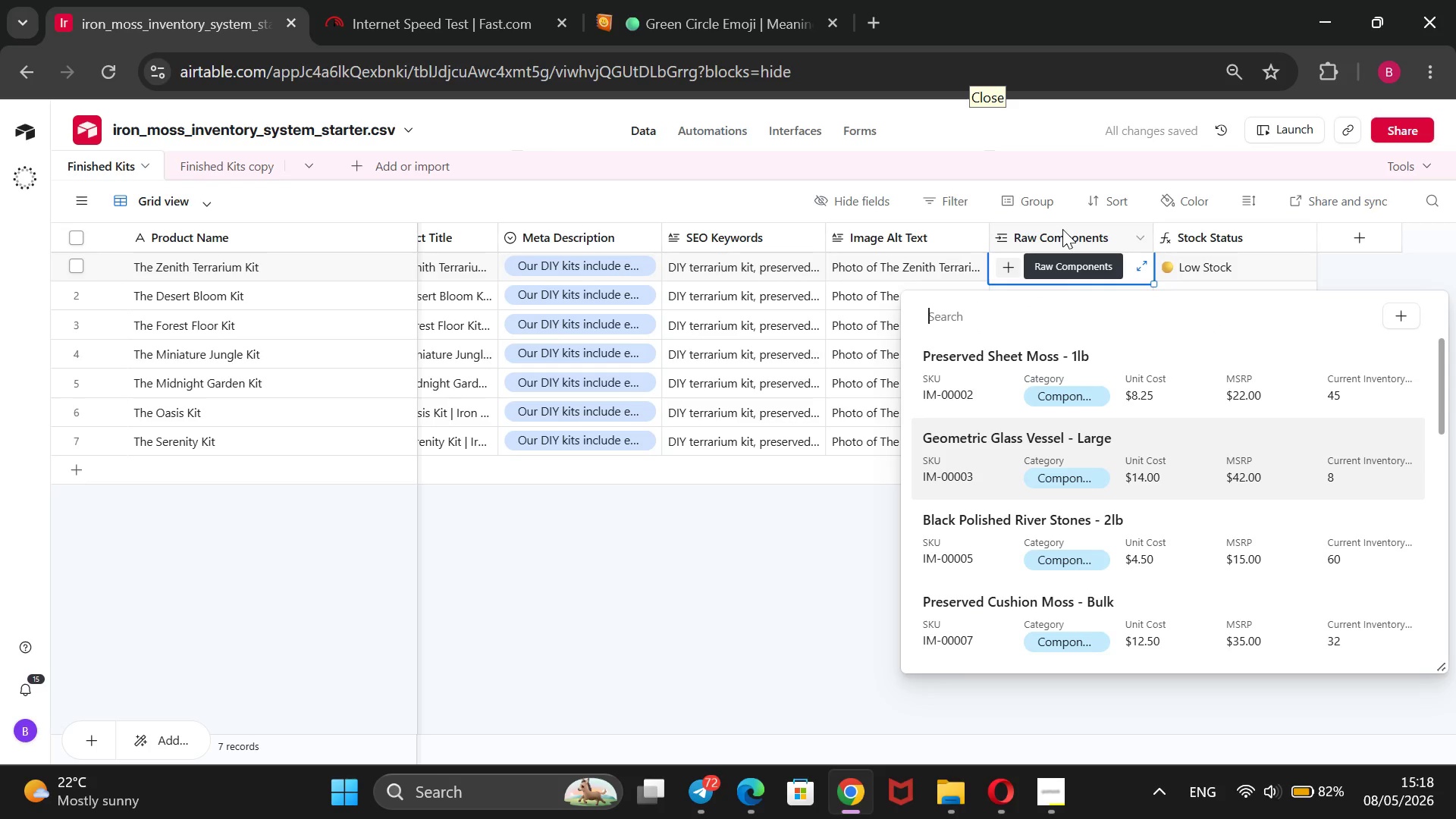 
key(Enter)
 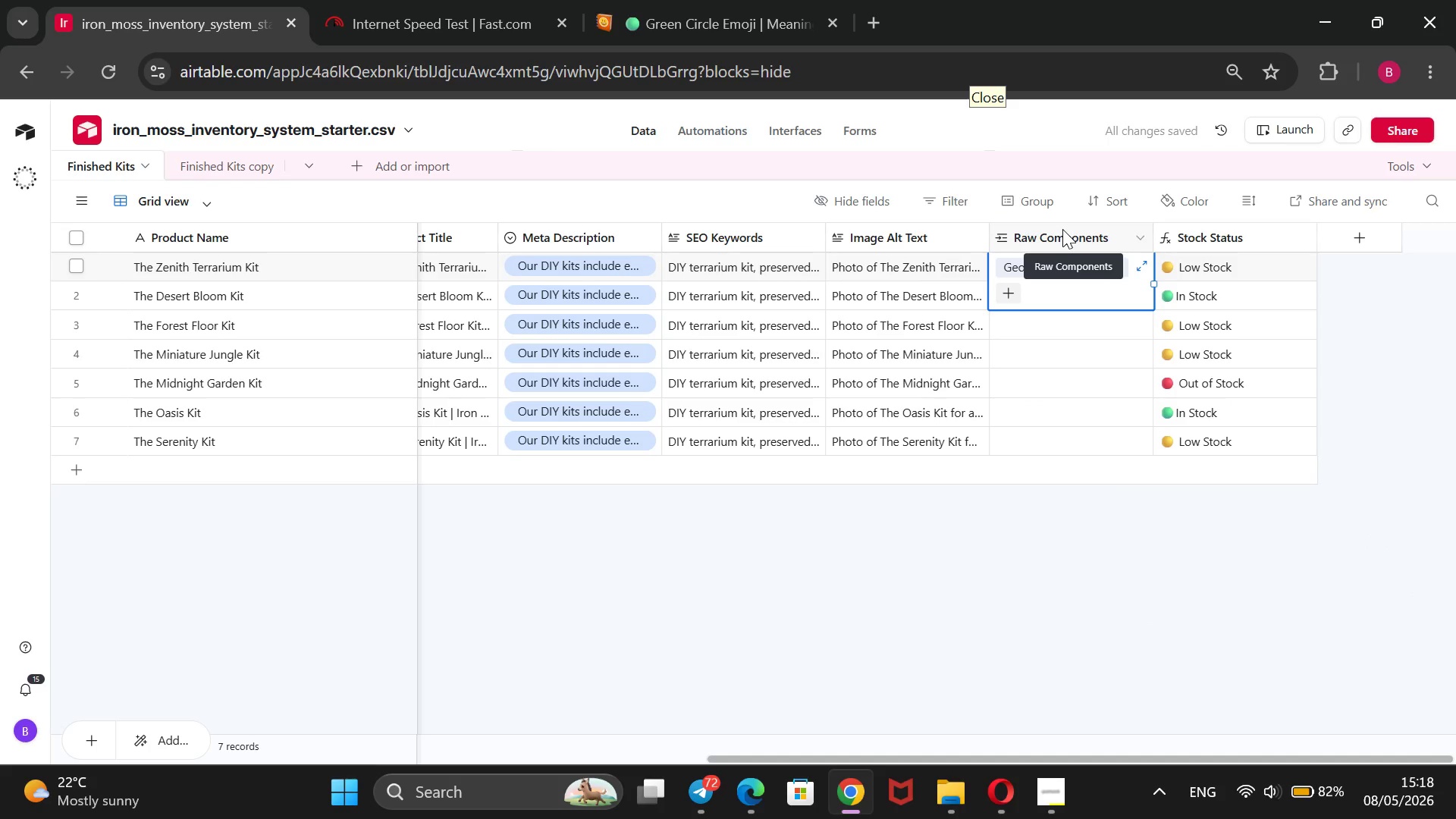 
wait(5.81)
 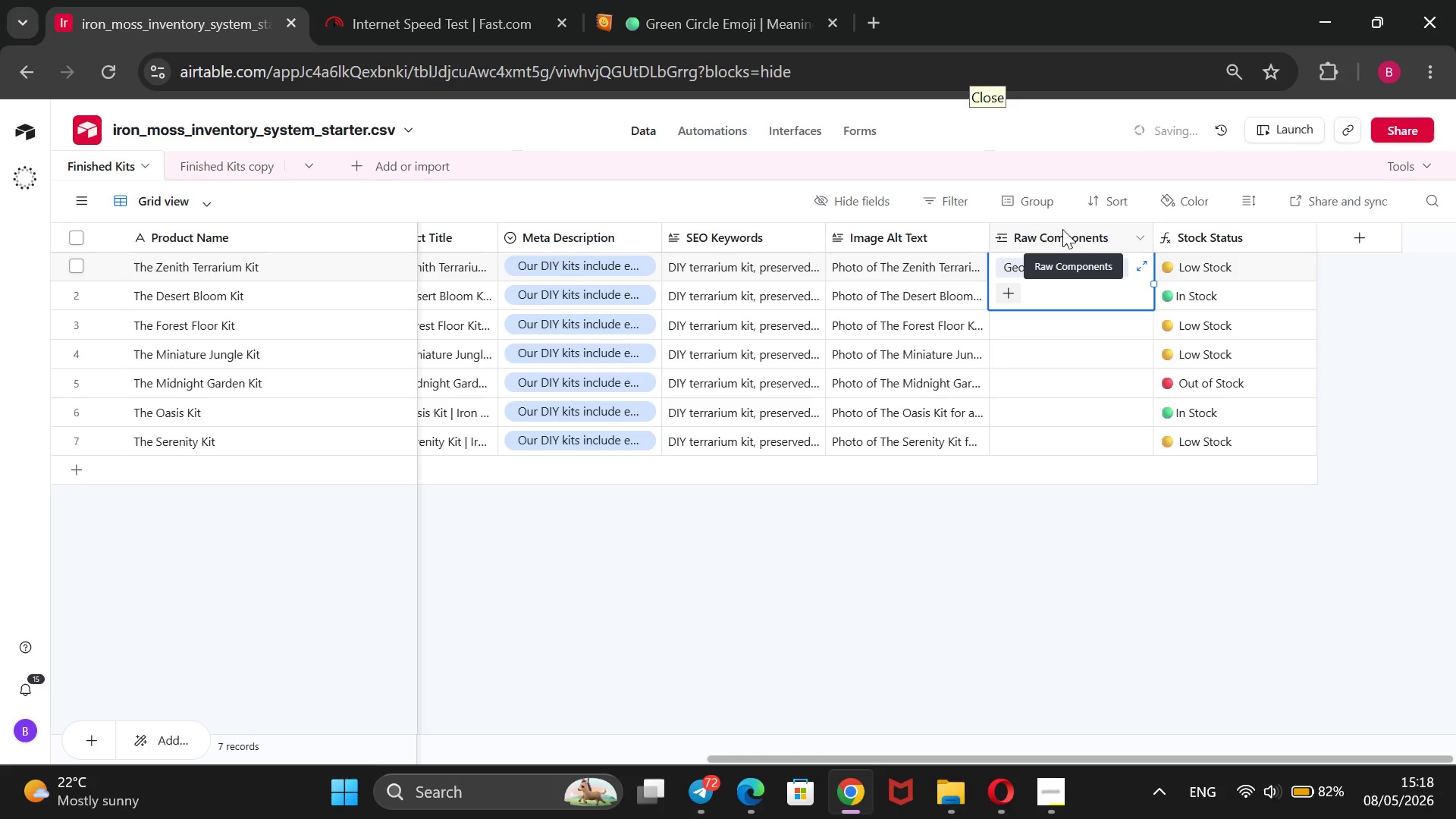 
left_click([1006, 292])
 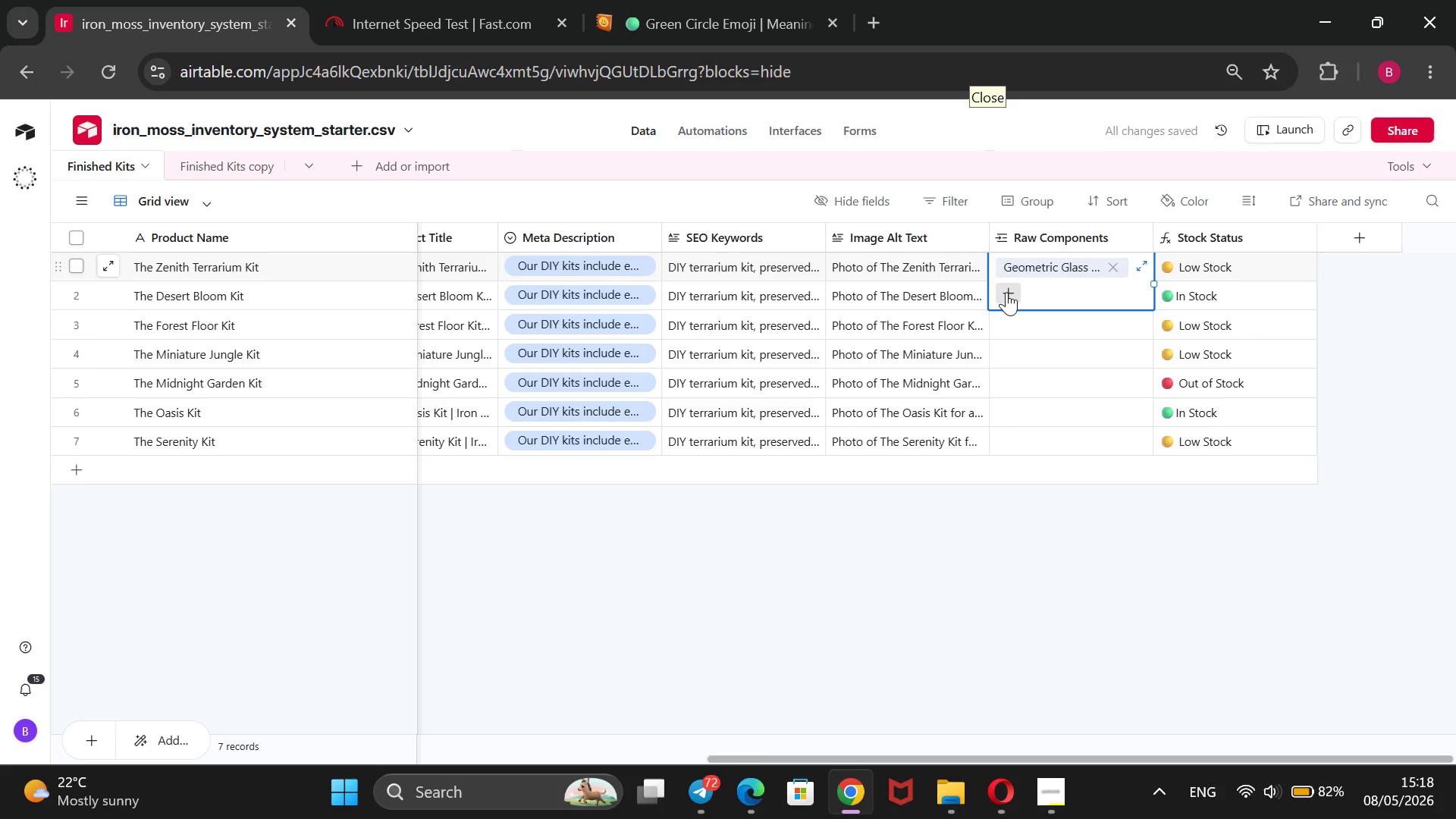 
key(Enter)
 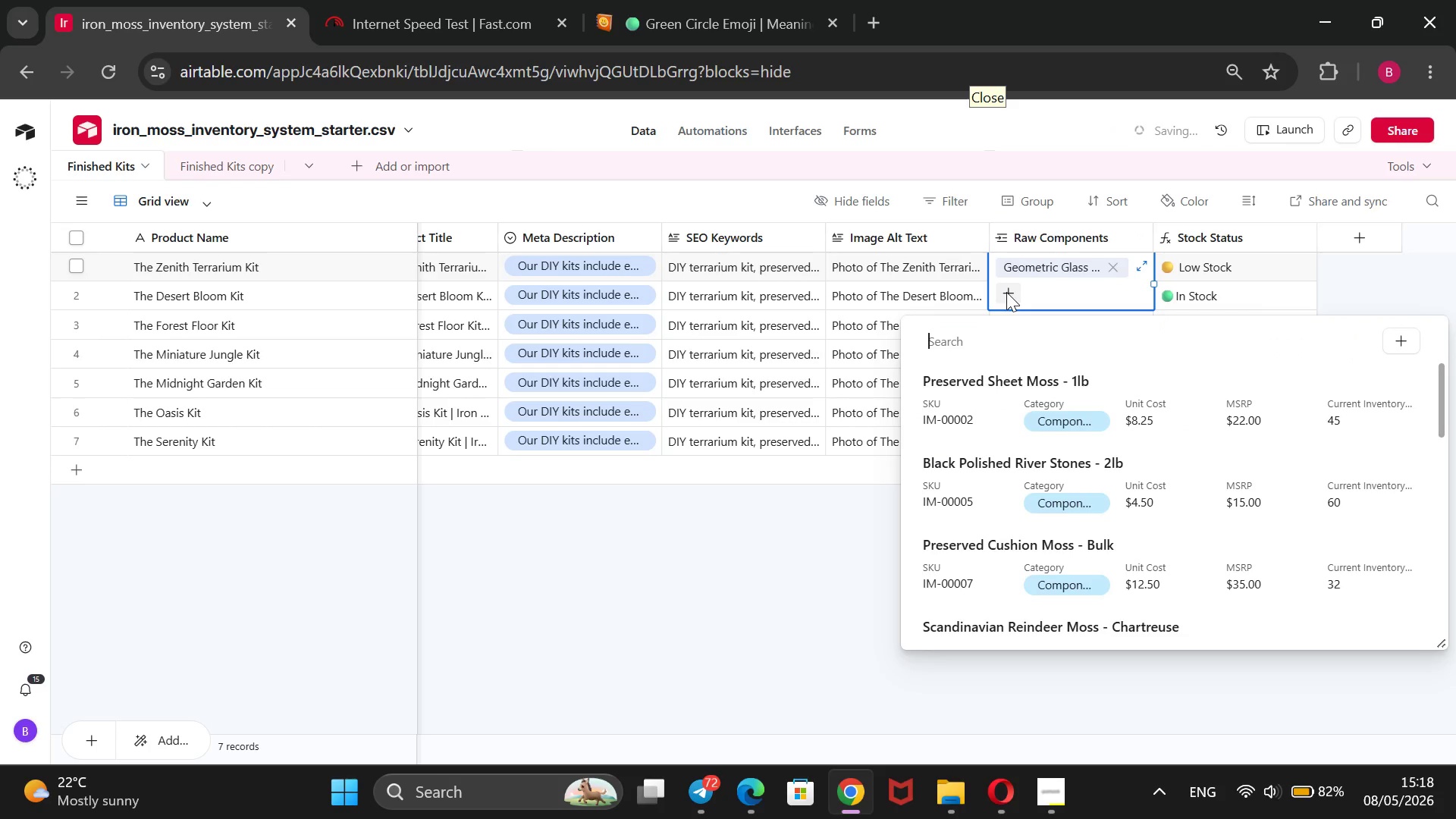 
wait(8.75)
 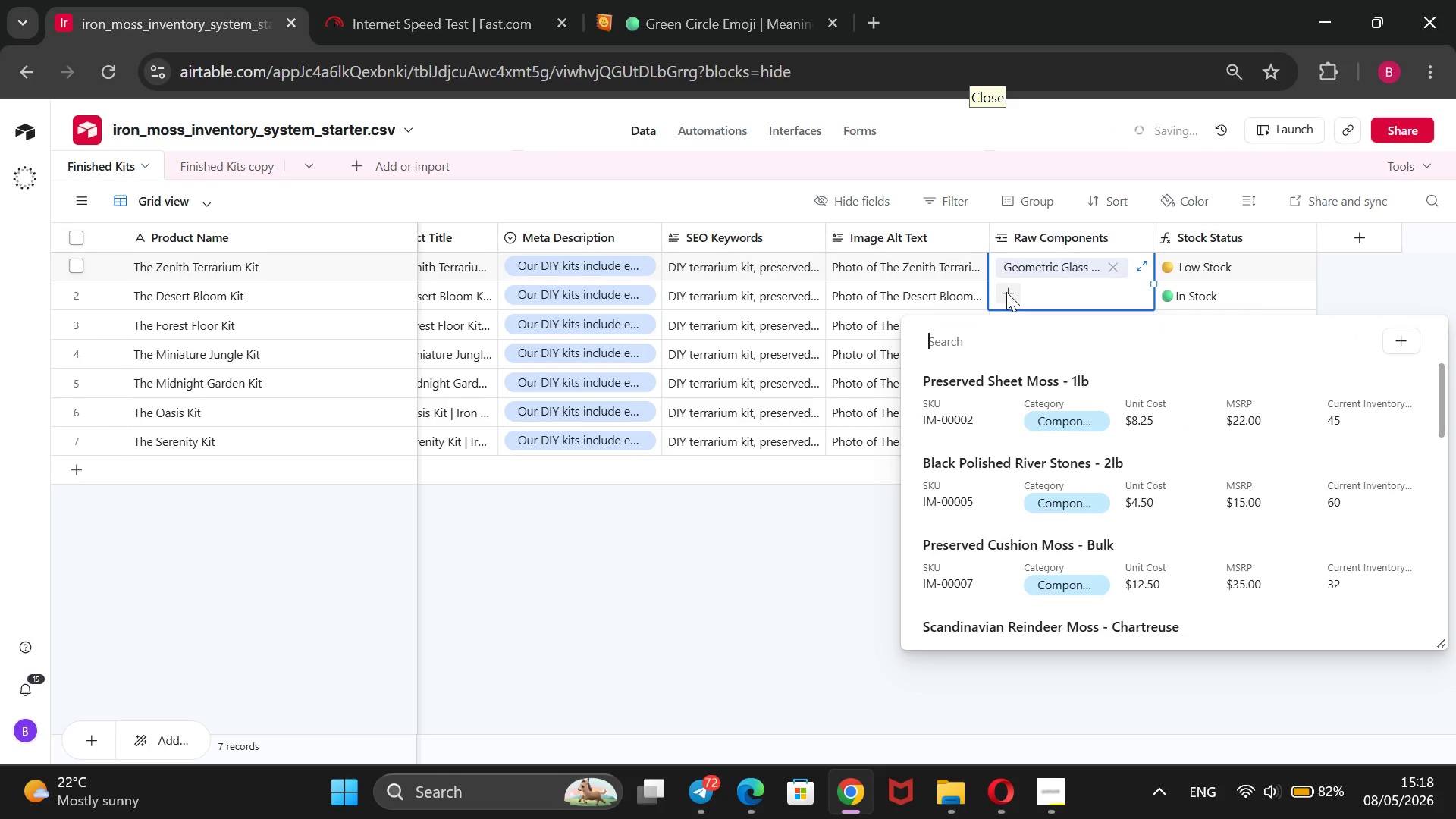 
left_click([1113, 288])
 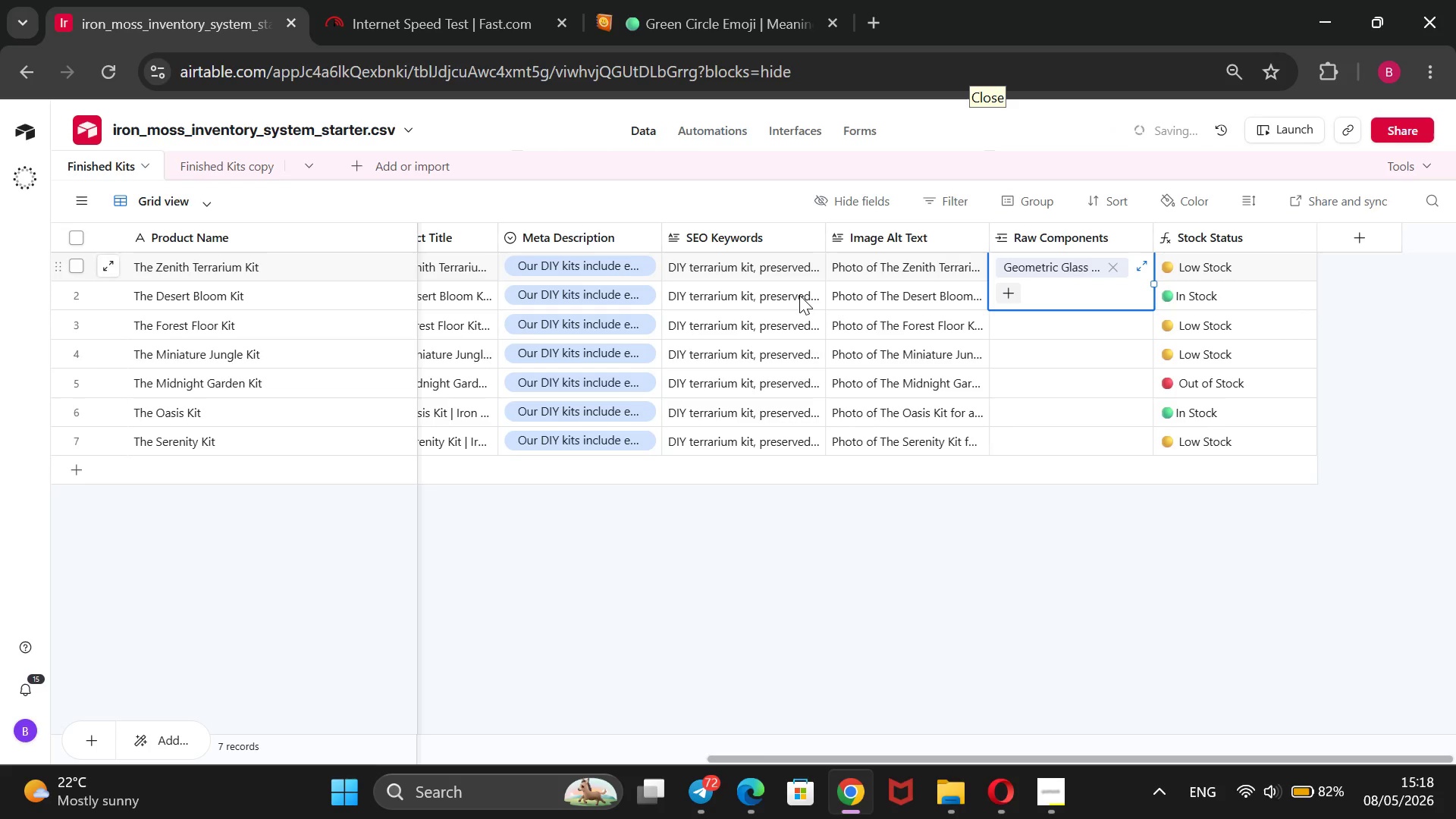 
left_click([1006, 291])
 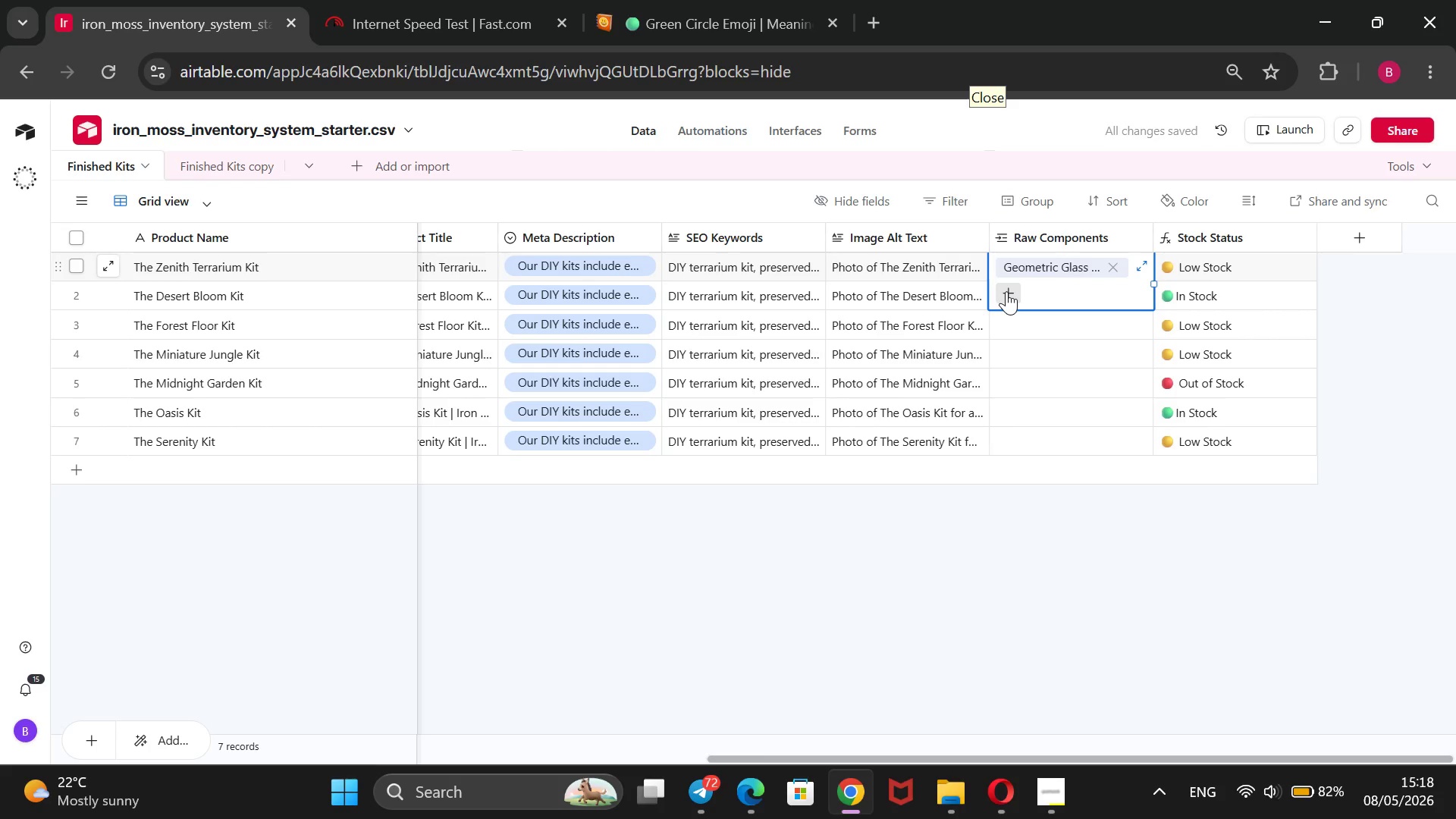 
key(Enter)
 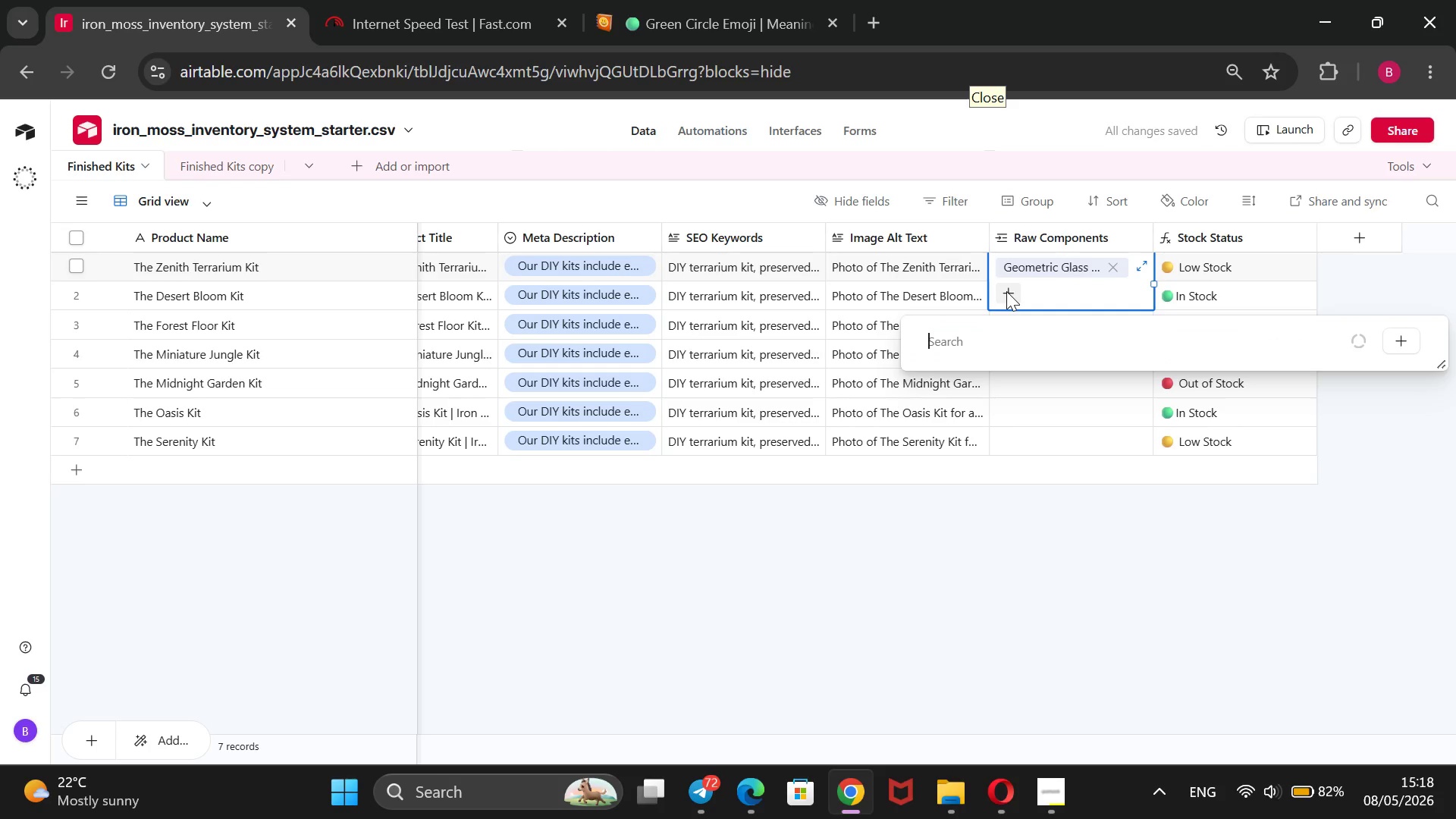 
key(ArrowDown)
 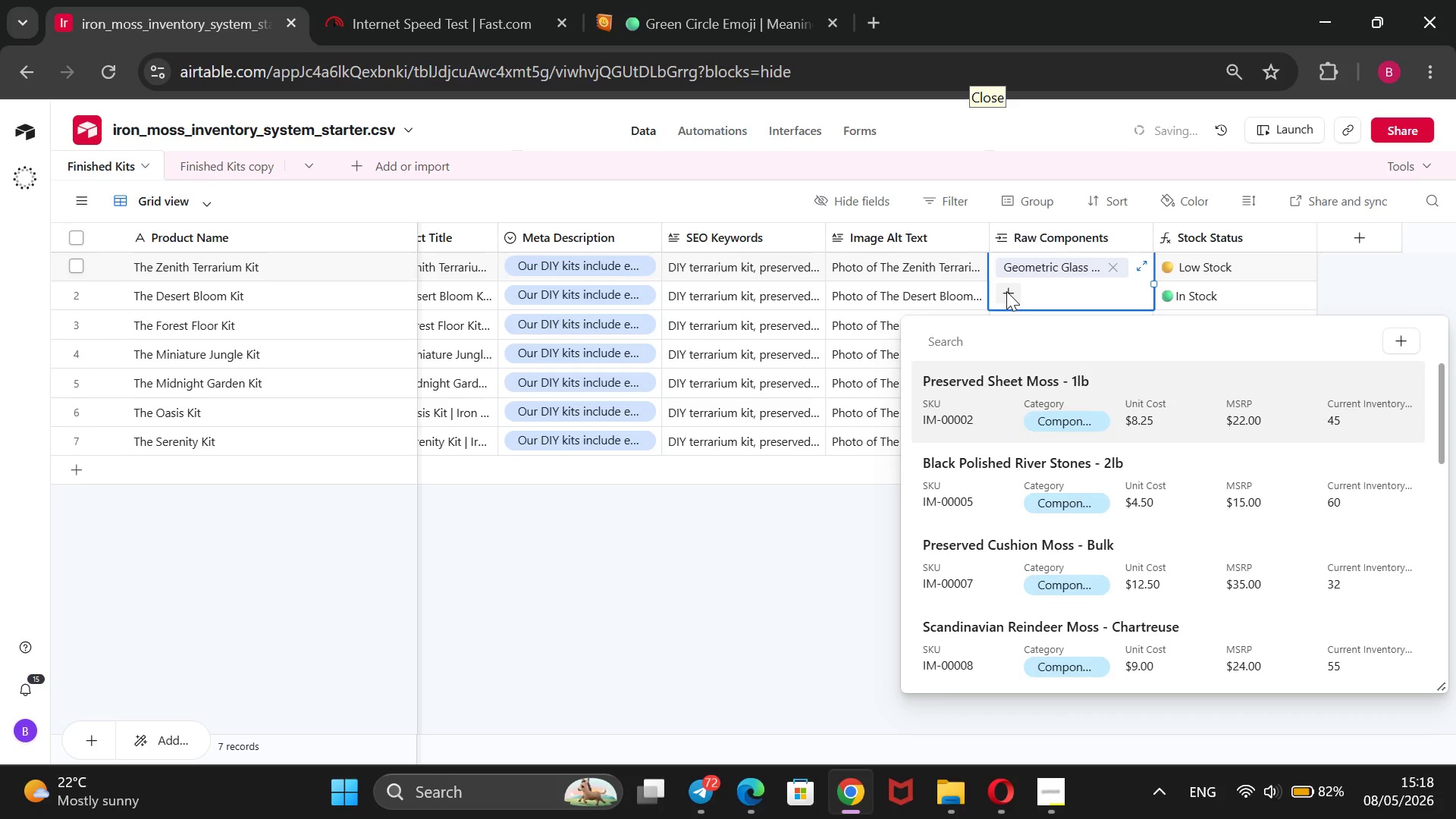 
key(ArrowDown)
 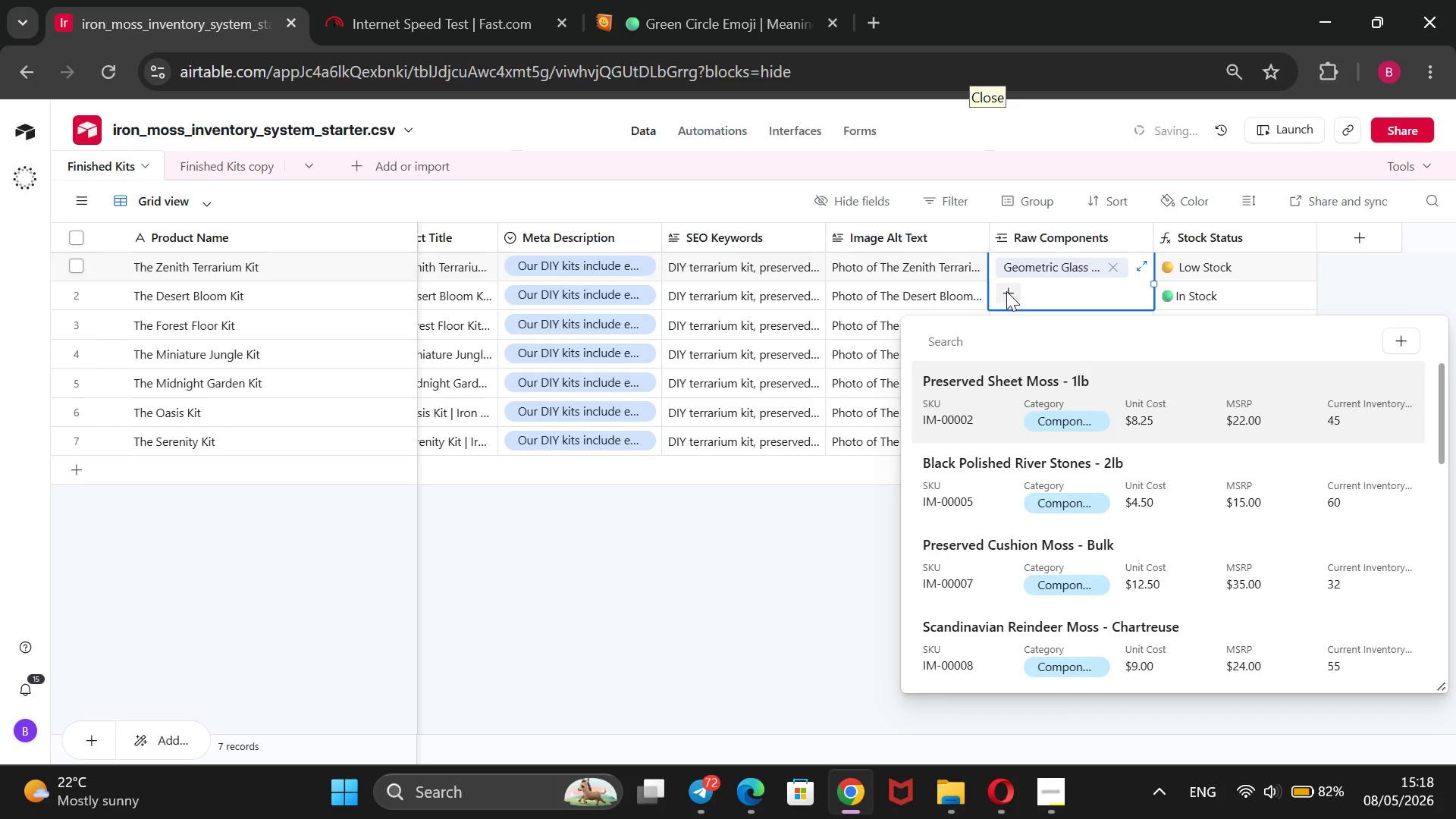 
key(ArrowDown)
 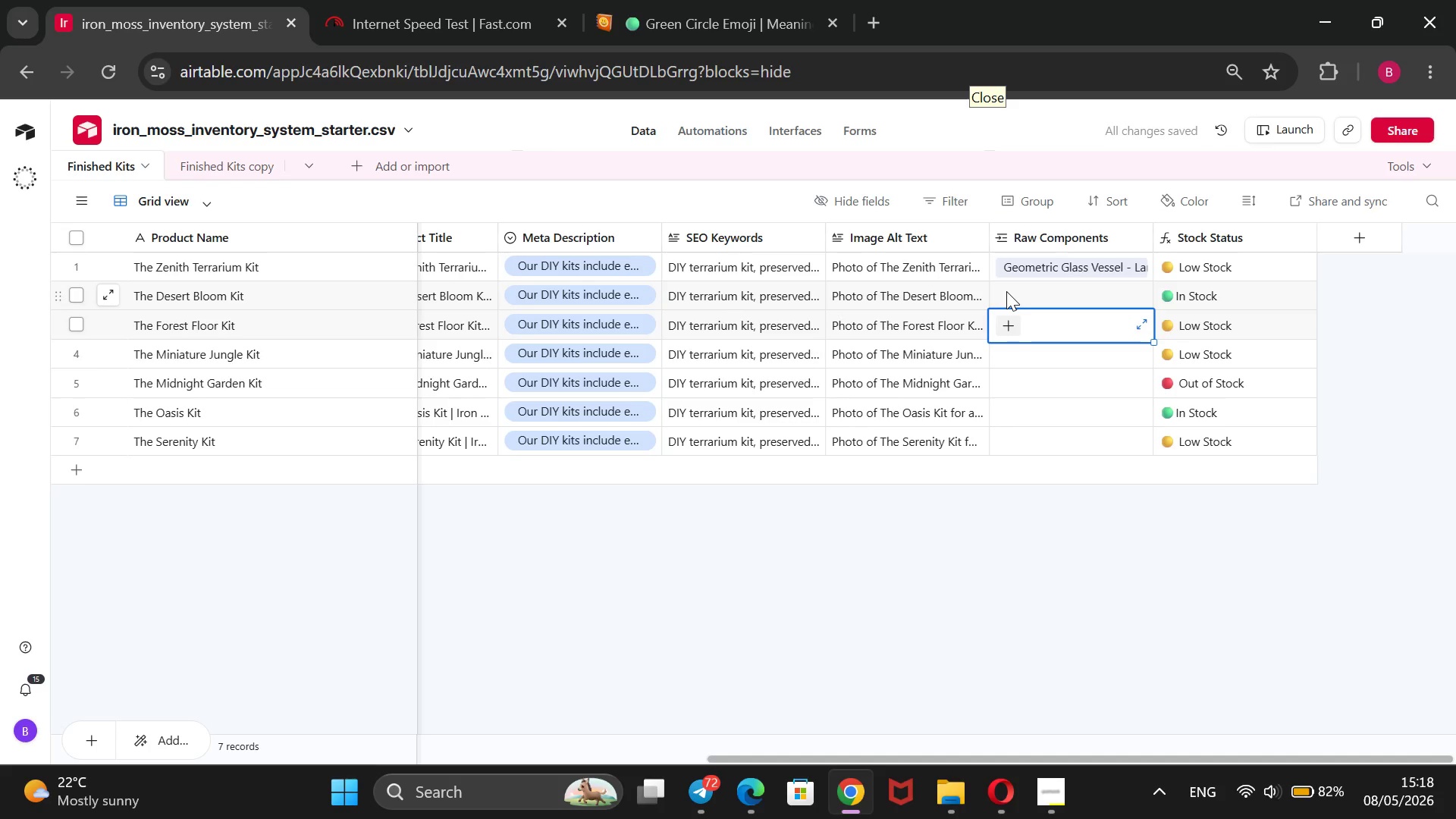 
key(ArrowUp)
 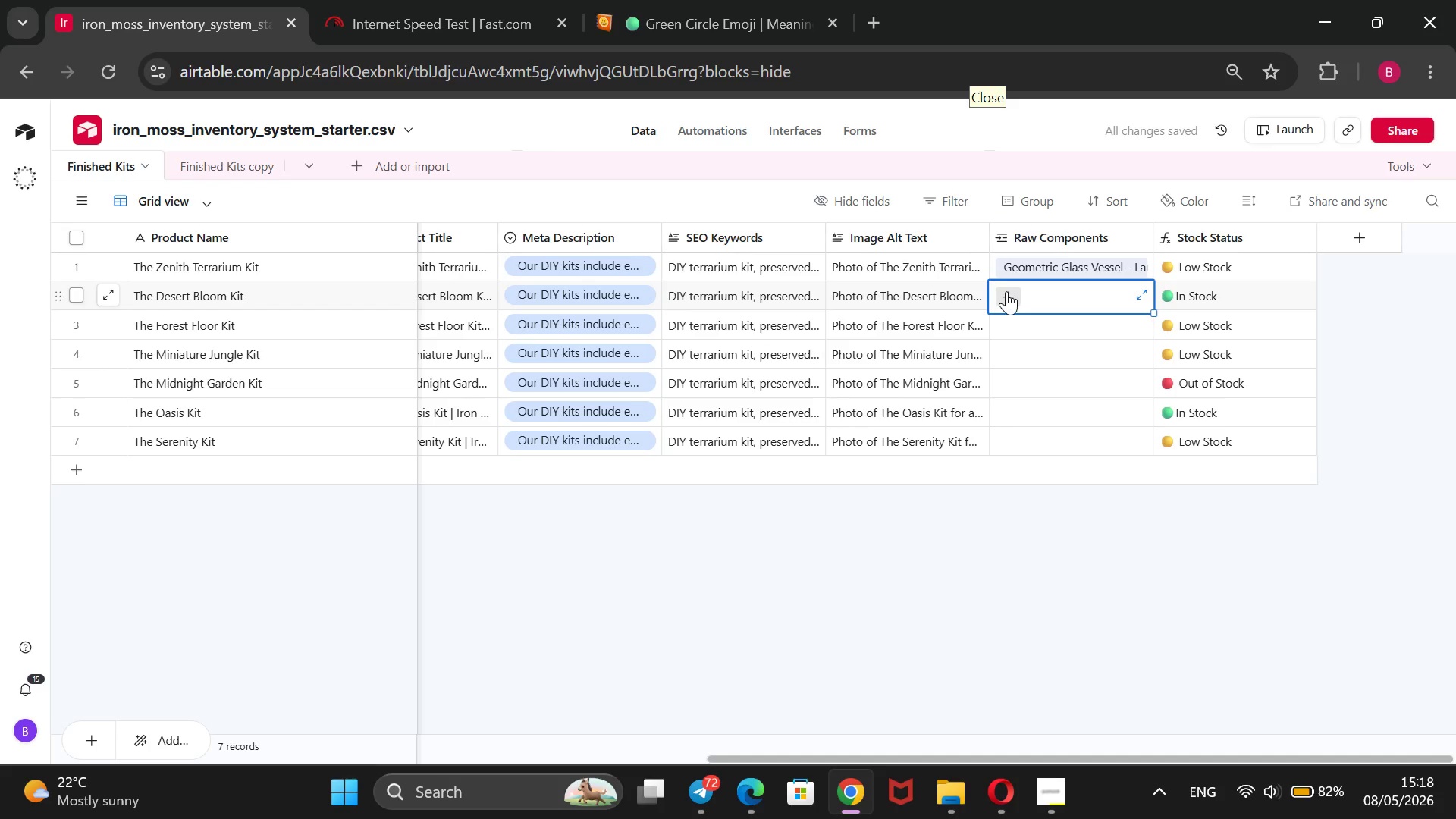 
key(ArrowUp)
 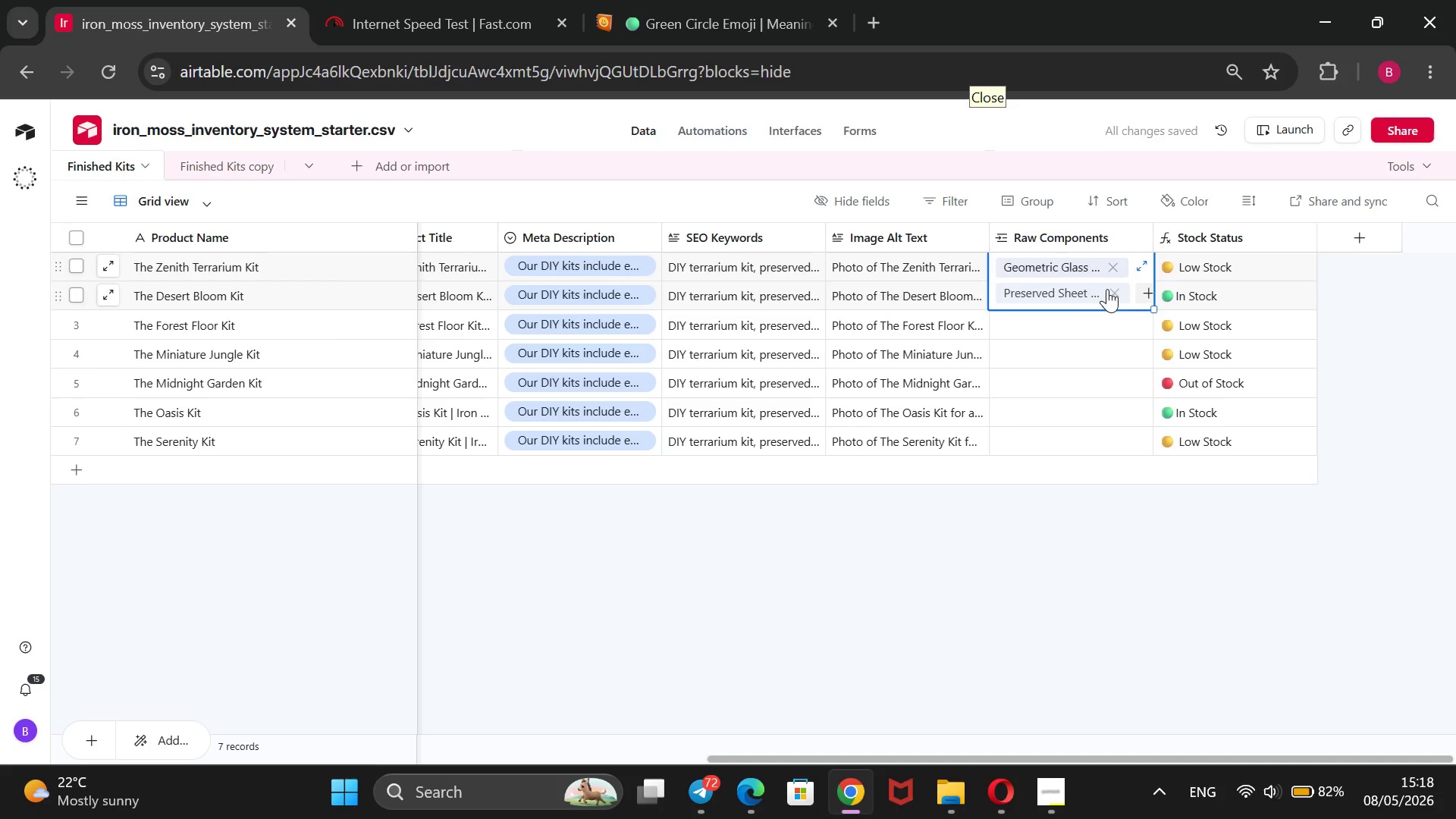 
left_click([1115, 287])
 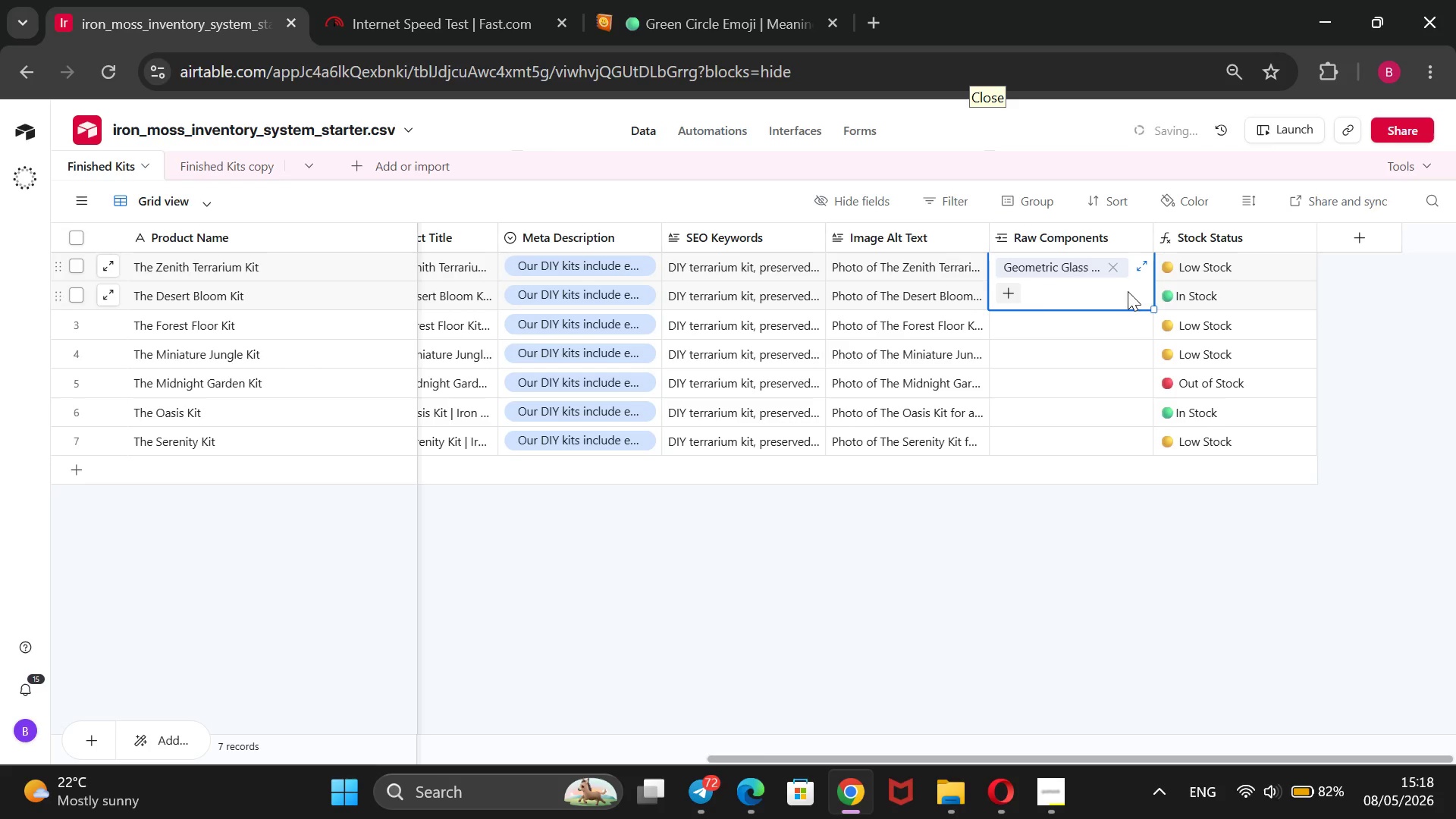 
left_click([1009, 290])
 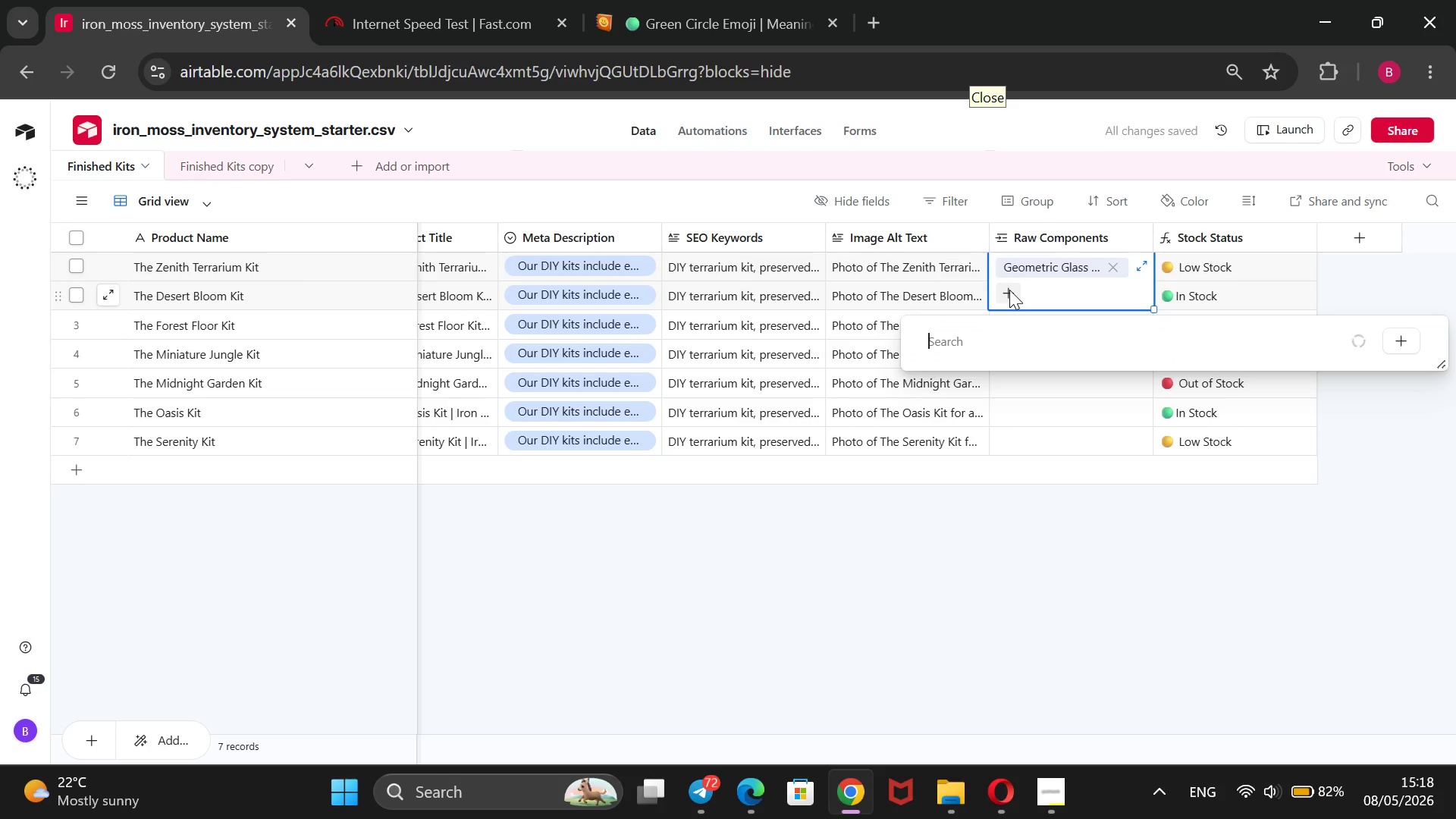 
key(ArrowDown)
 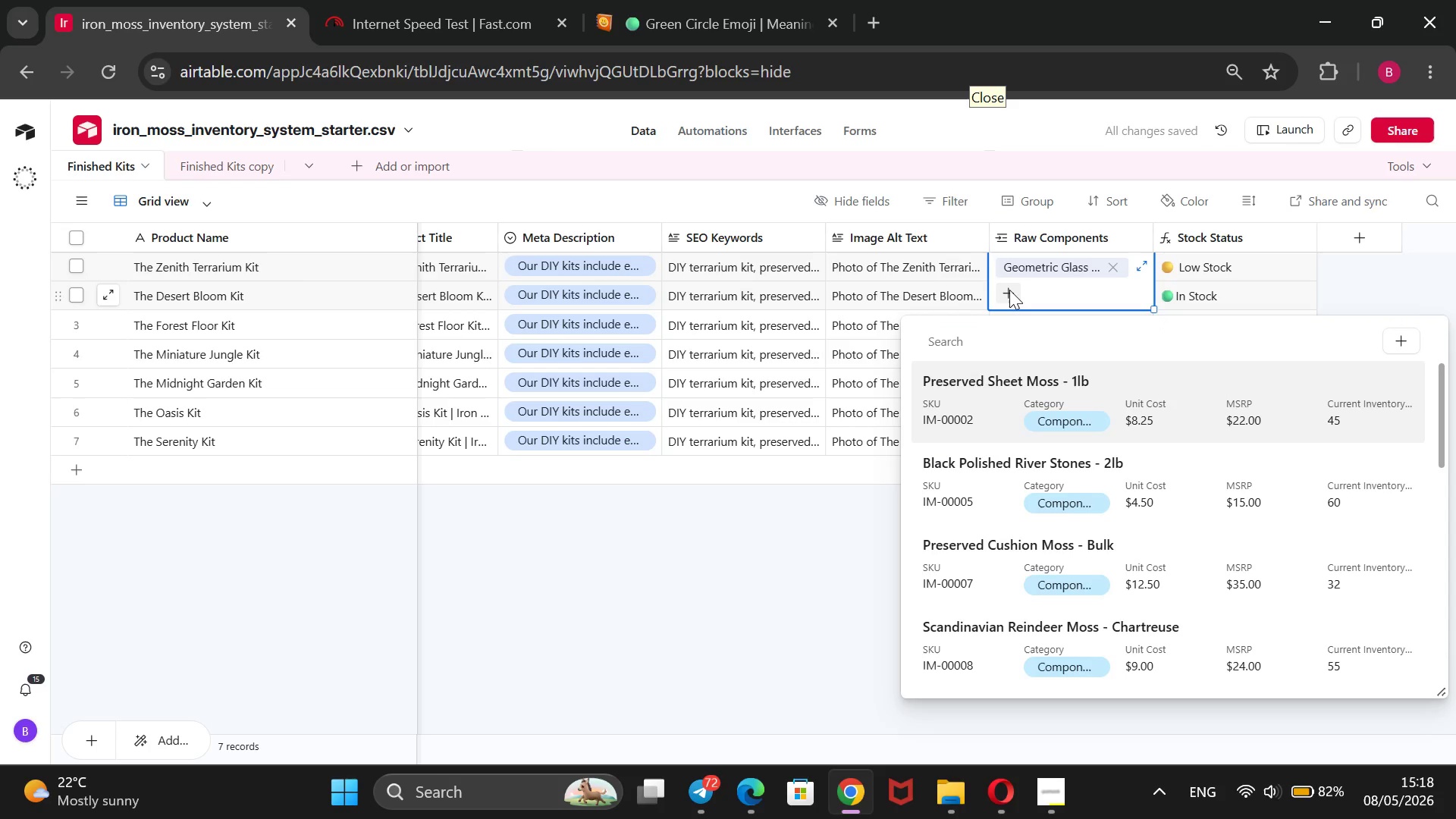 
key(ArrowDown)
 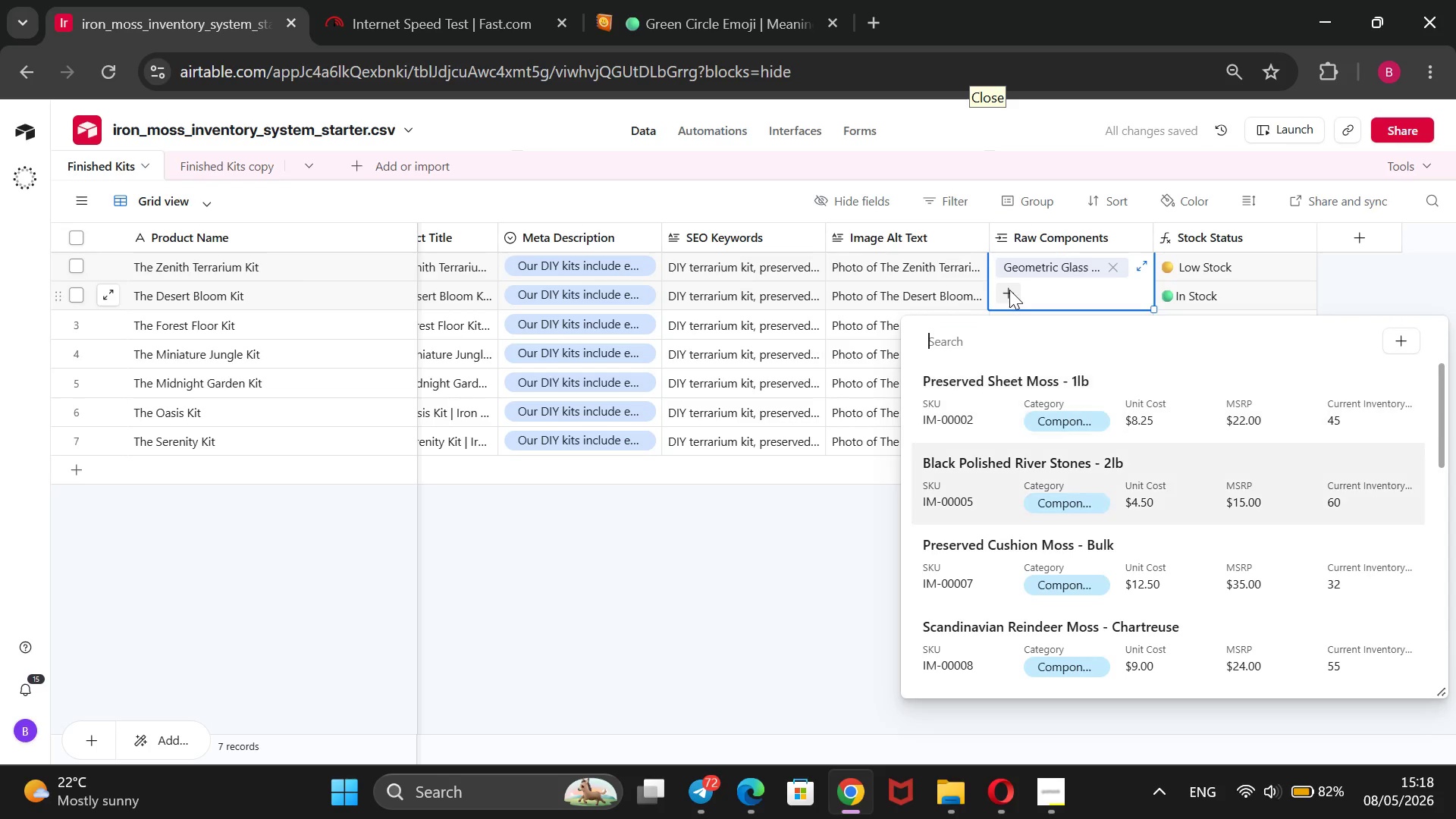 
key(ArrowDown)
 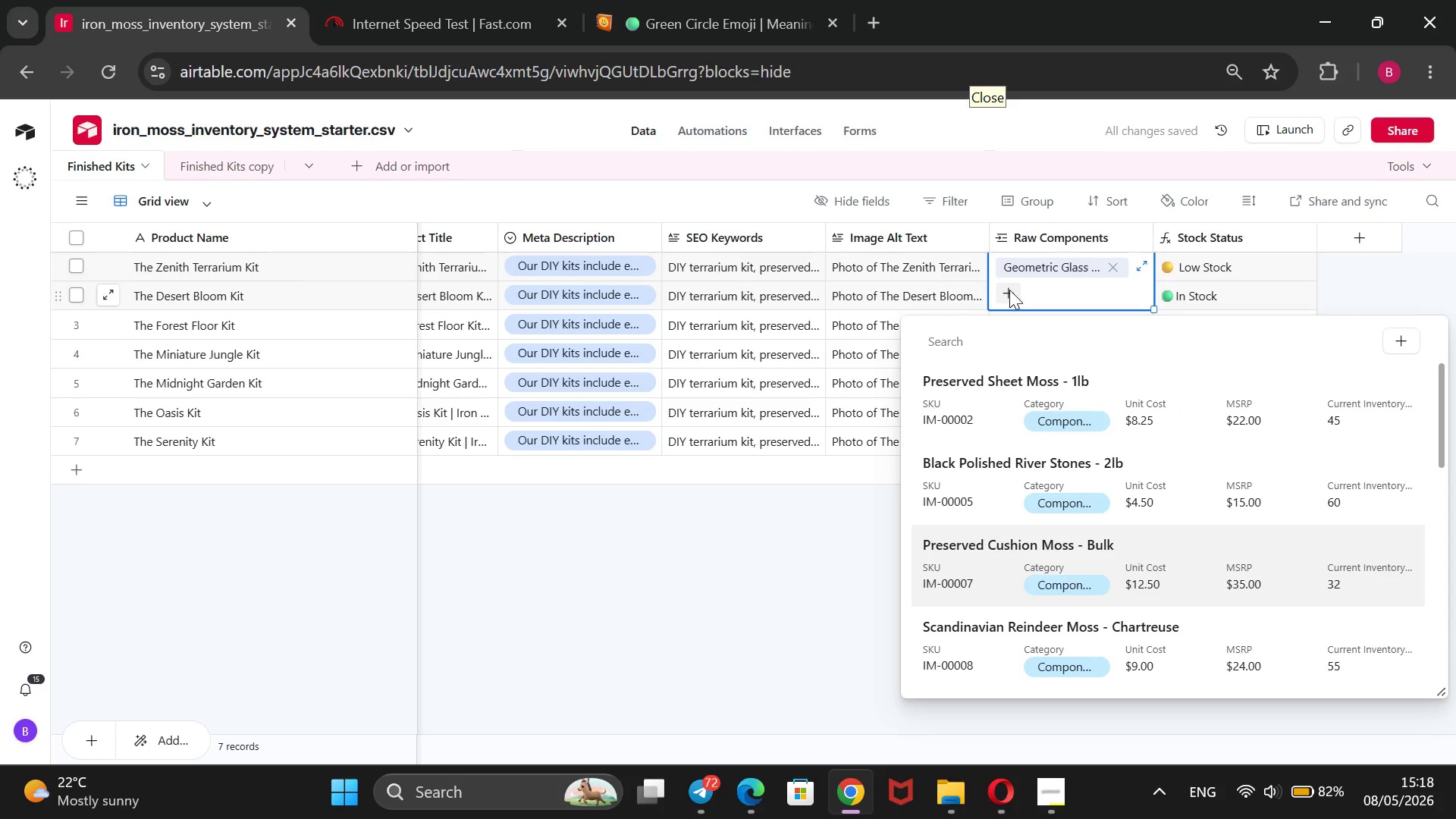 
key(ArrowDown)
 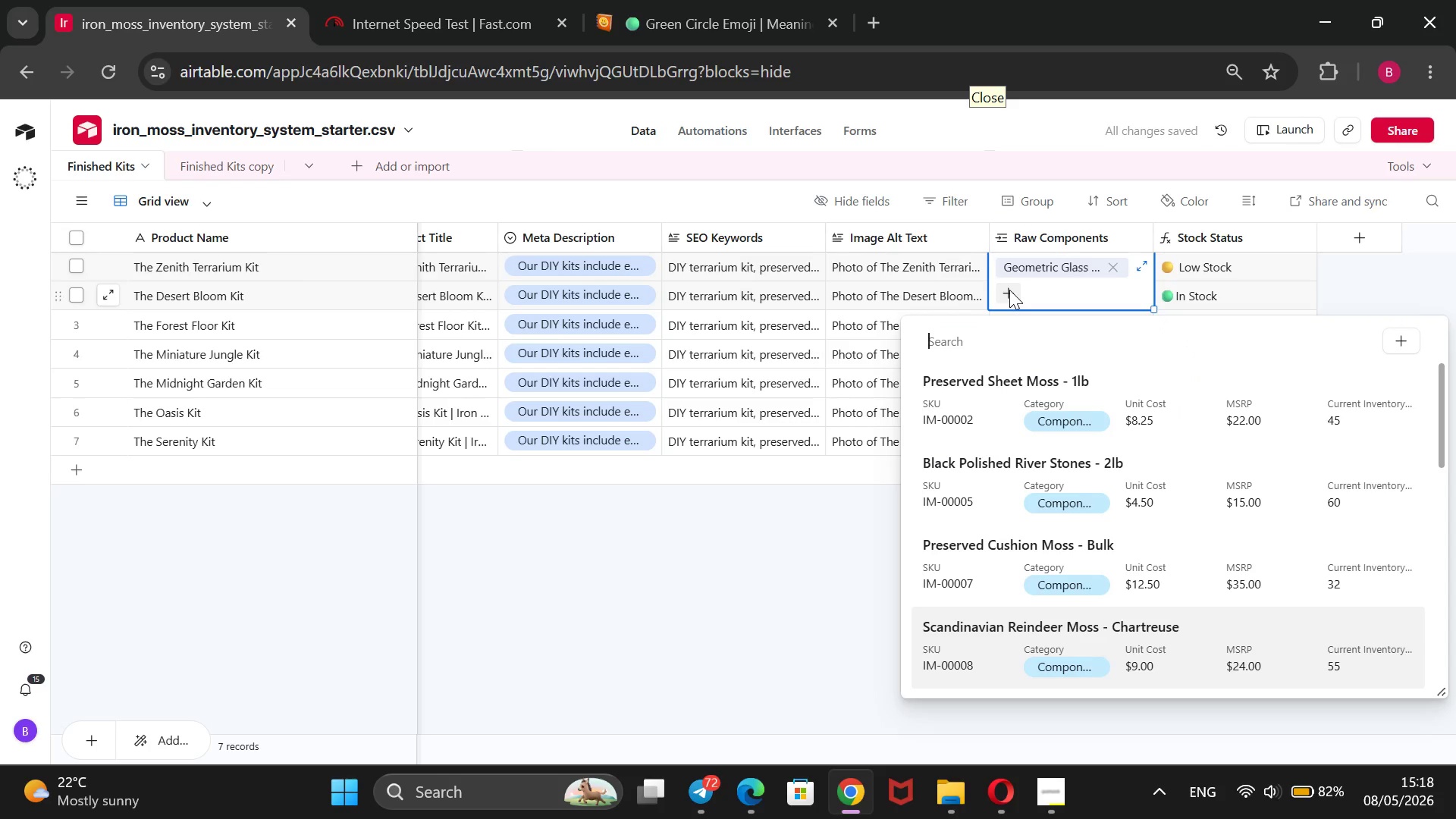 
key(ArrowDown)
 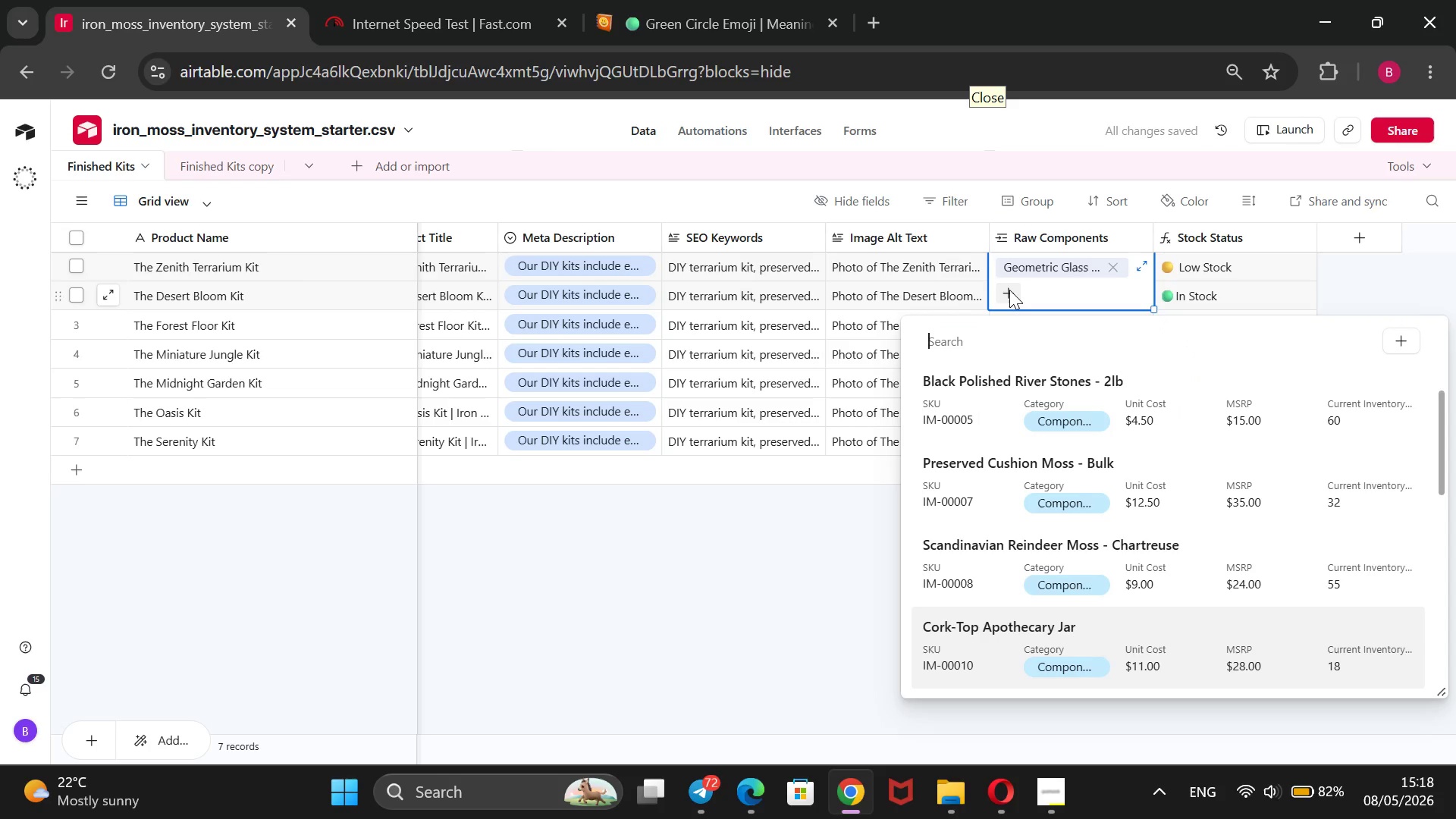 
key(ArrowDown)
 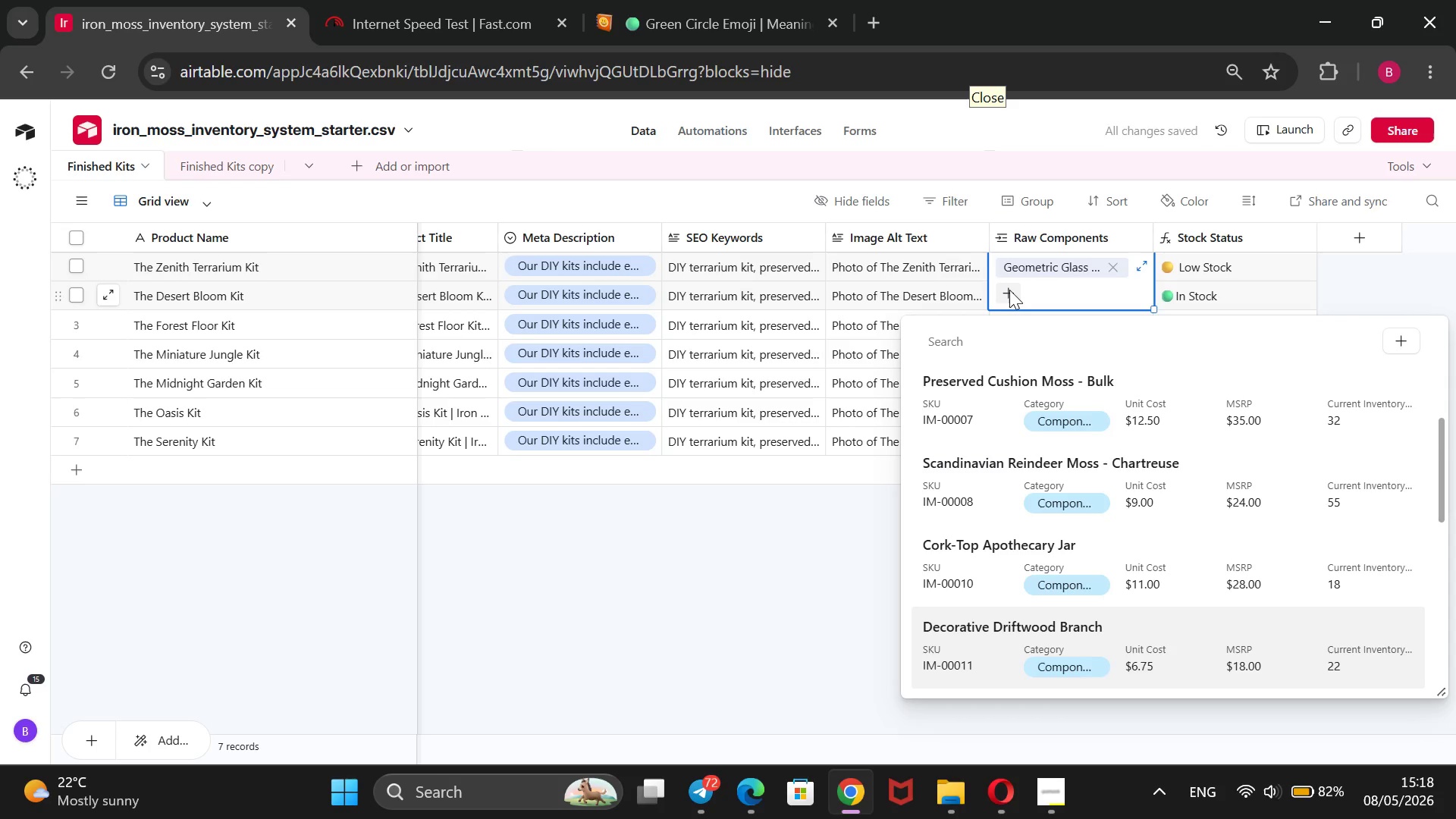 
key(ArrowDown)
 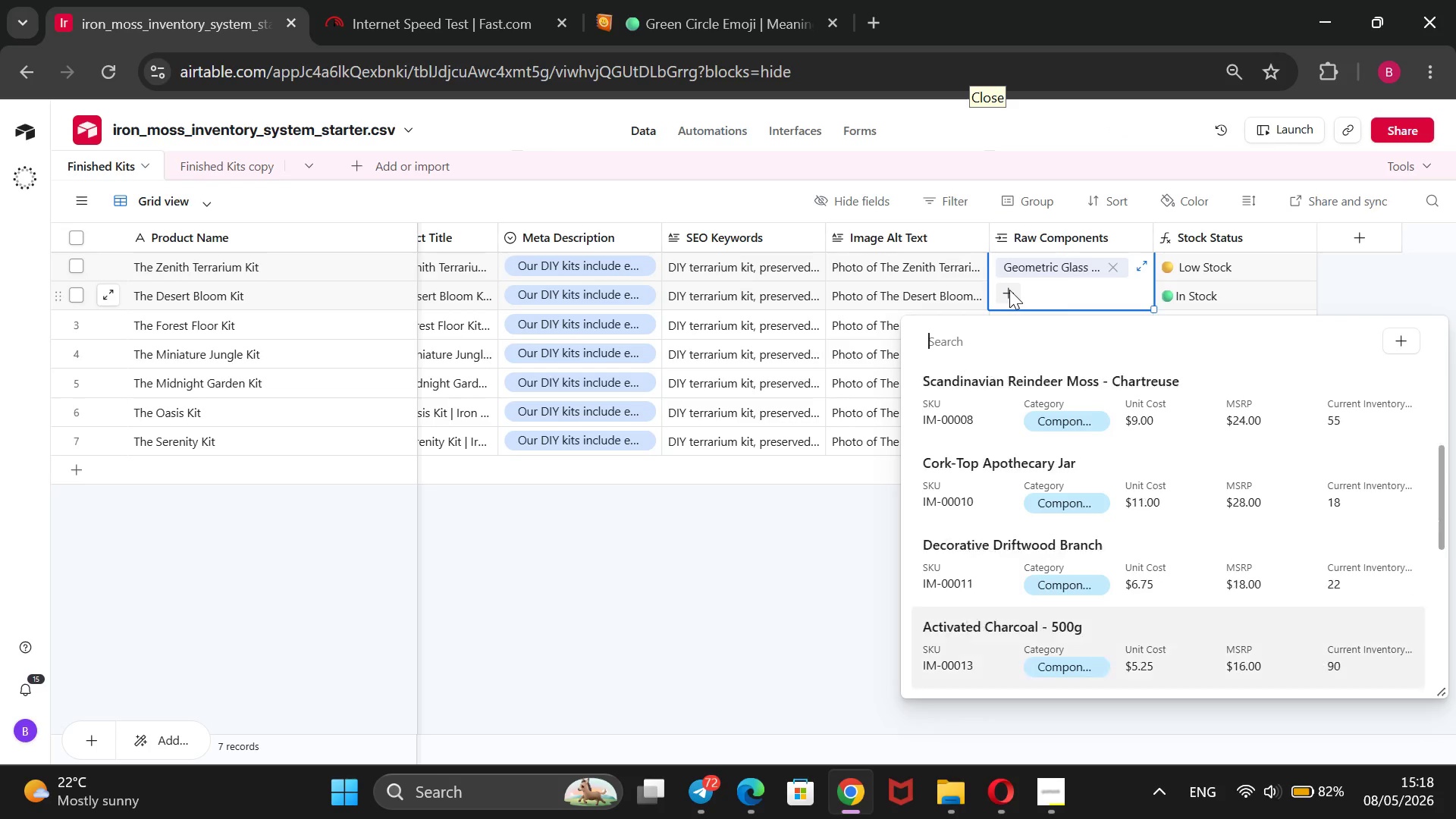 
key(ArrowDown)
 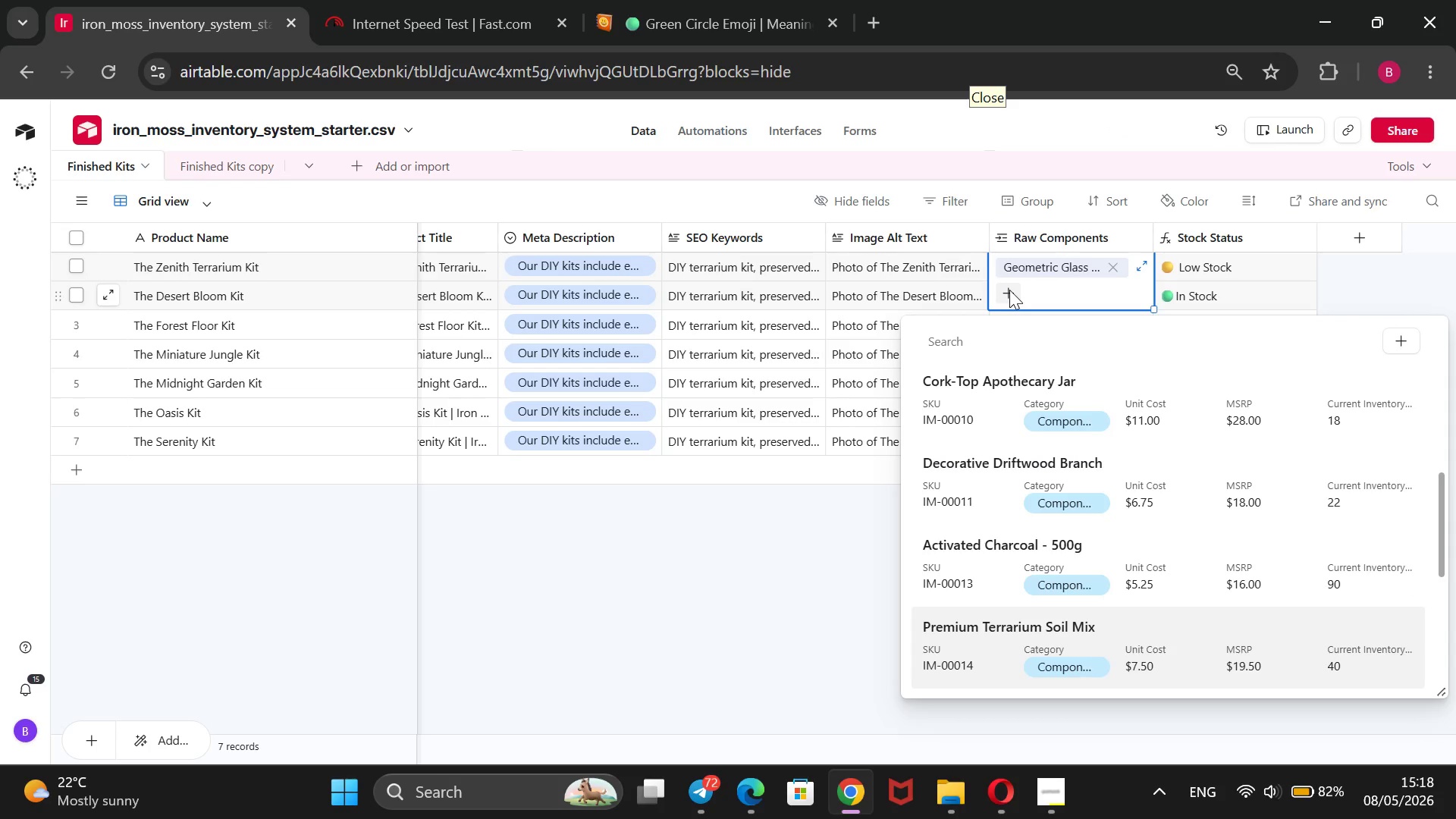 
key(ArrowDown)
 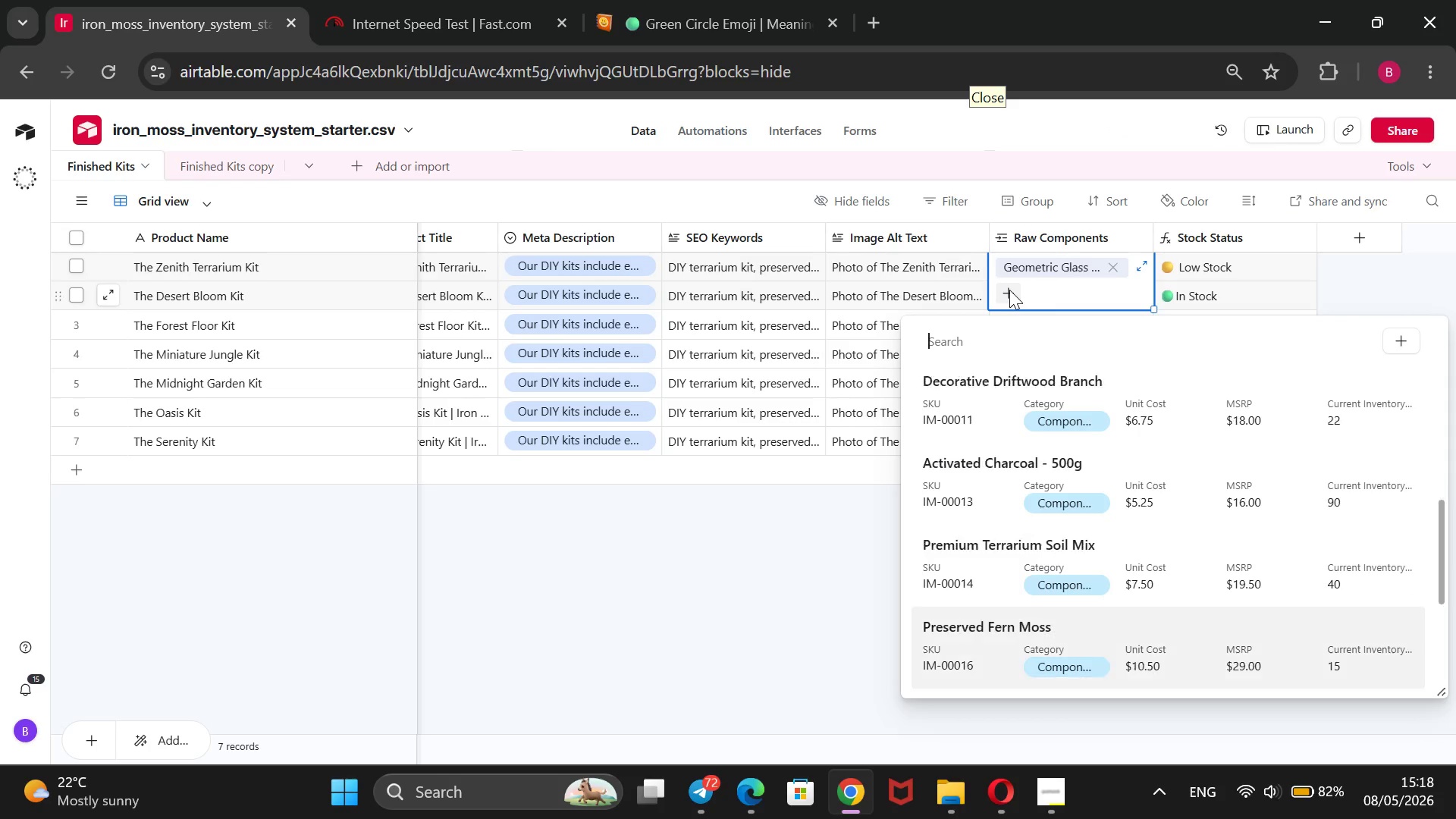 
key(ArrowDown)
 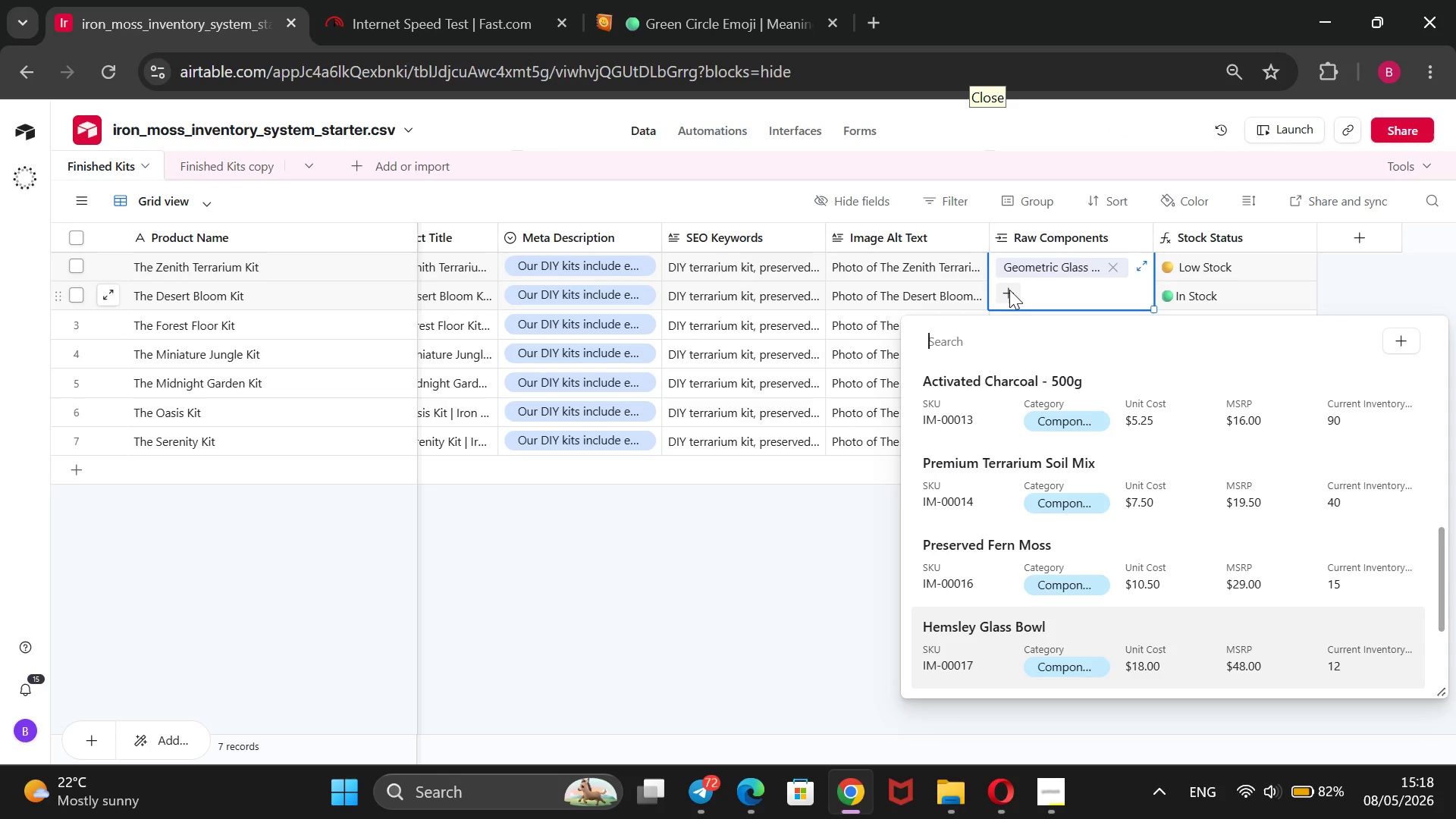 
key(ArrowDown)
 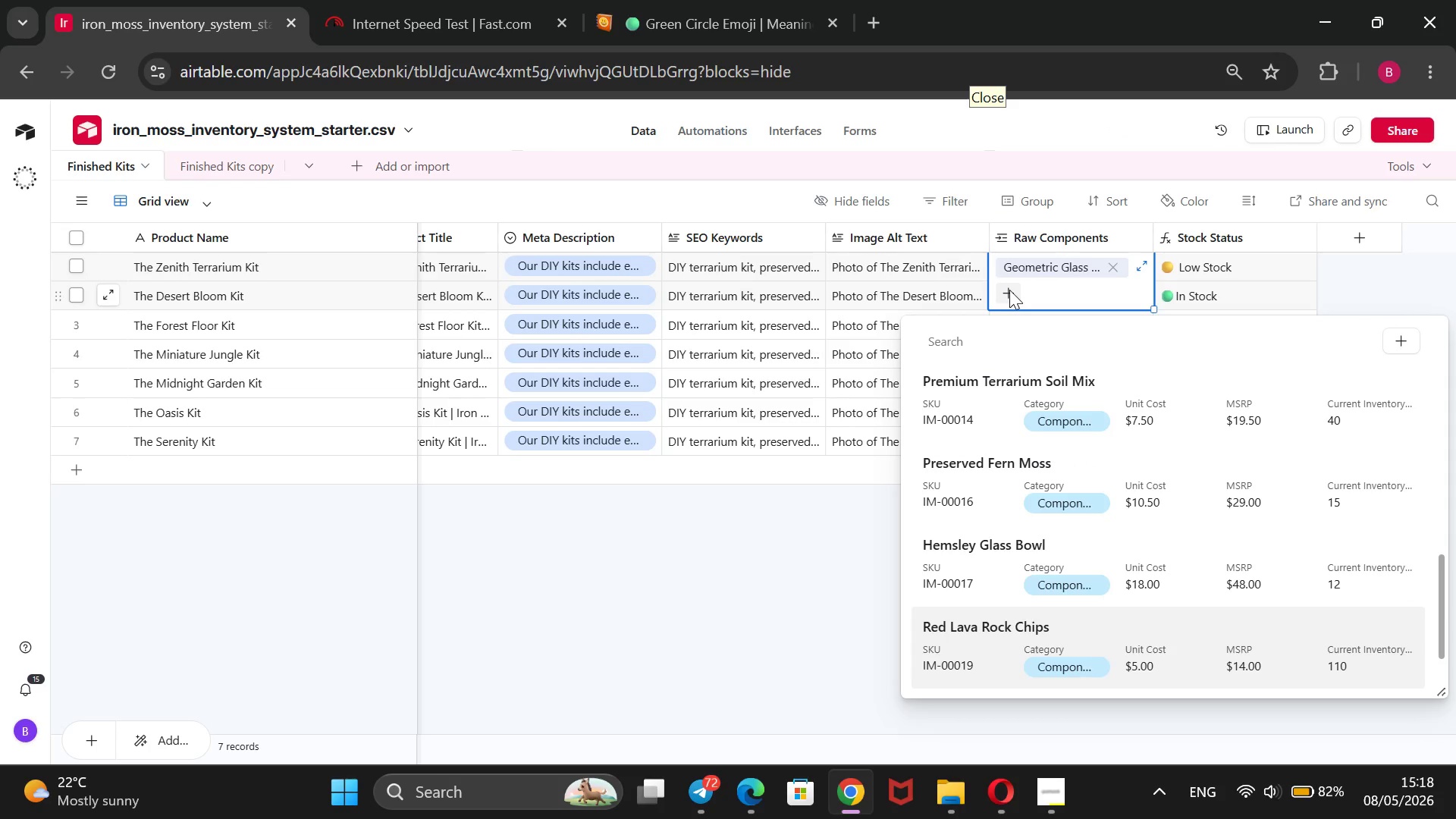 
key(ArrowDown)
 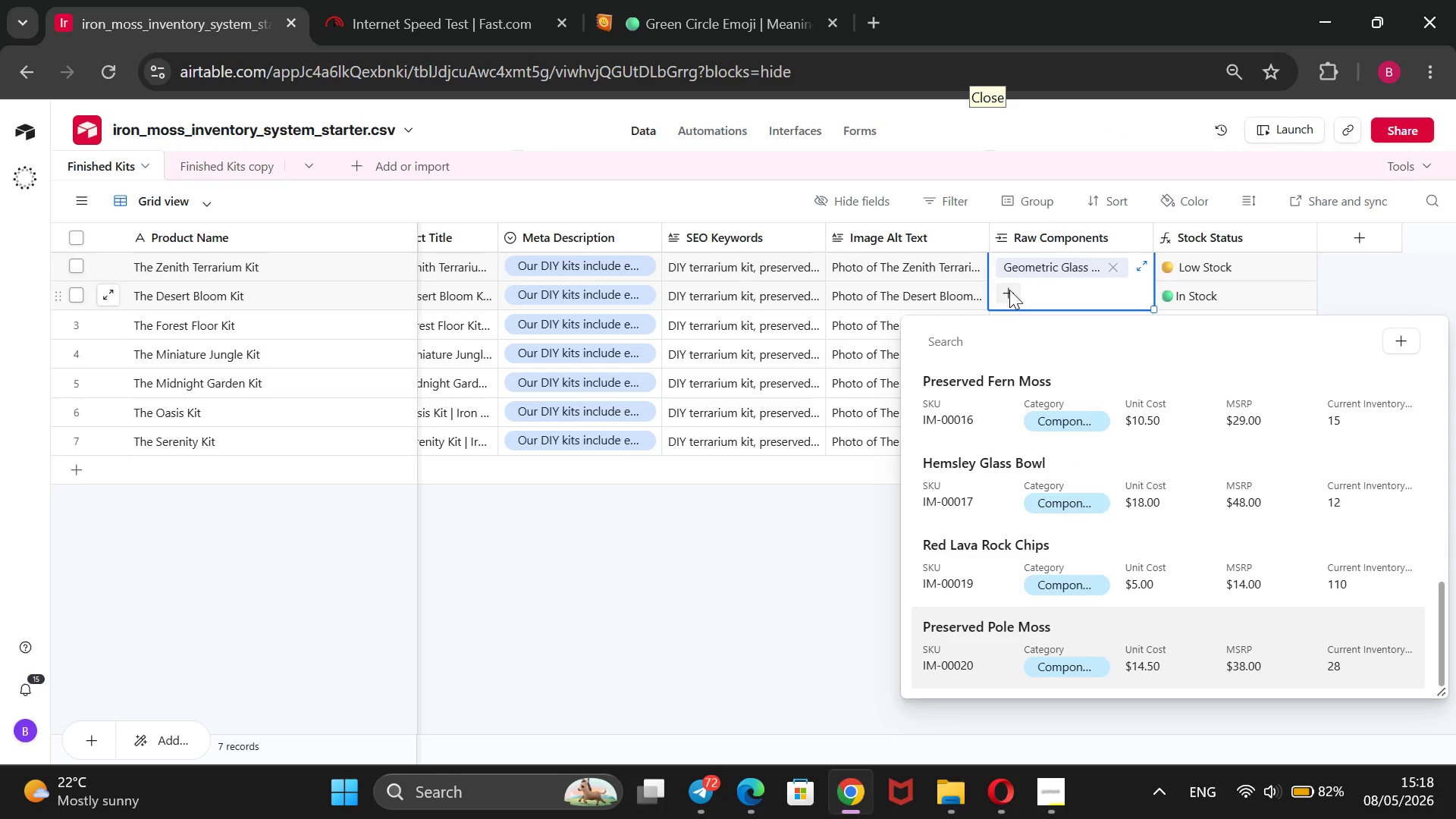 
key(Enter)
 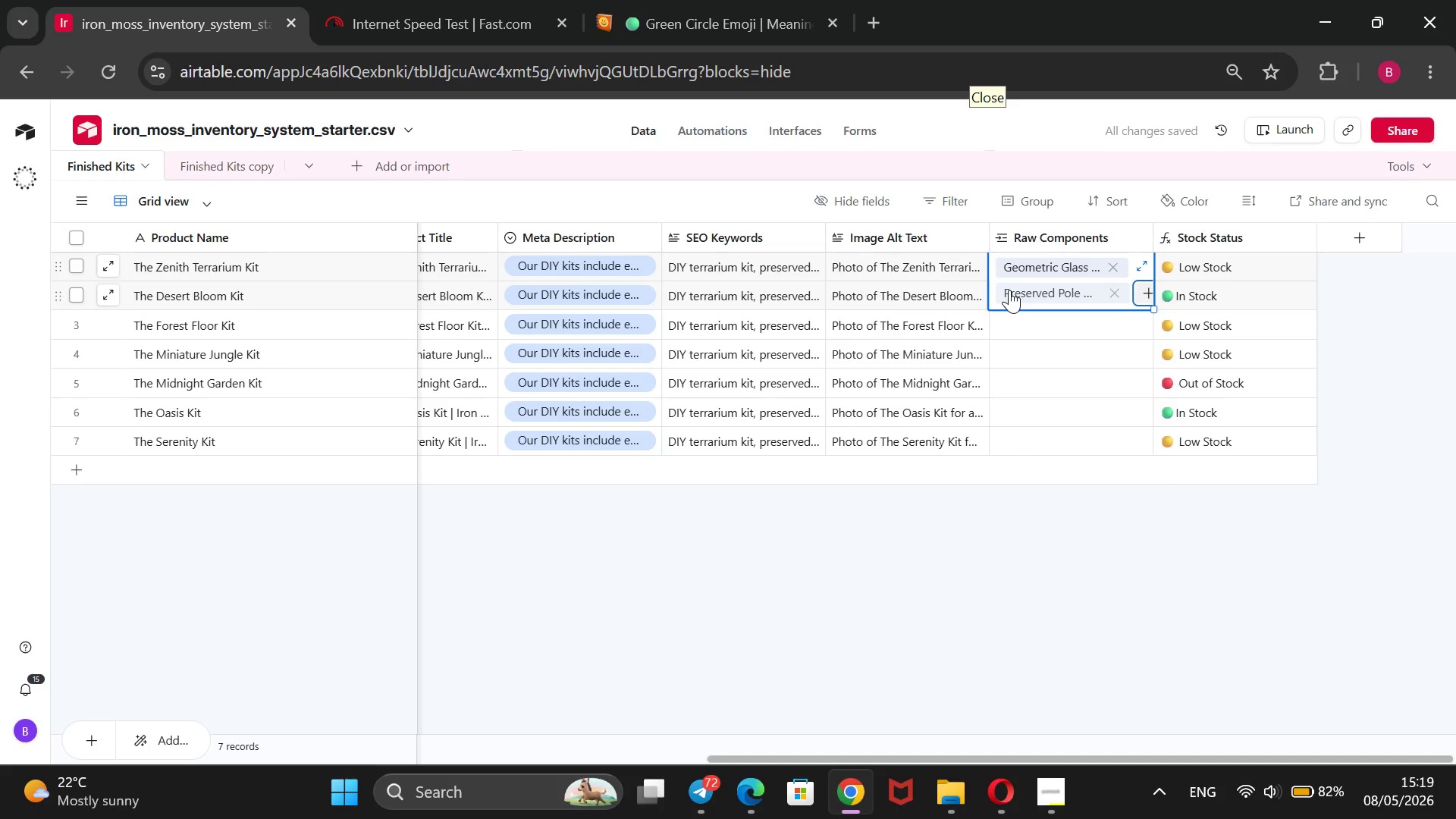 
wait(5.52)
 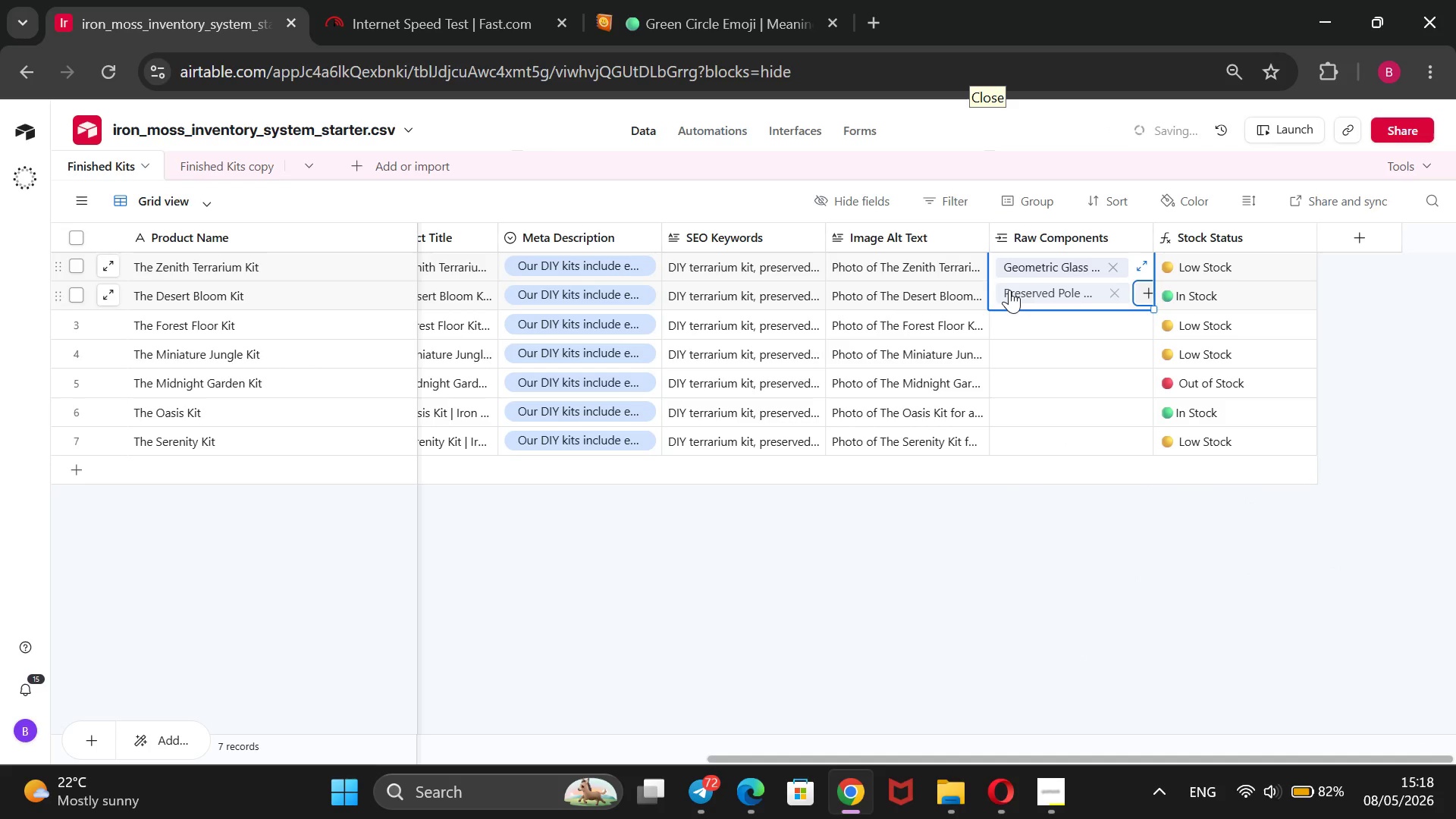 
left_click([1137, 292])
 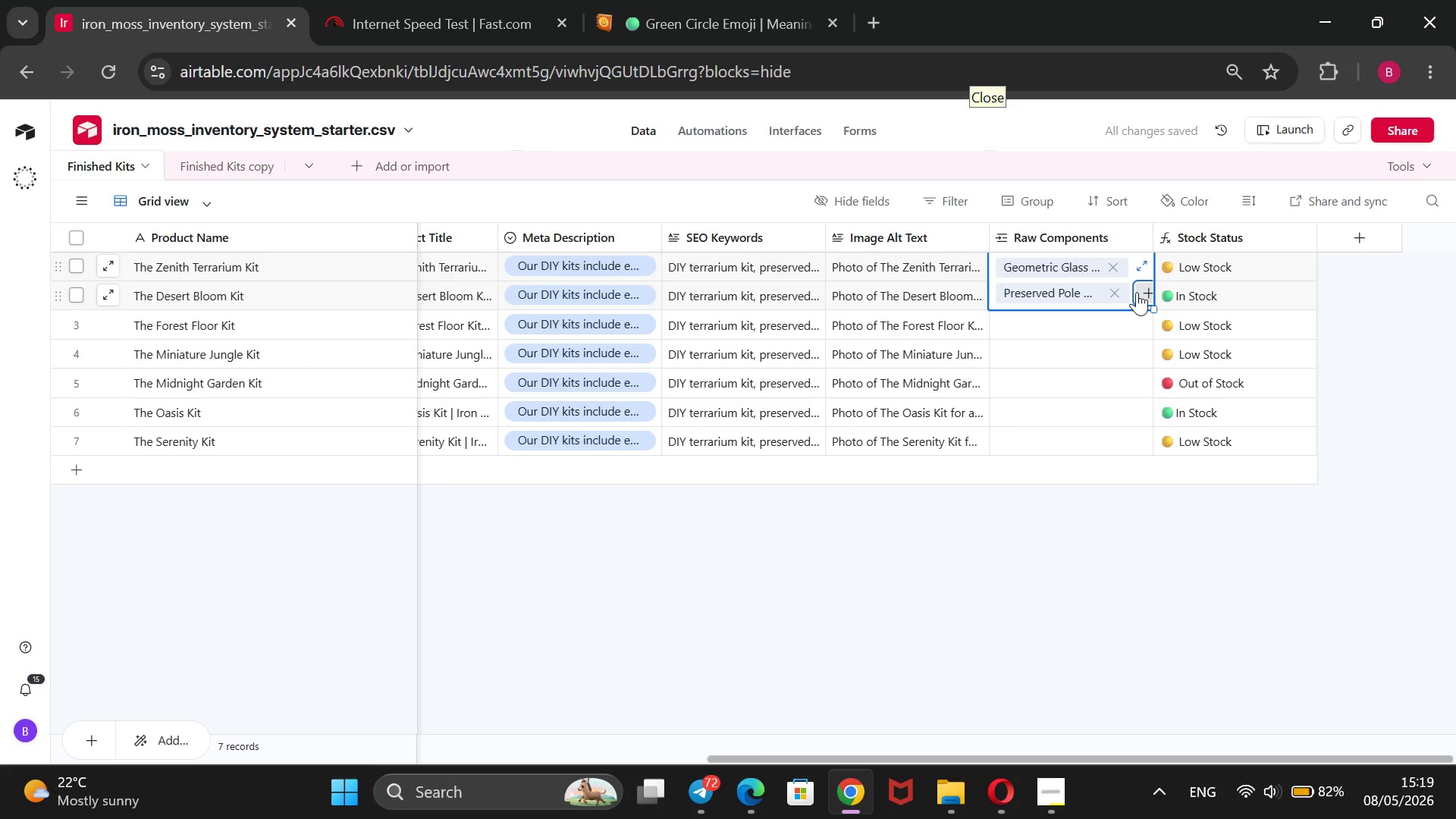 
key(Enter)
 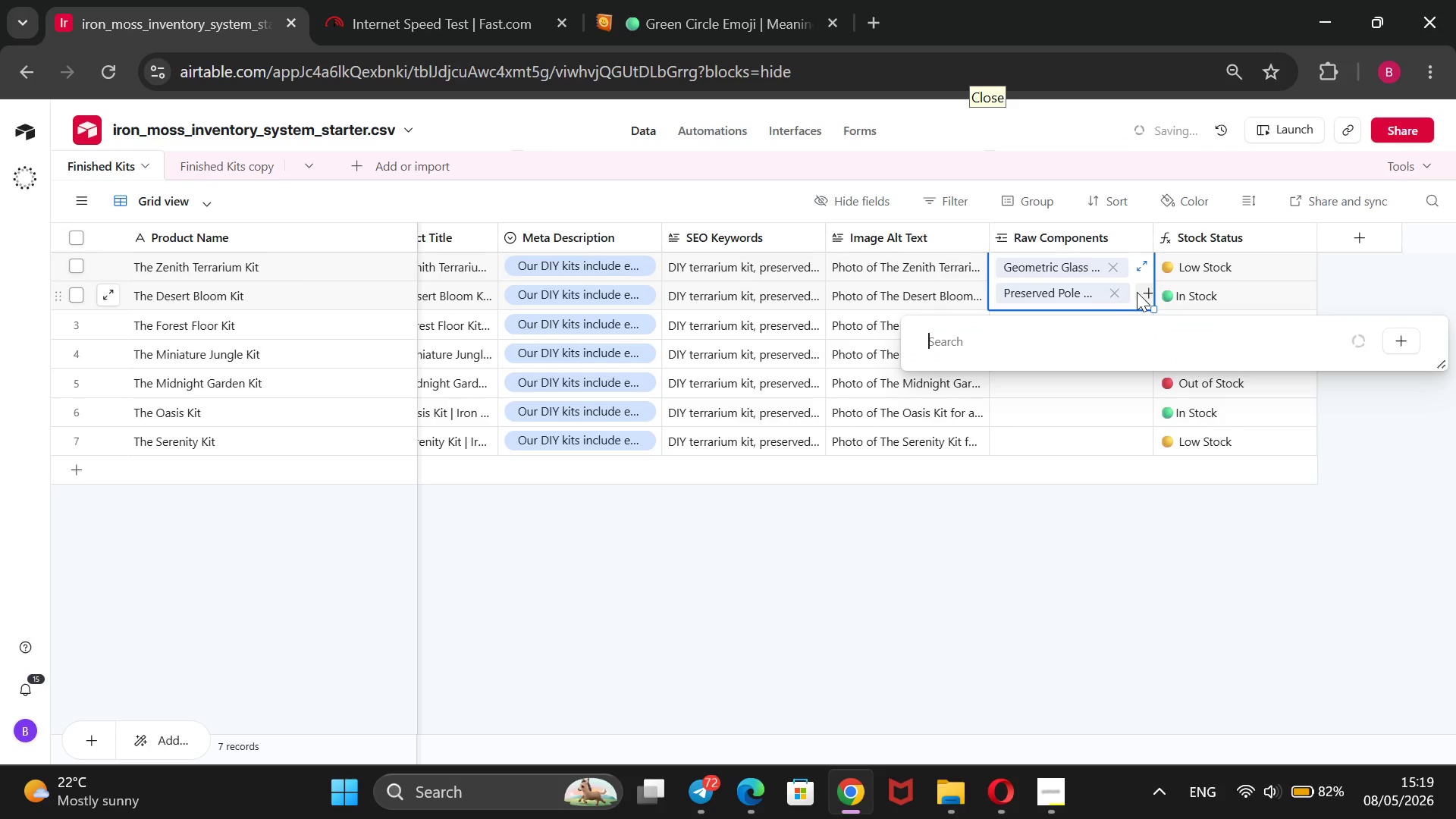 
key(ArrowDown)
 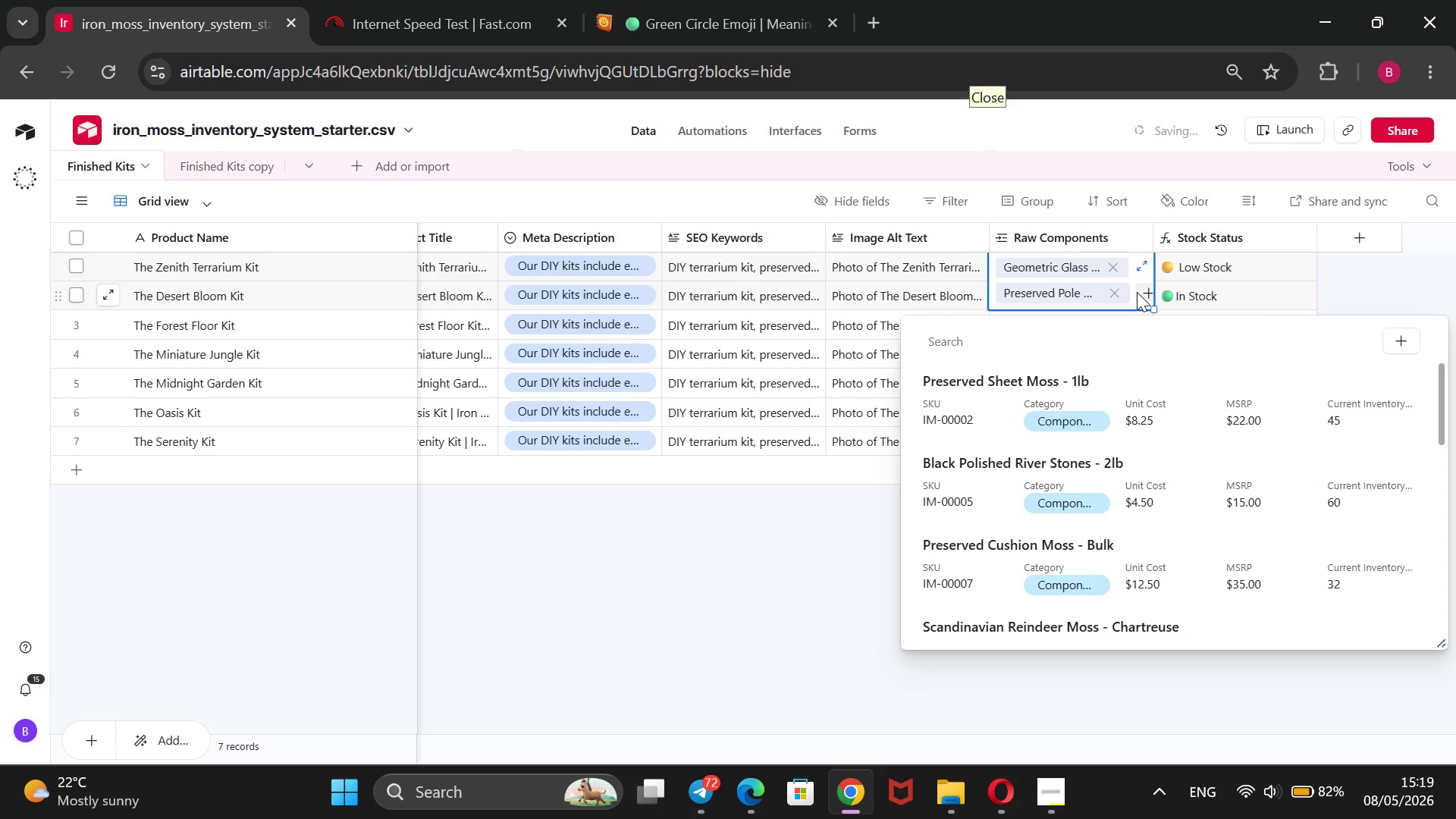 
key(ArrowDown)
 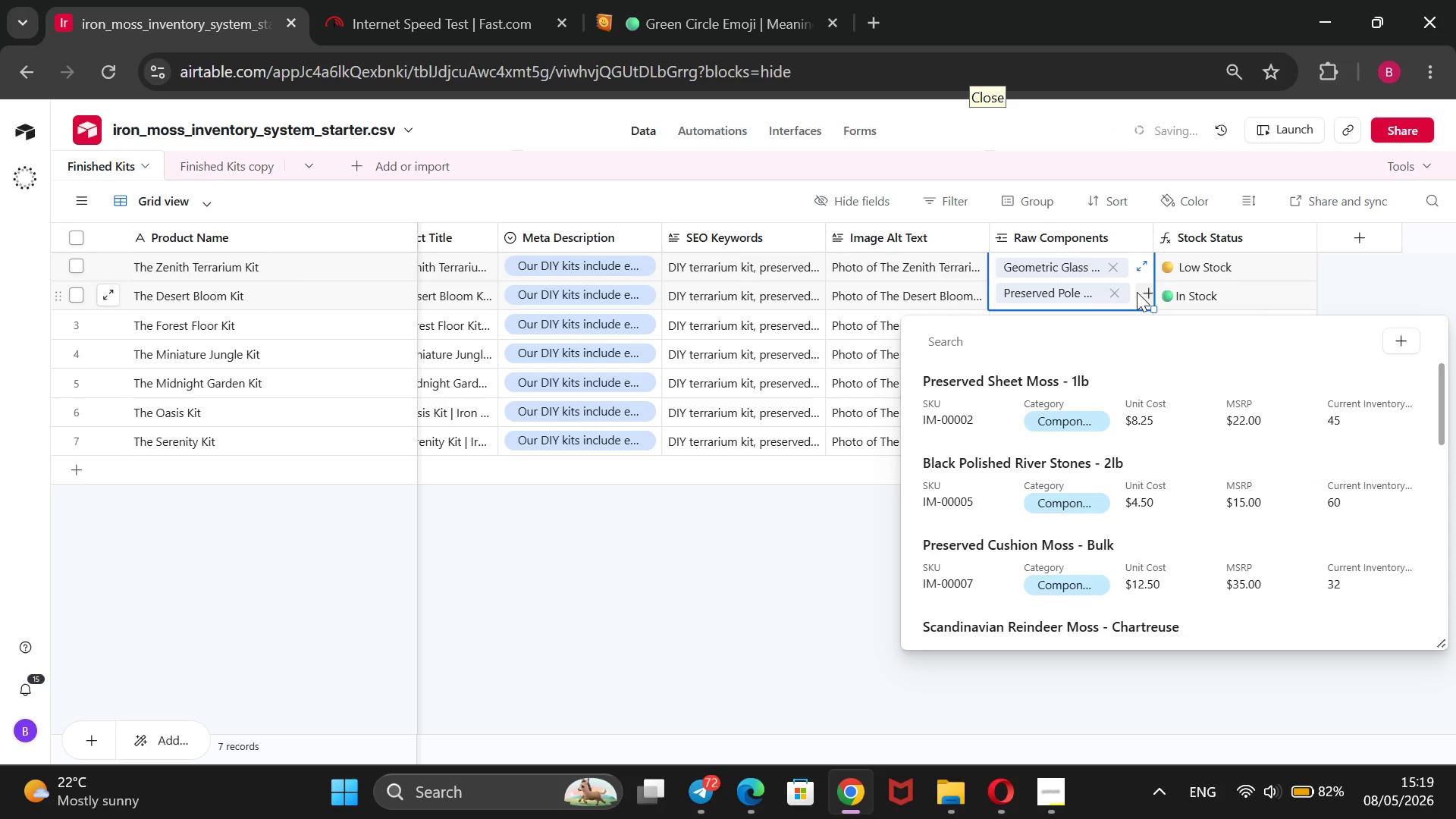 
key(ArrowDown)
 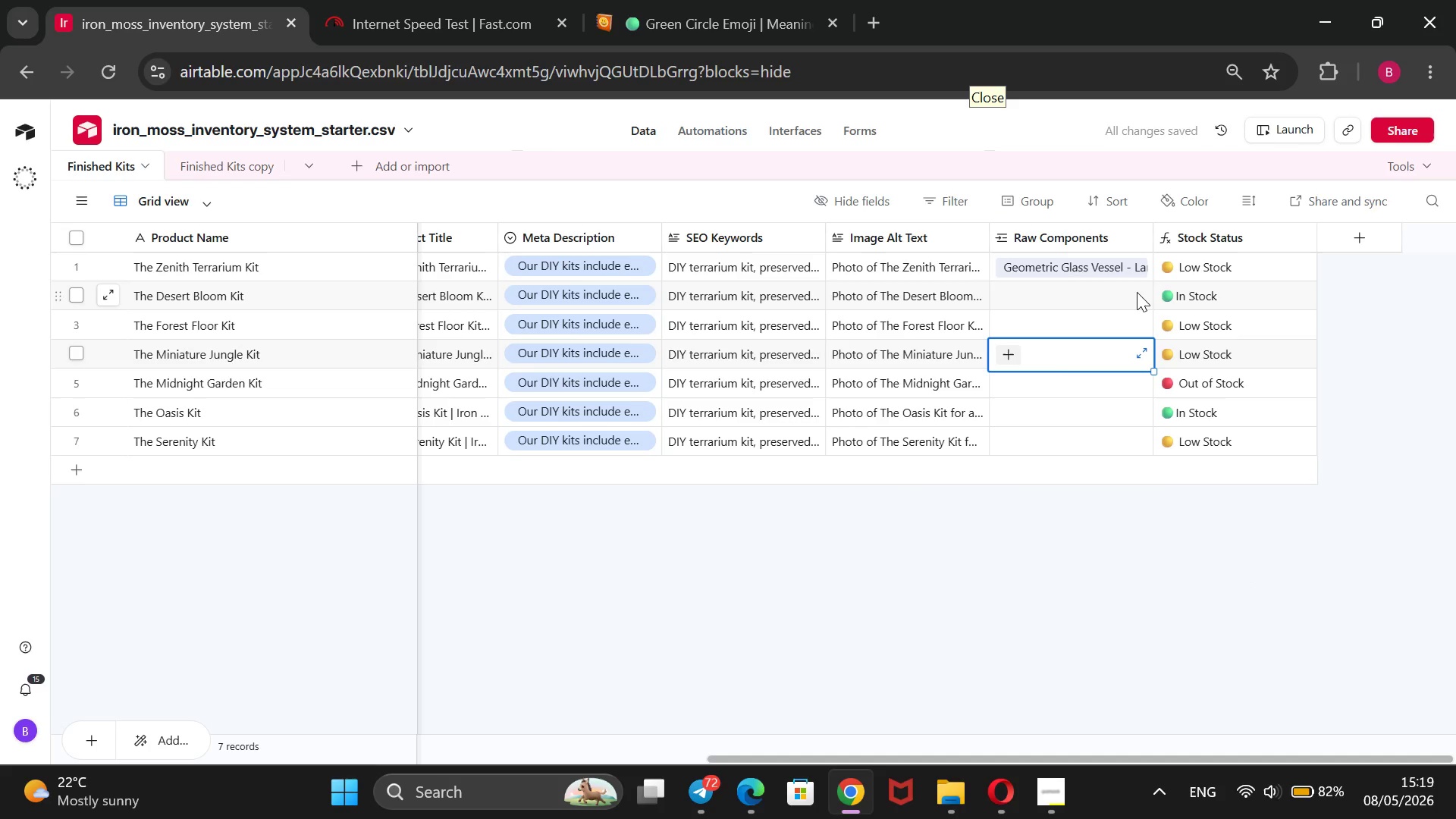 
key(ArrowUp)
 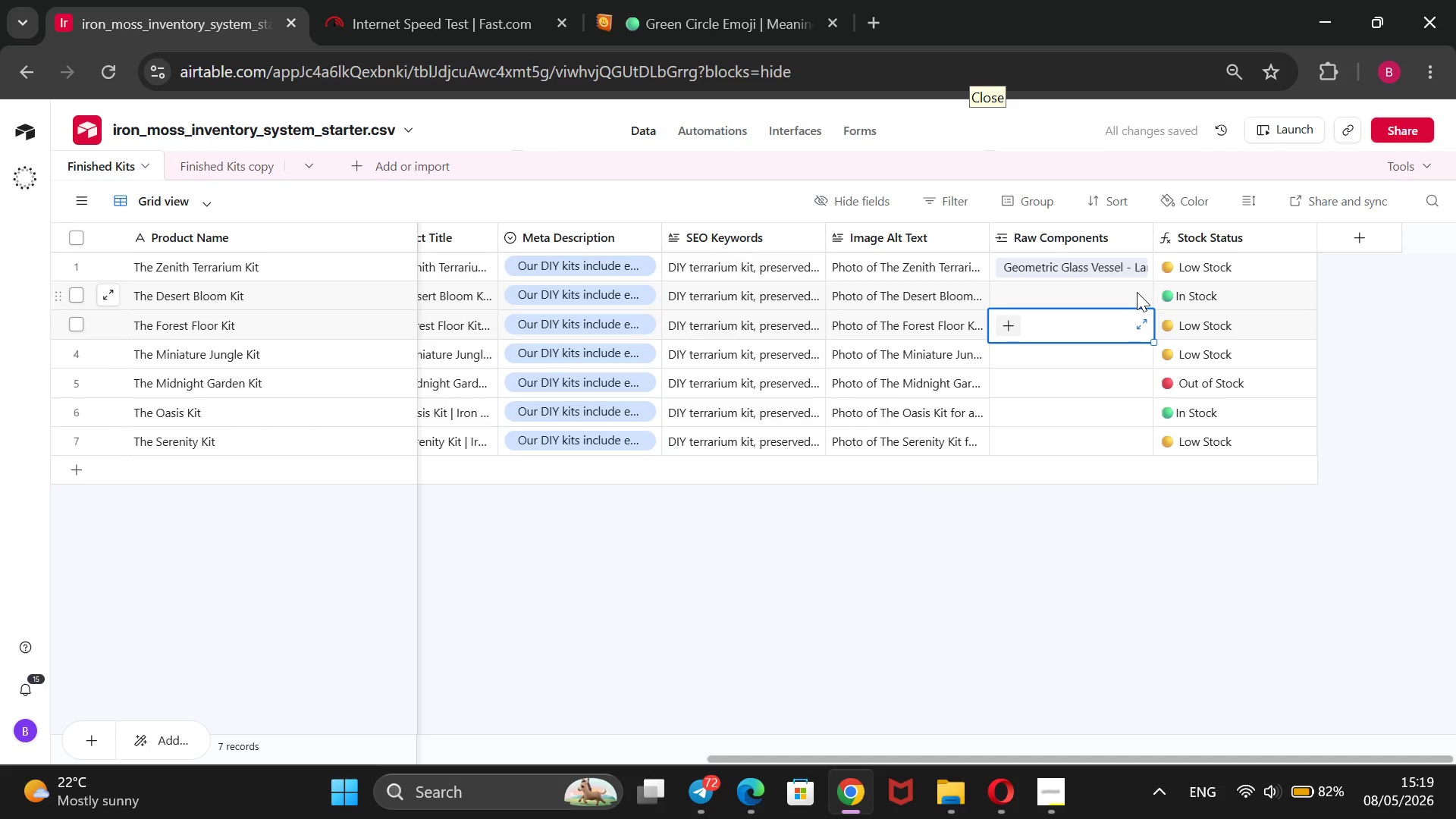 
key(ArrowUp)
 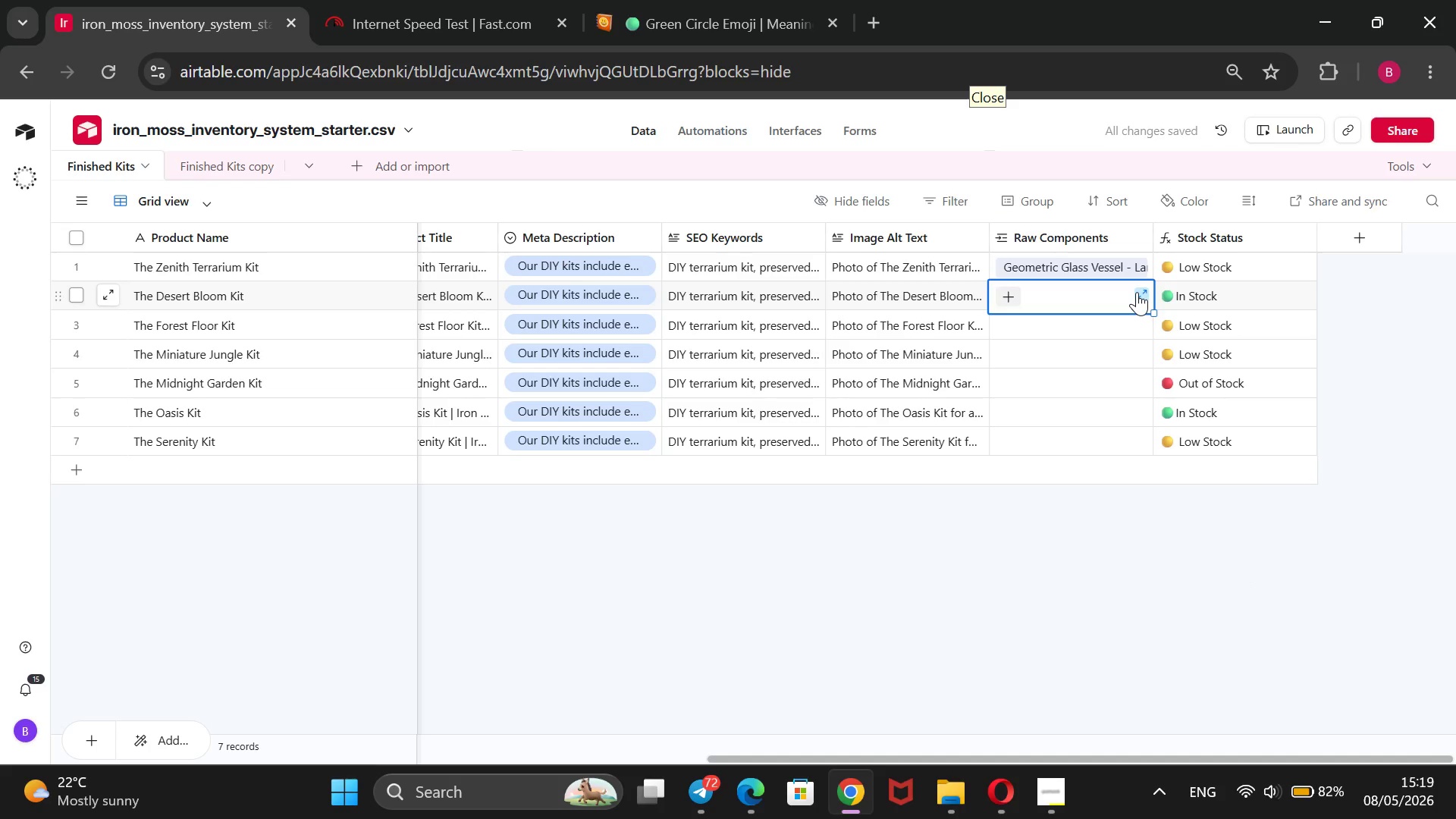 
key(ArrowUp)
 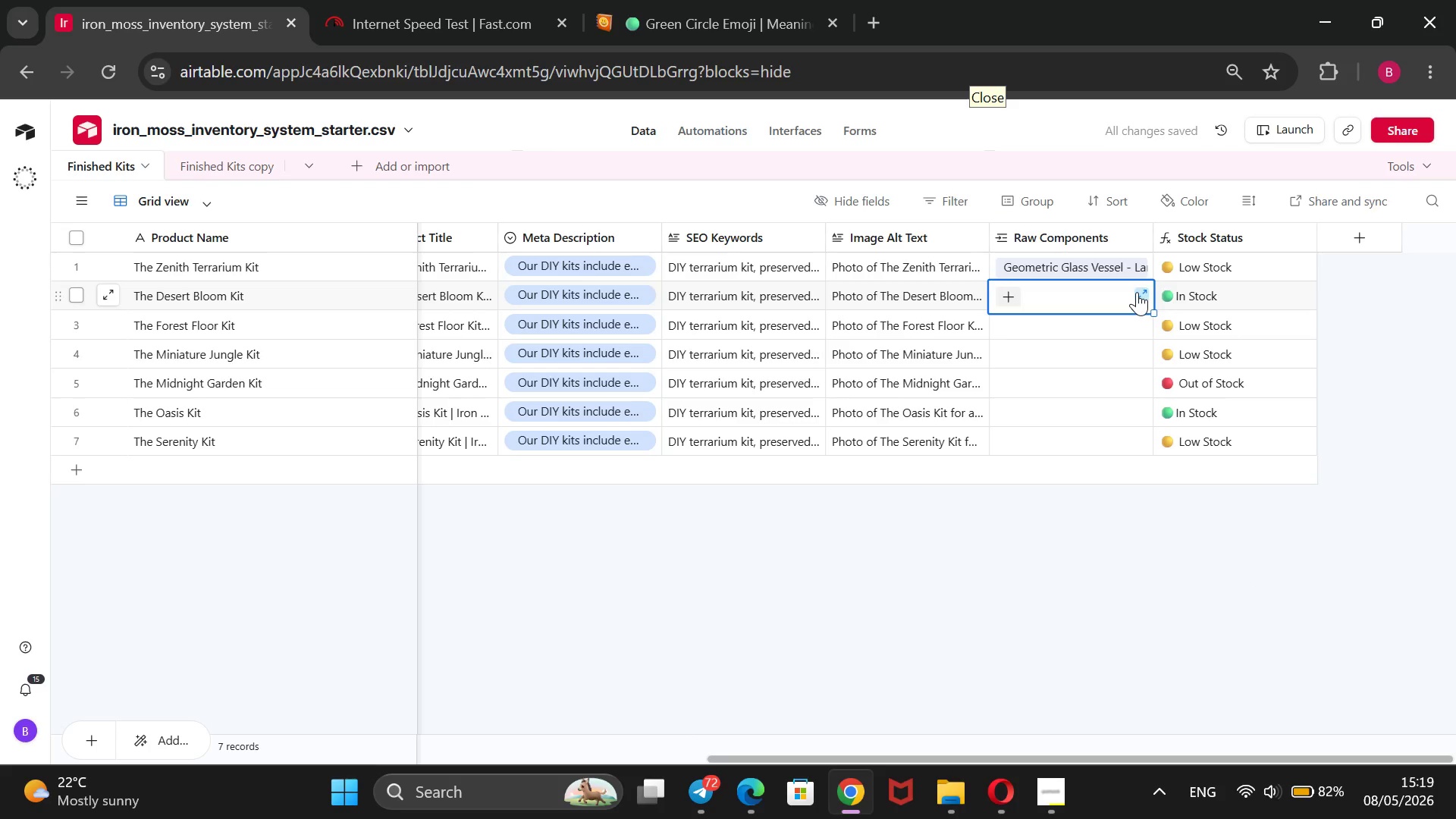 
key(Enter)
 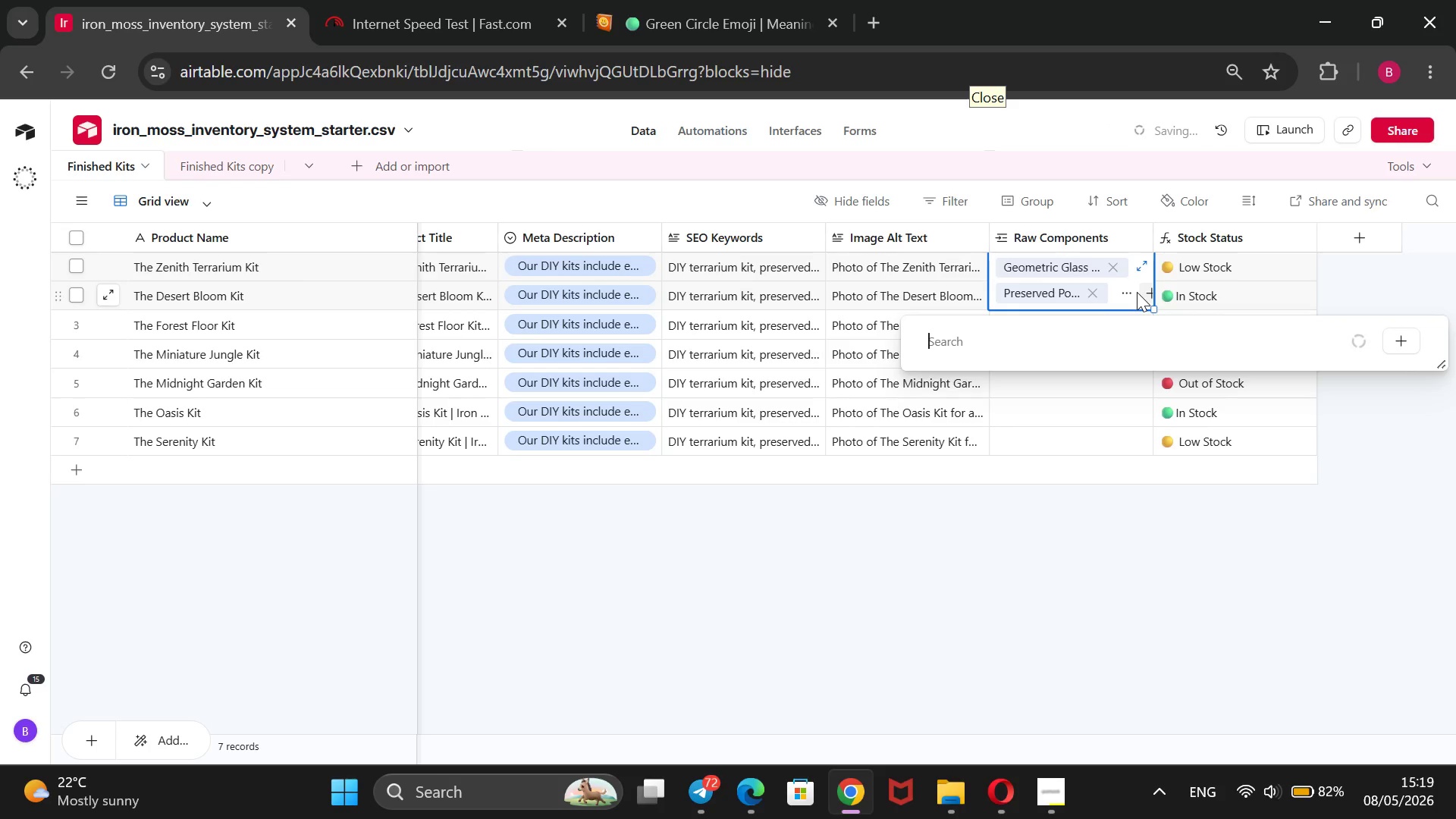 
key(ArrowDown)
 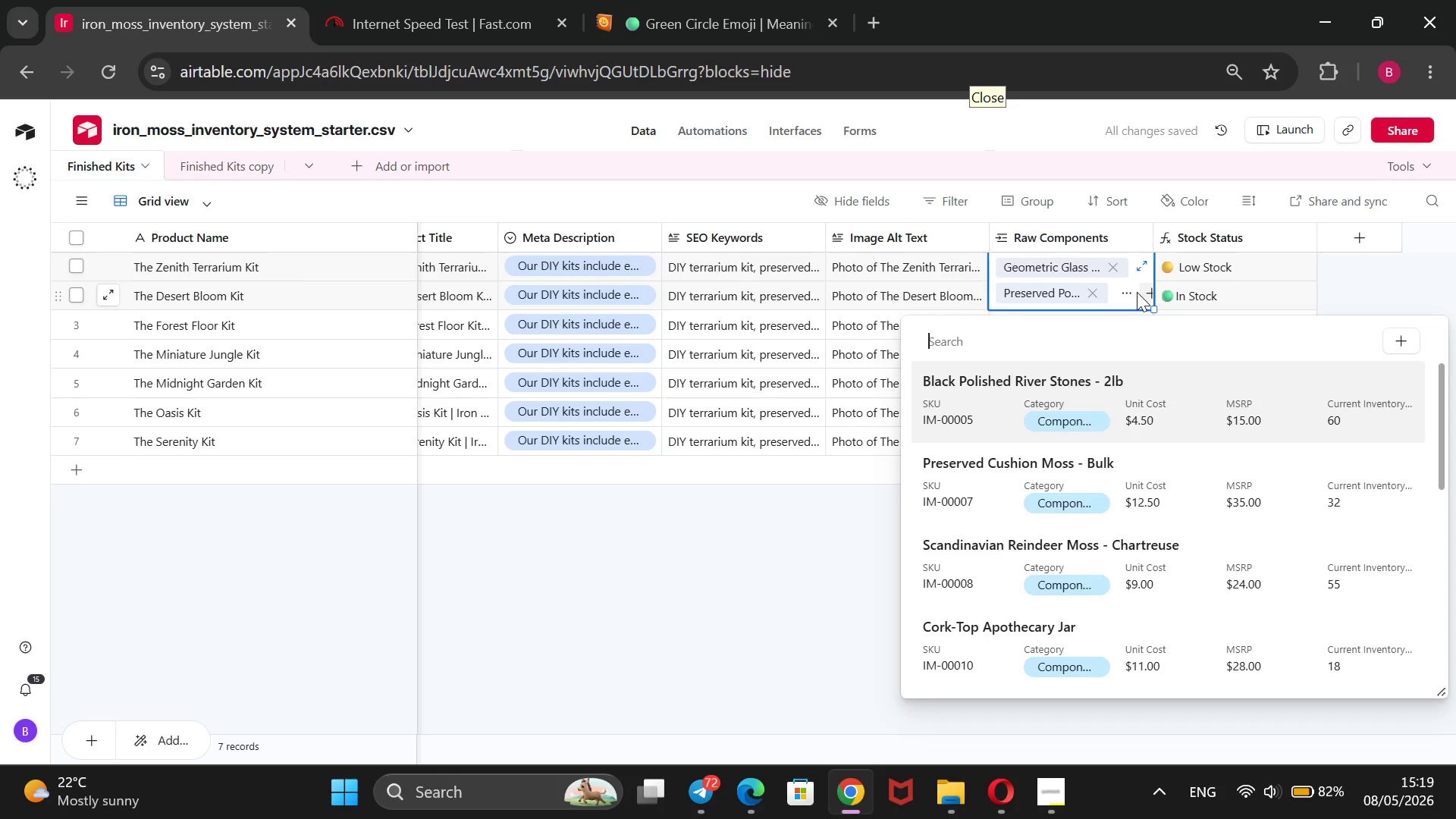 
key(ArrowDown)
 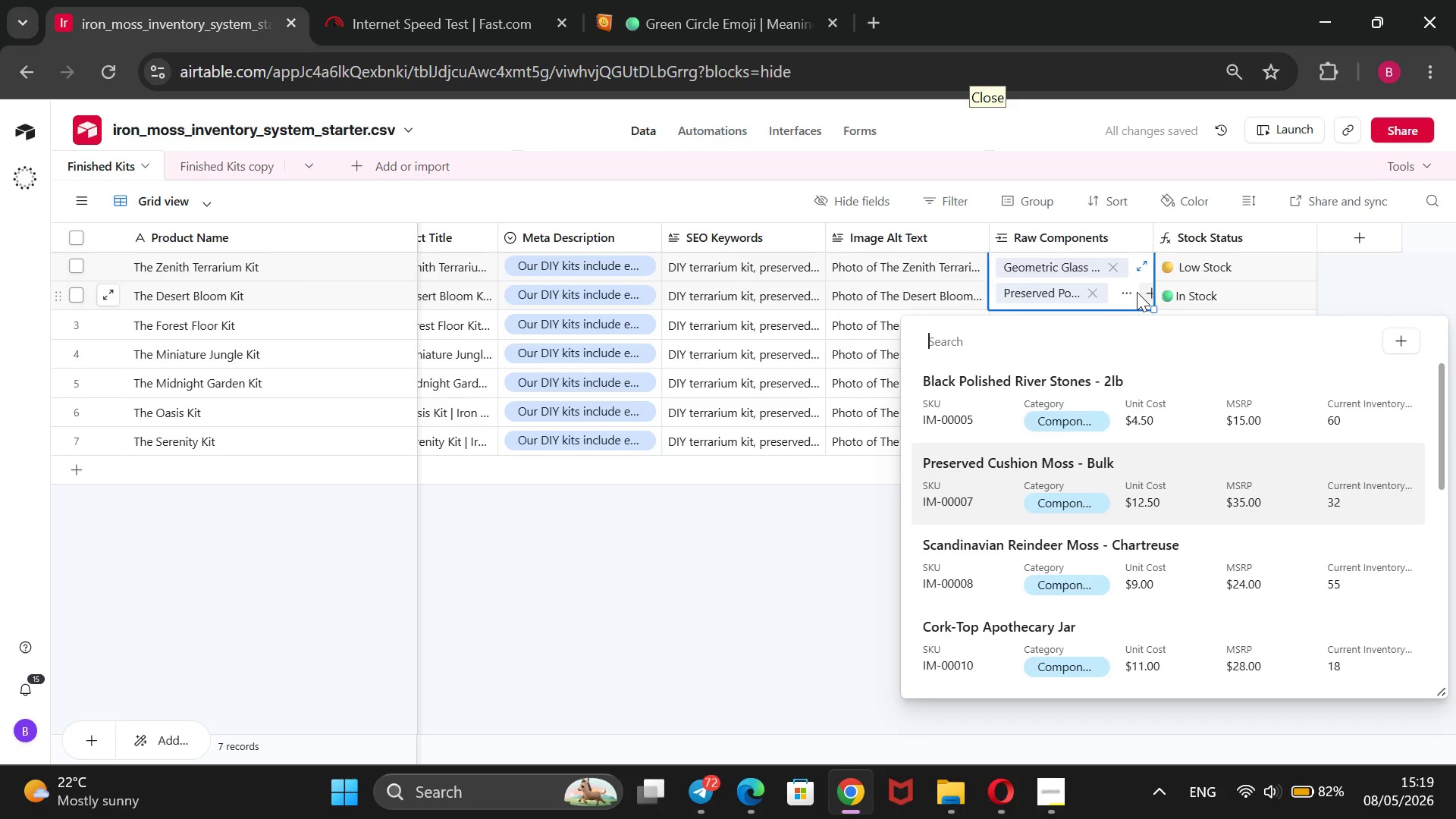 
key(ArrowUp)
 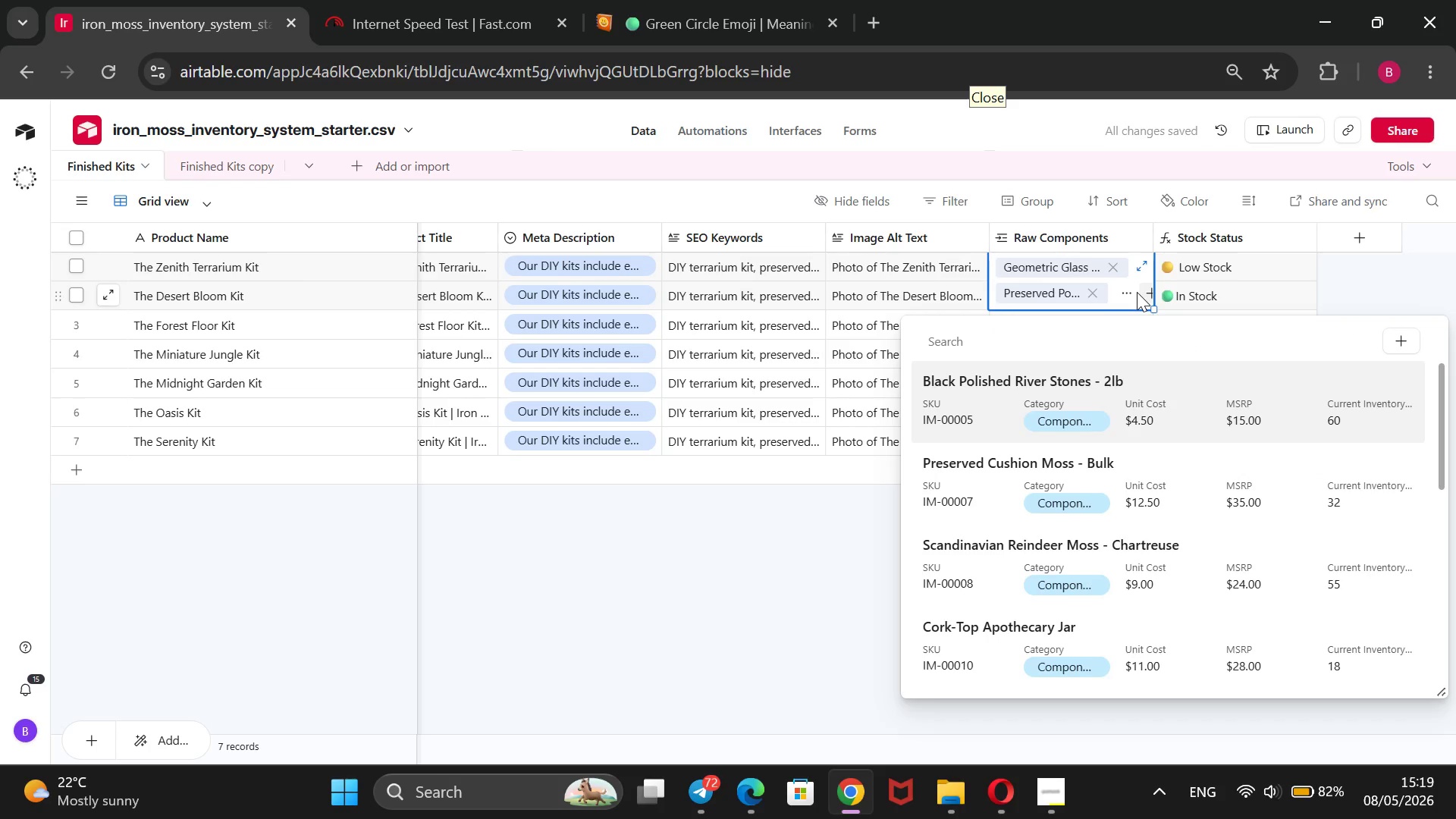 
key(Enter)
 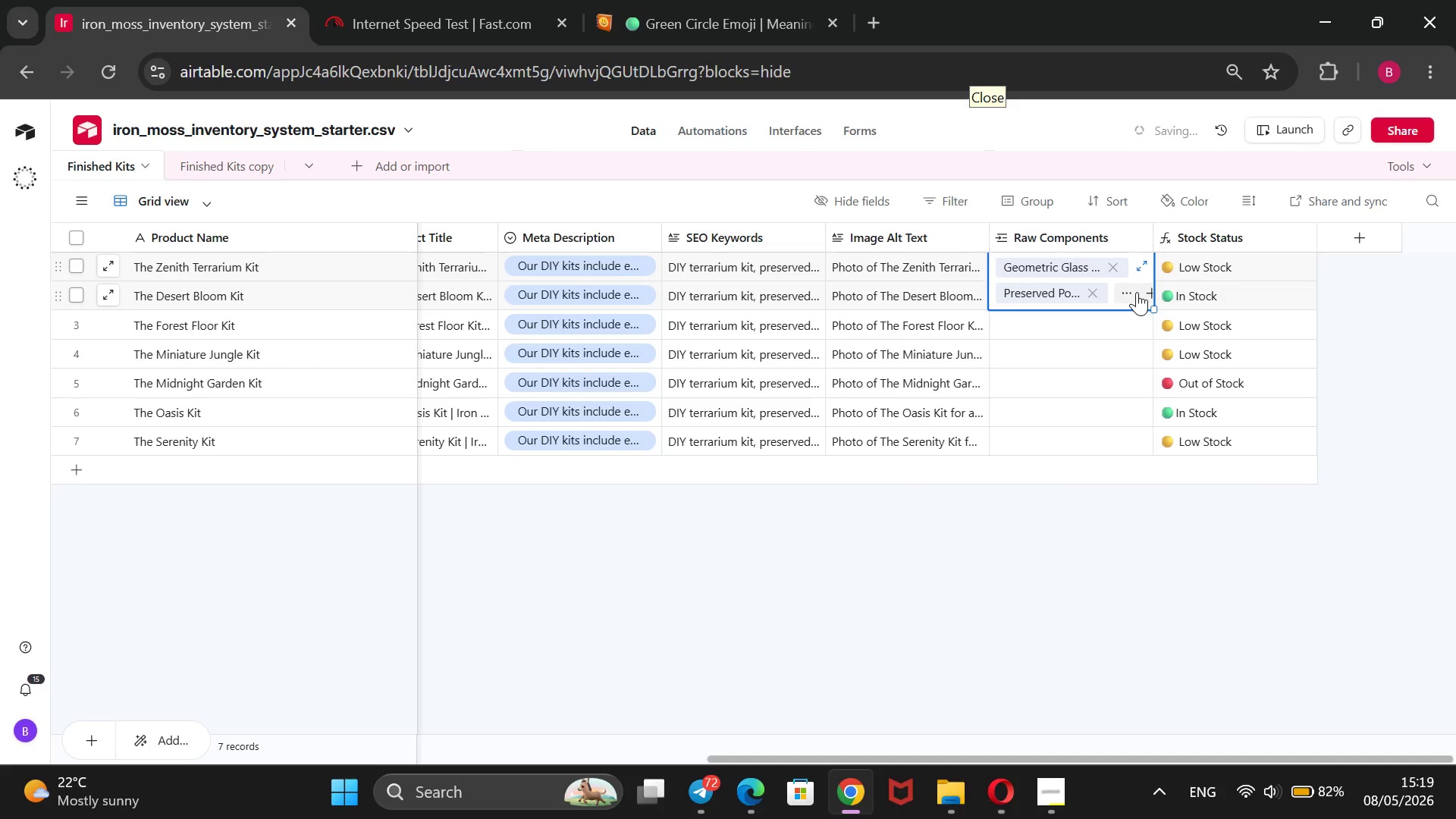 
key(Enter)
 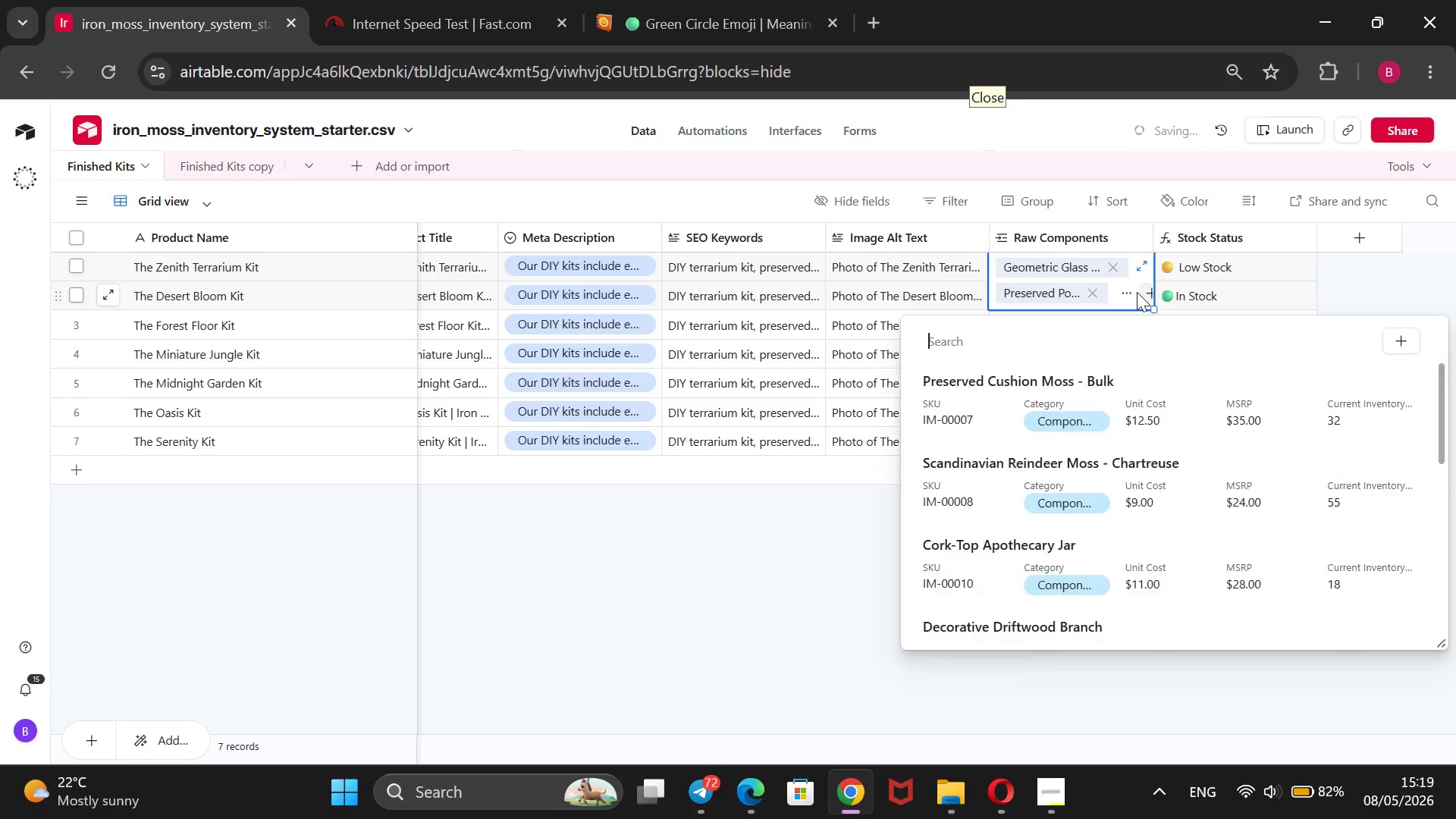 
key(ArrowDown)
 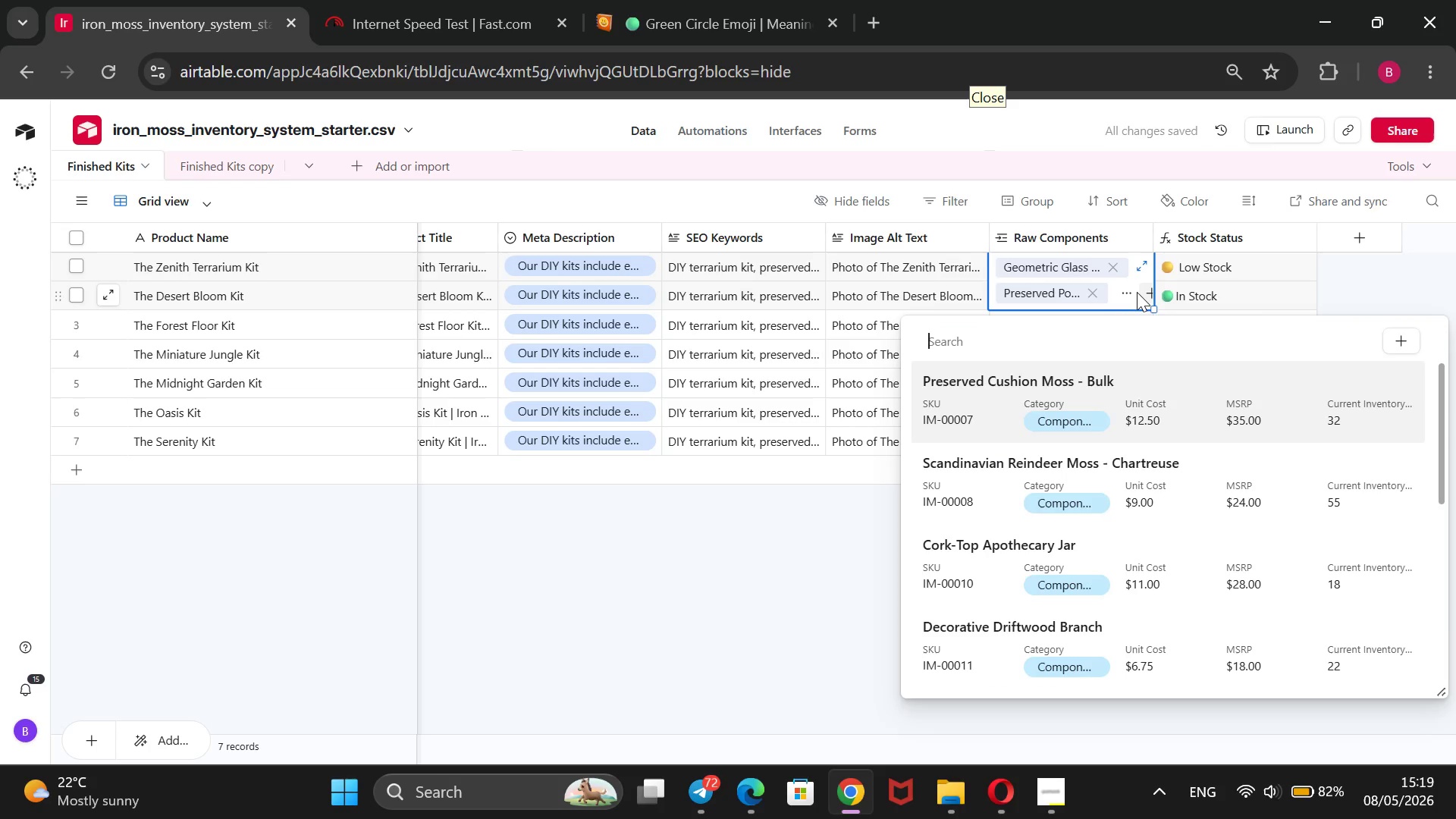 
key(ArrowDown)
 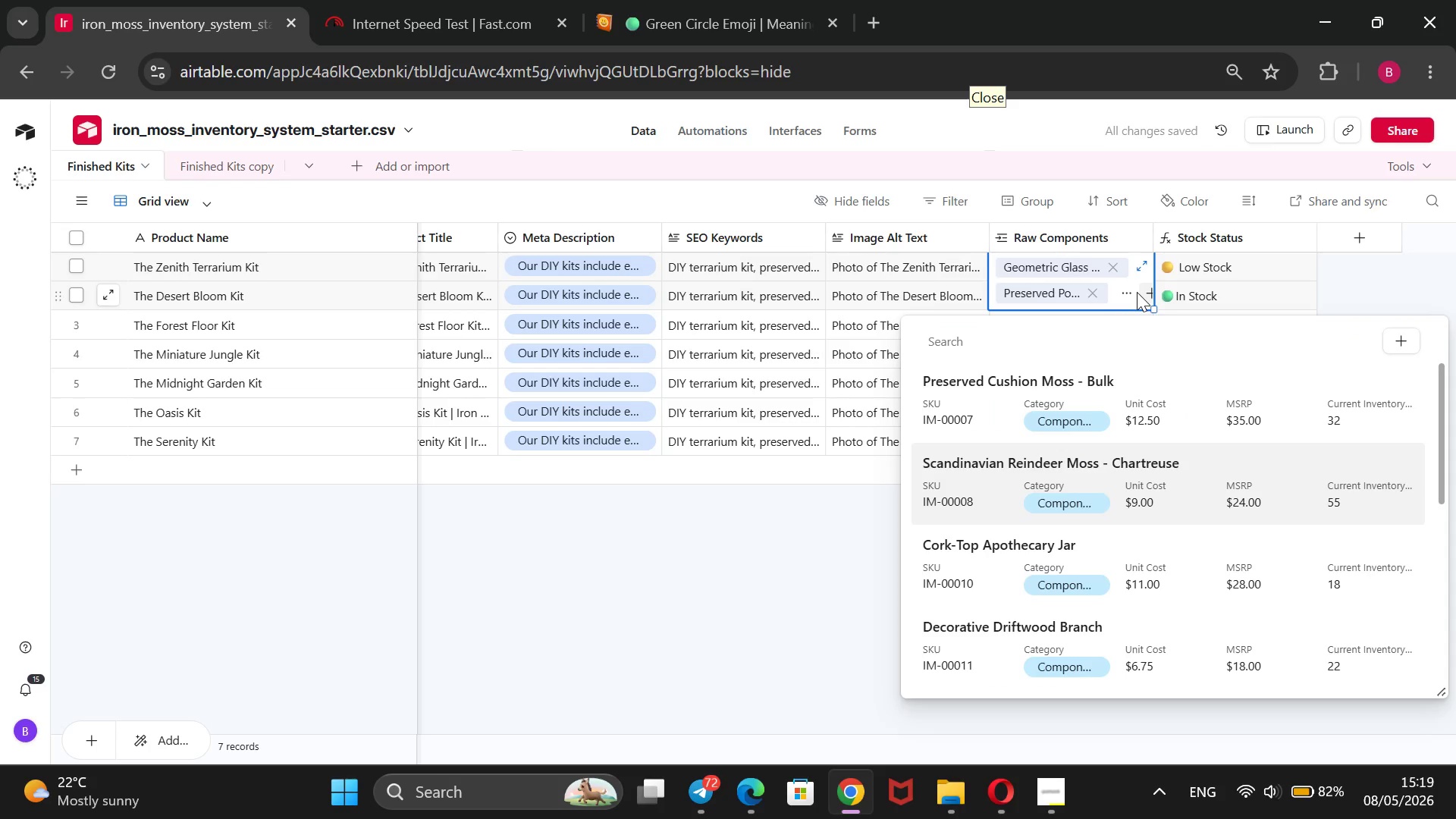 
key(ArrowDown)
 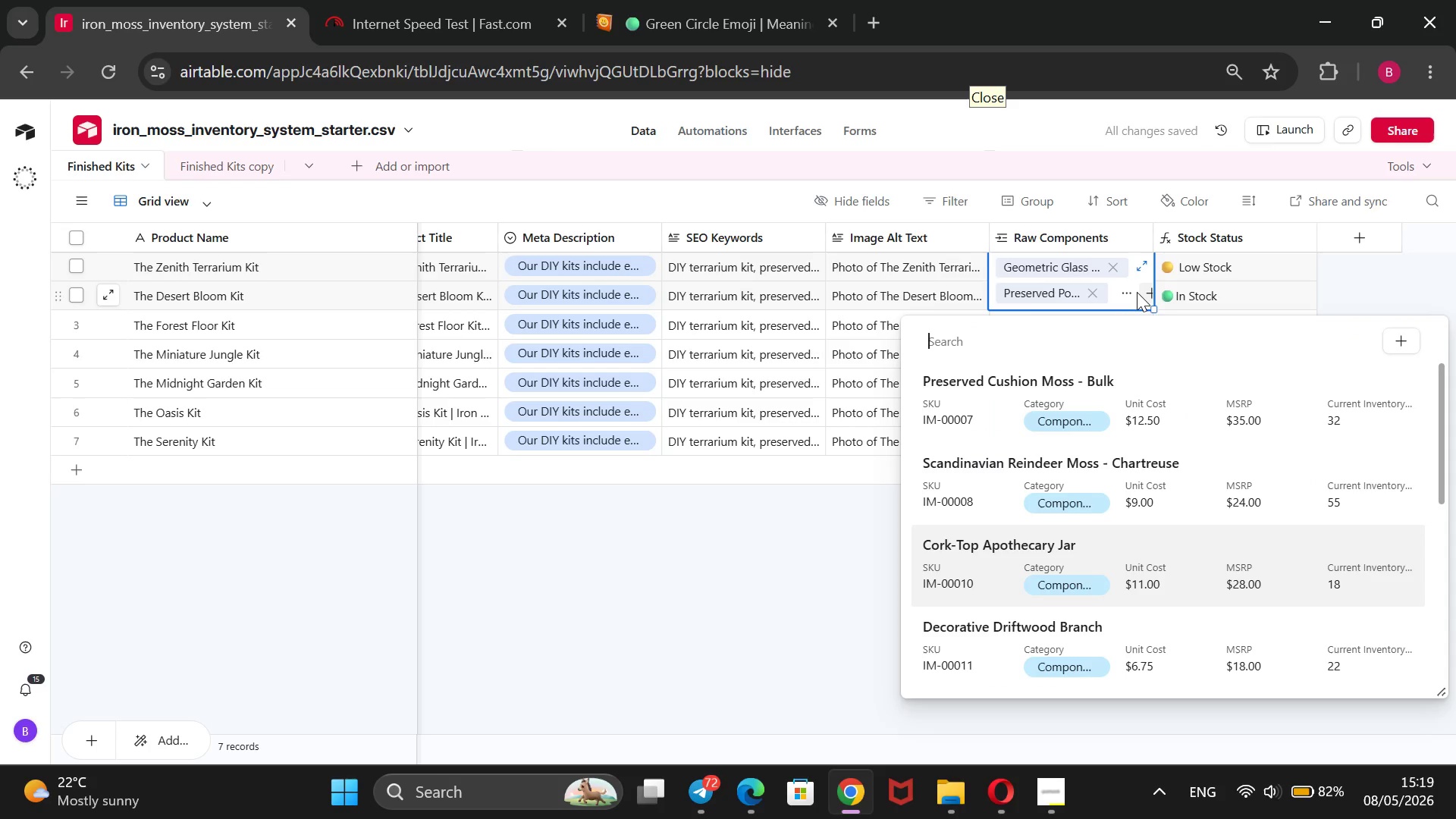 
key(ArrowDown)
 